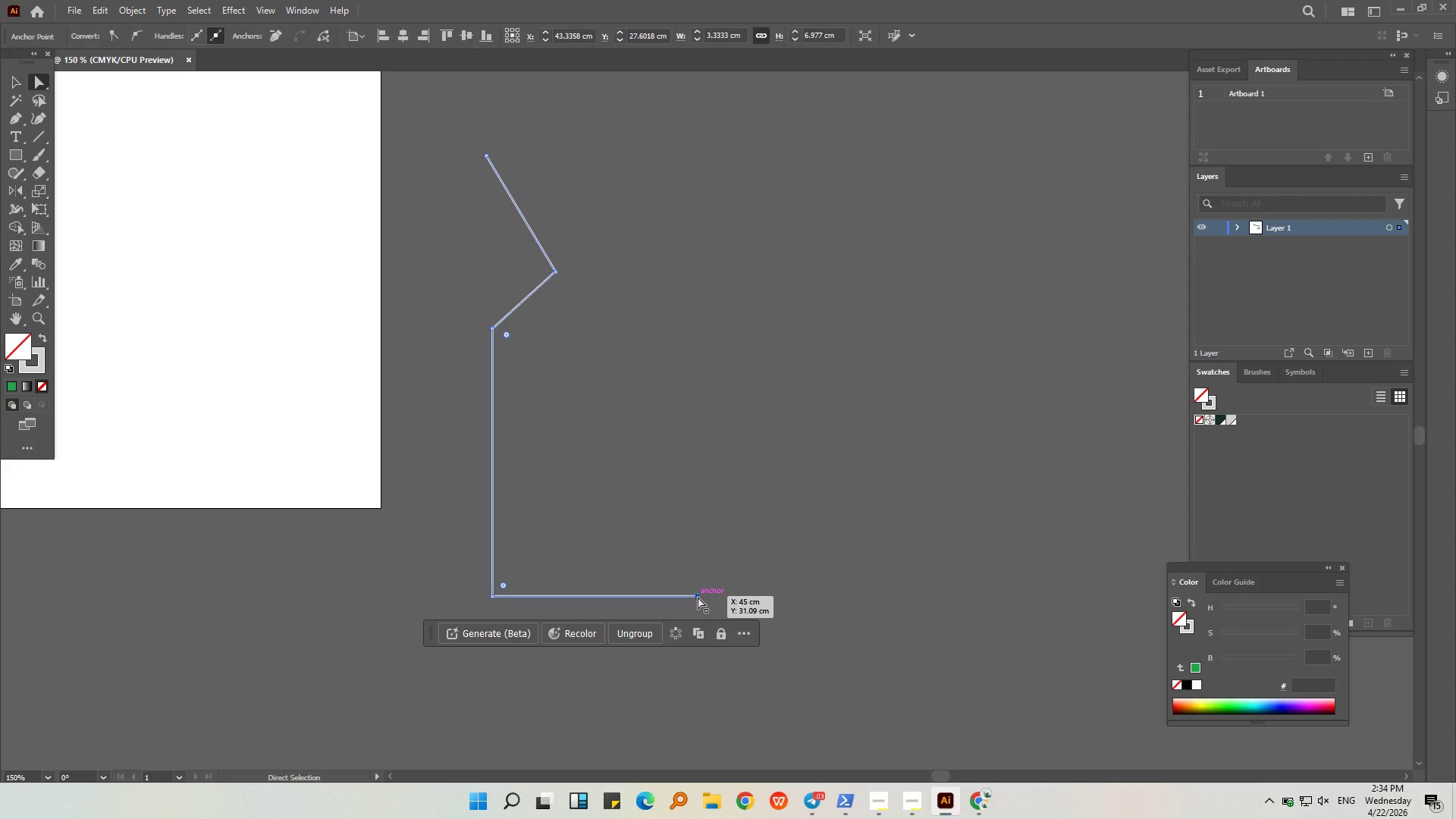 
key(Delete)
 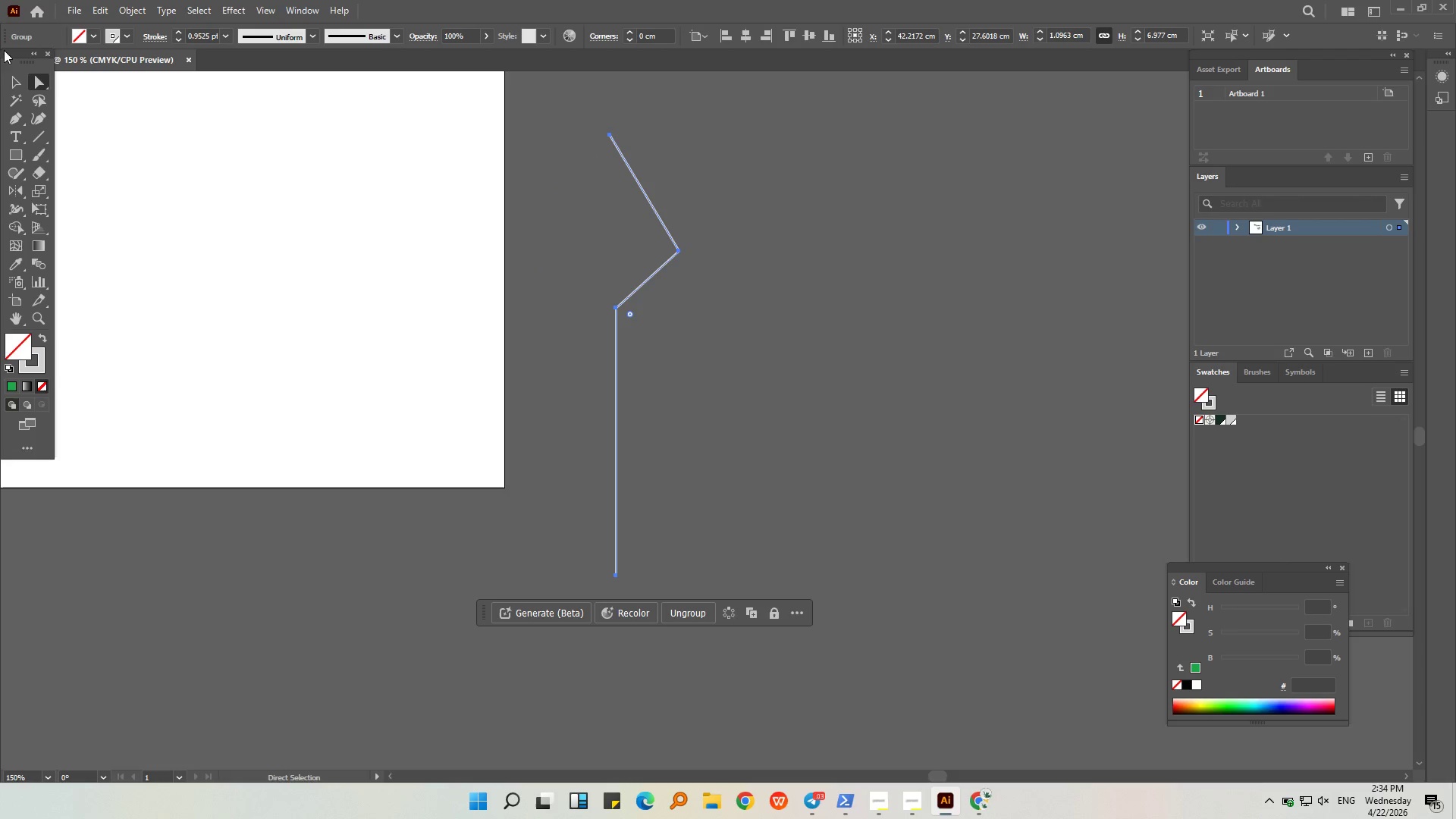 
left_click([6, 76])
 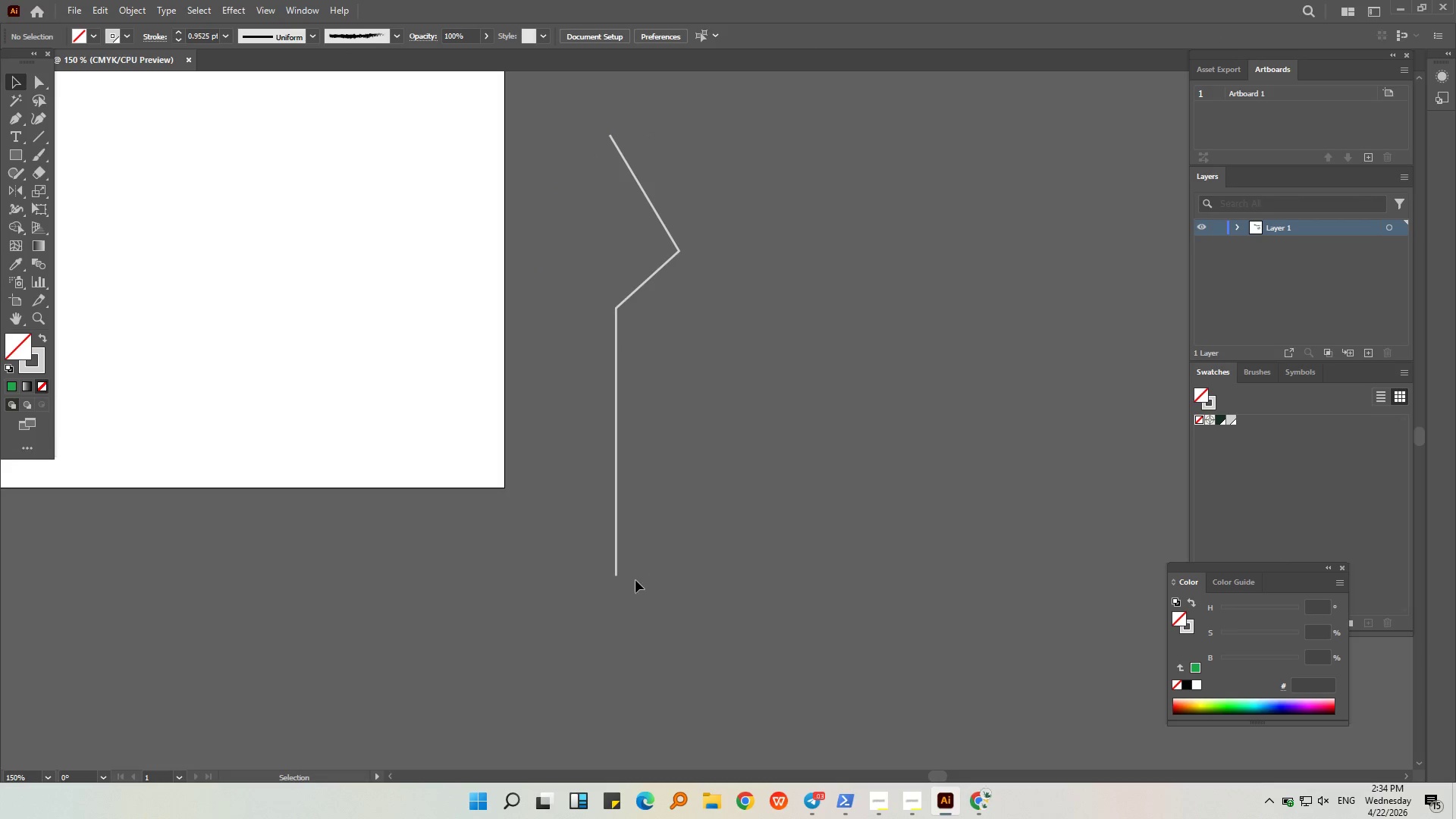 
left_click([613, 574])
 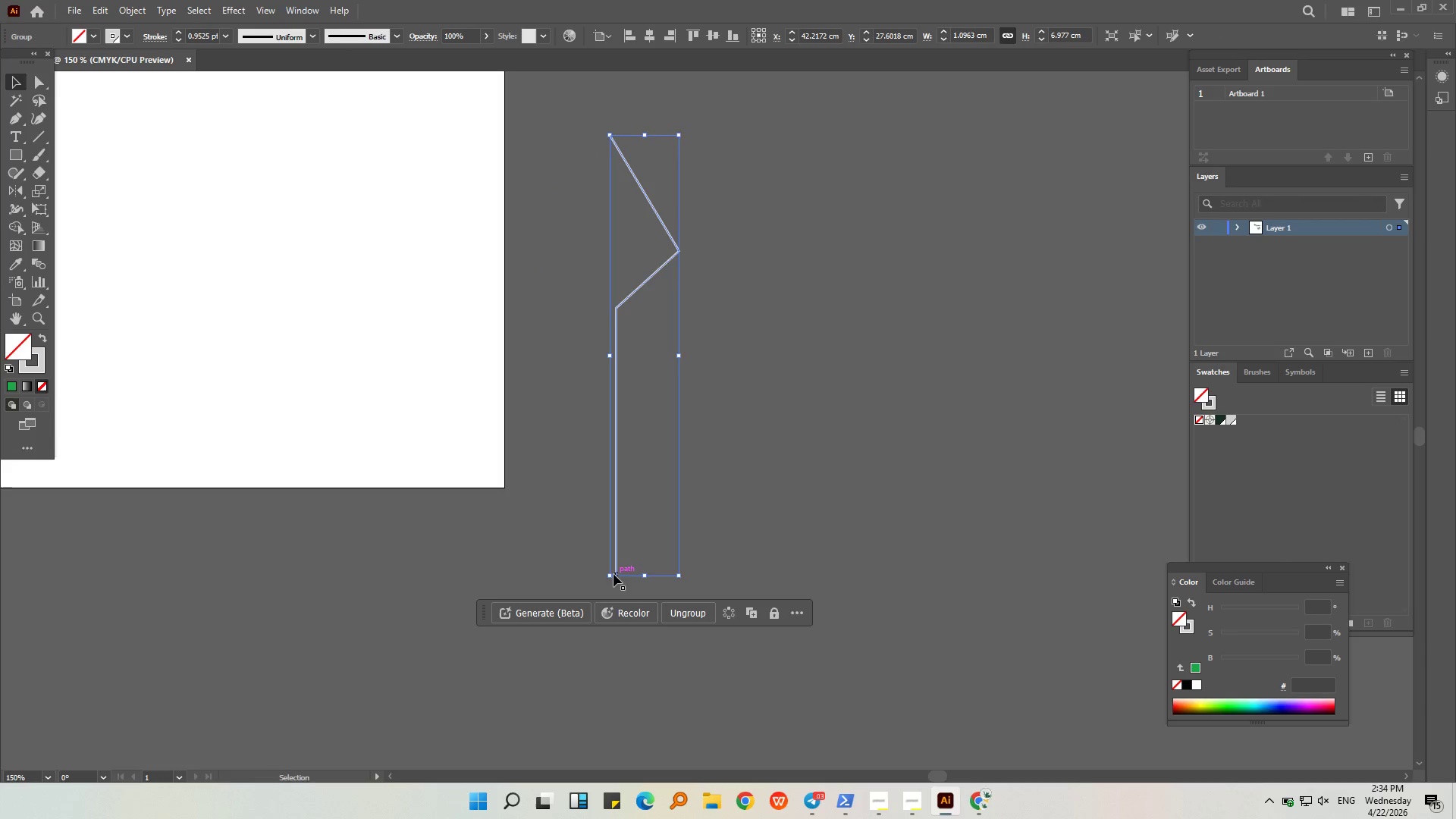 
key(Control+C)
 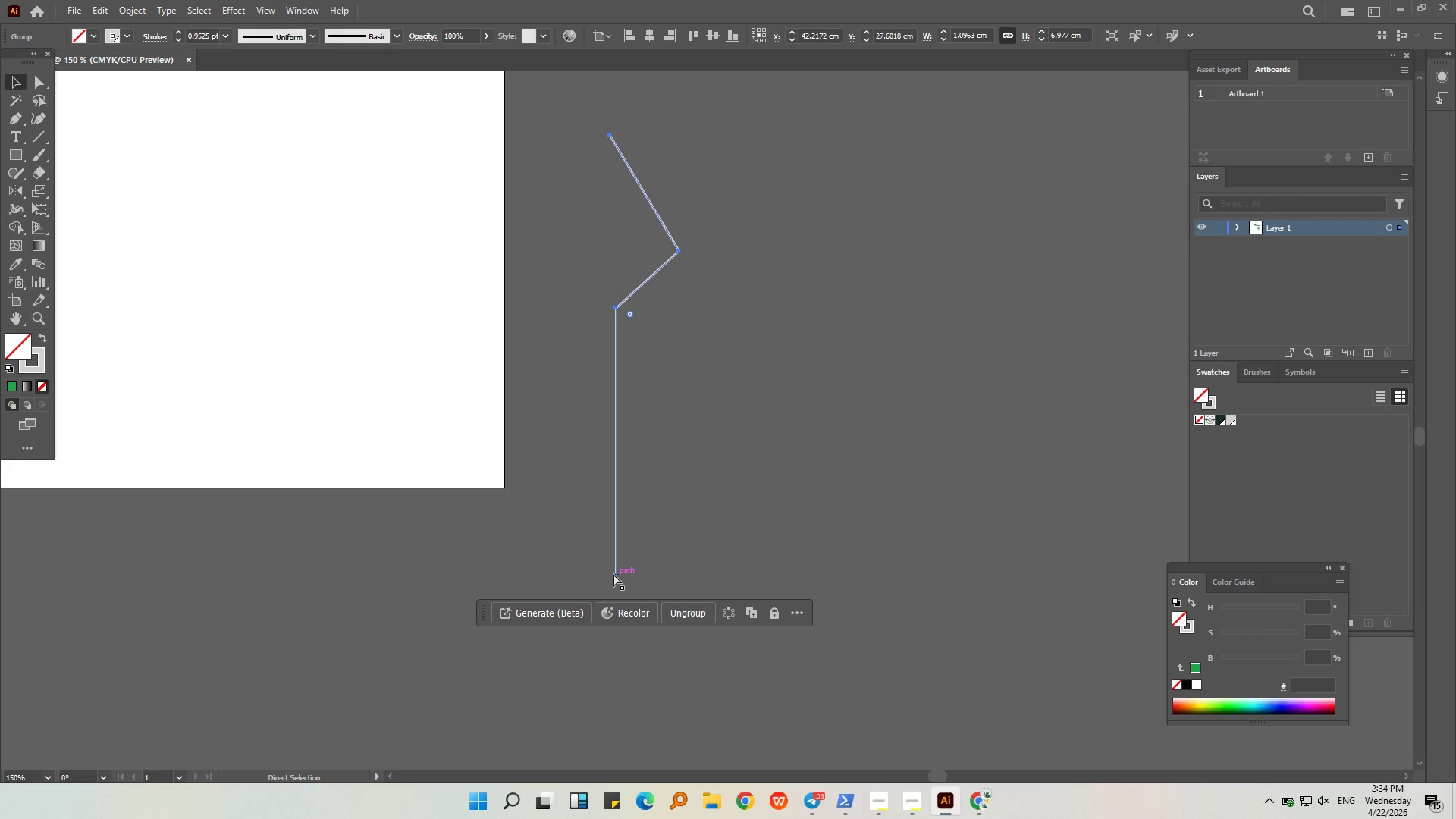 
key(Control+V)
 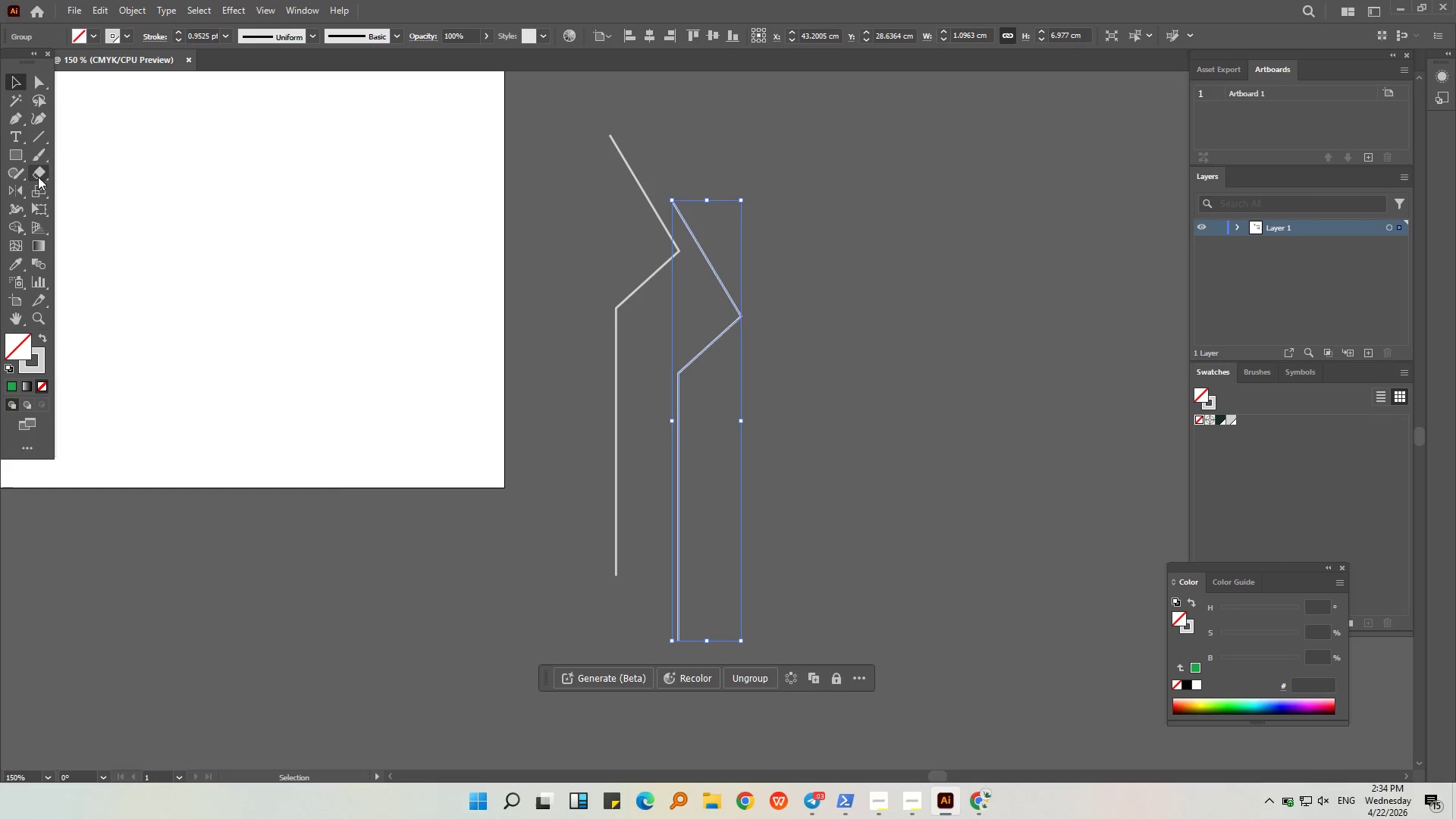 
left_click([10, 189])
 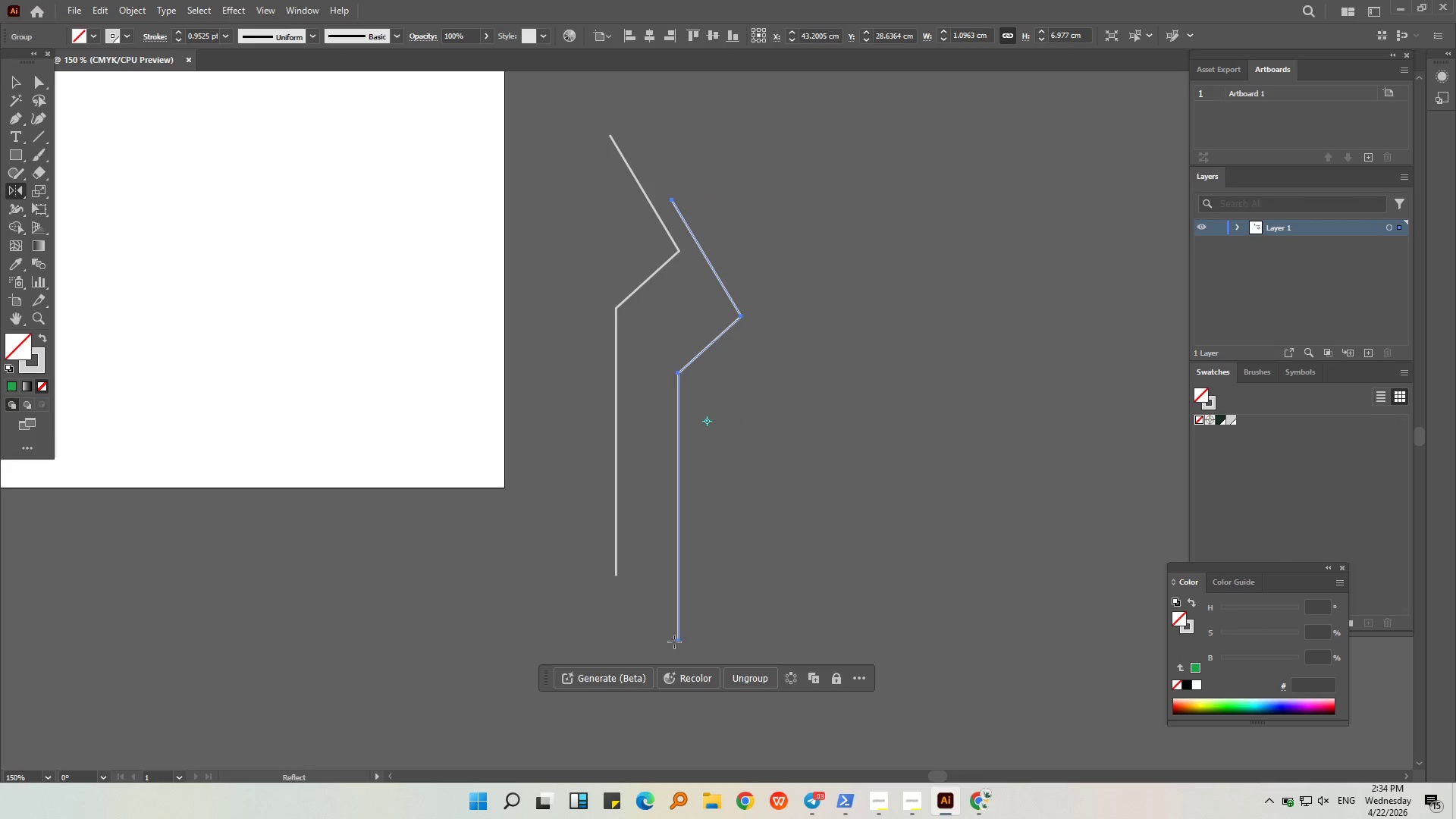 
left_click_drag(start_coordinate=[676, 642], to_coordinate=[680, 670])
 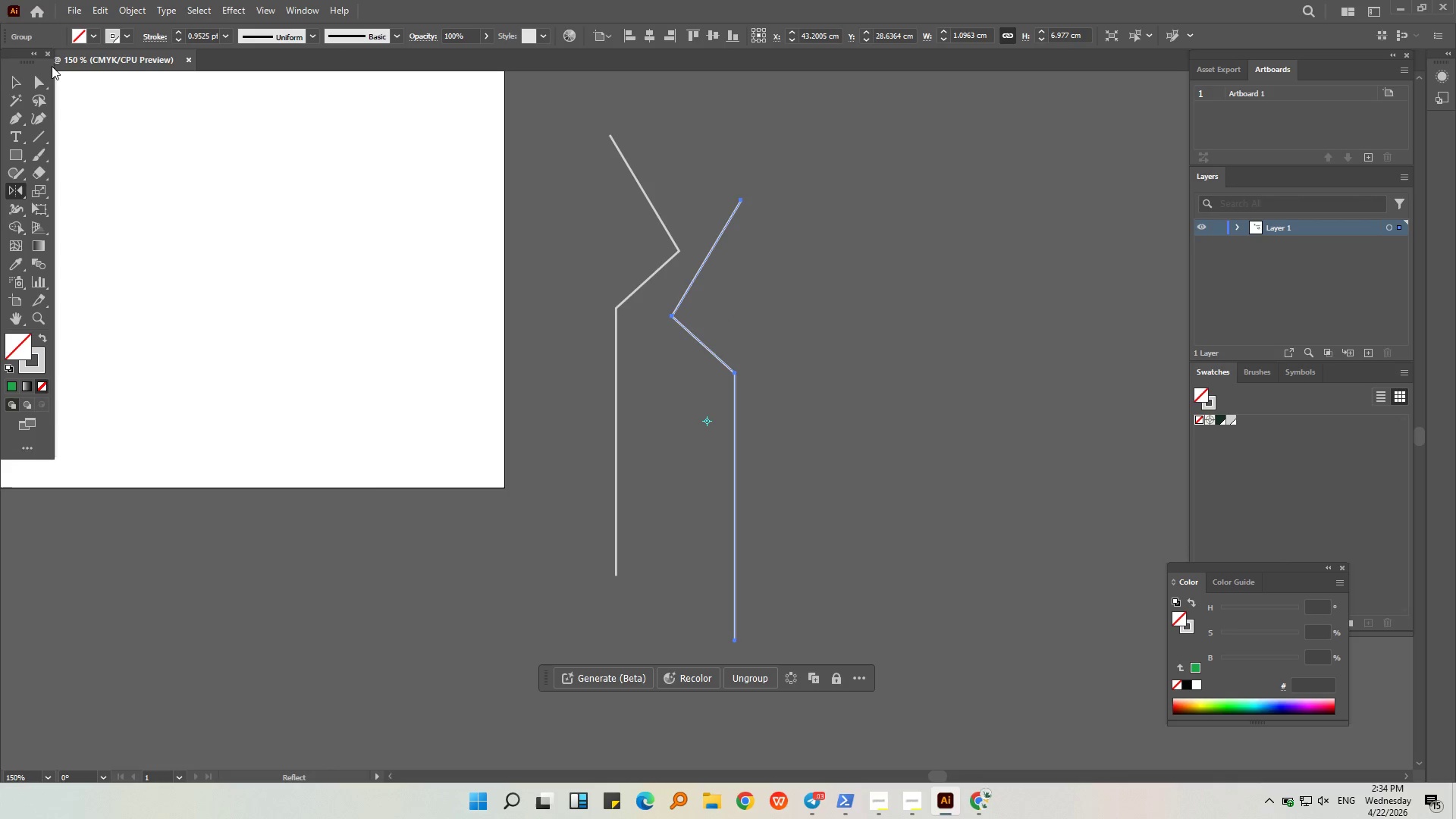 
hold_key(key=ShiftLeft, duration=0.44)
 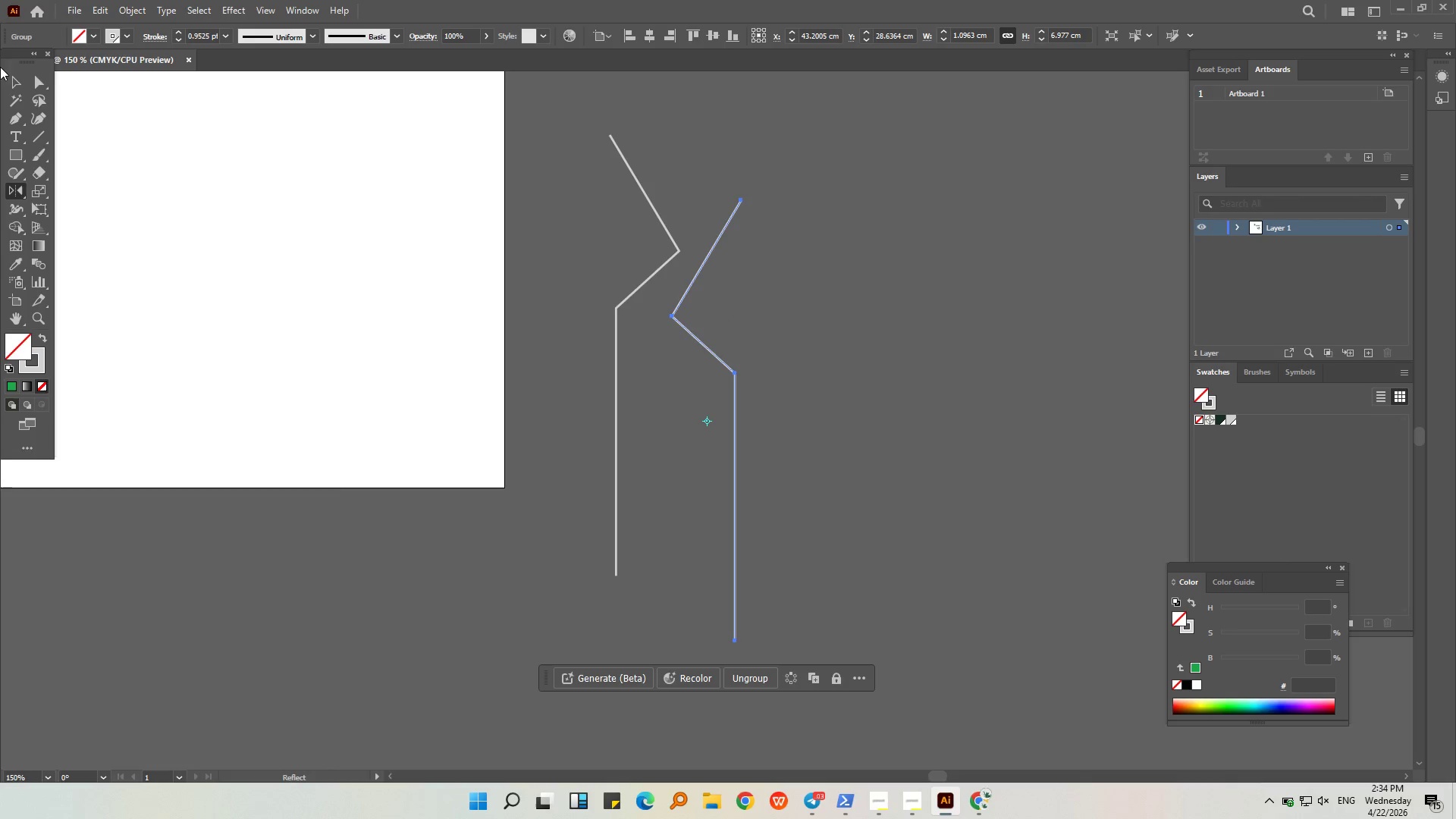 
left_click([17, 87])
 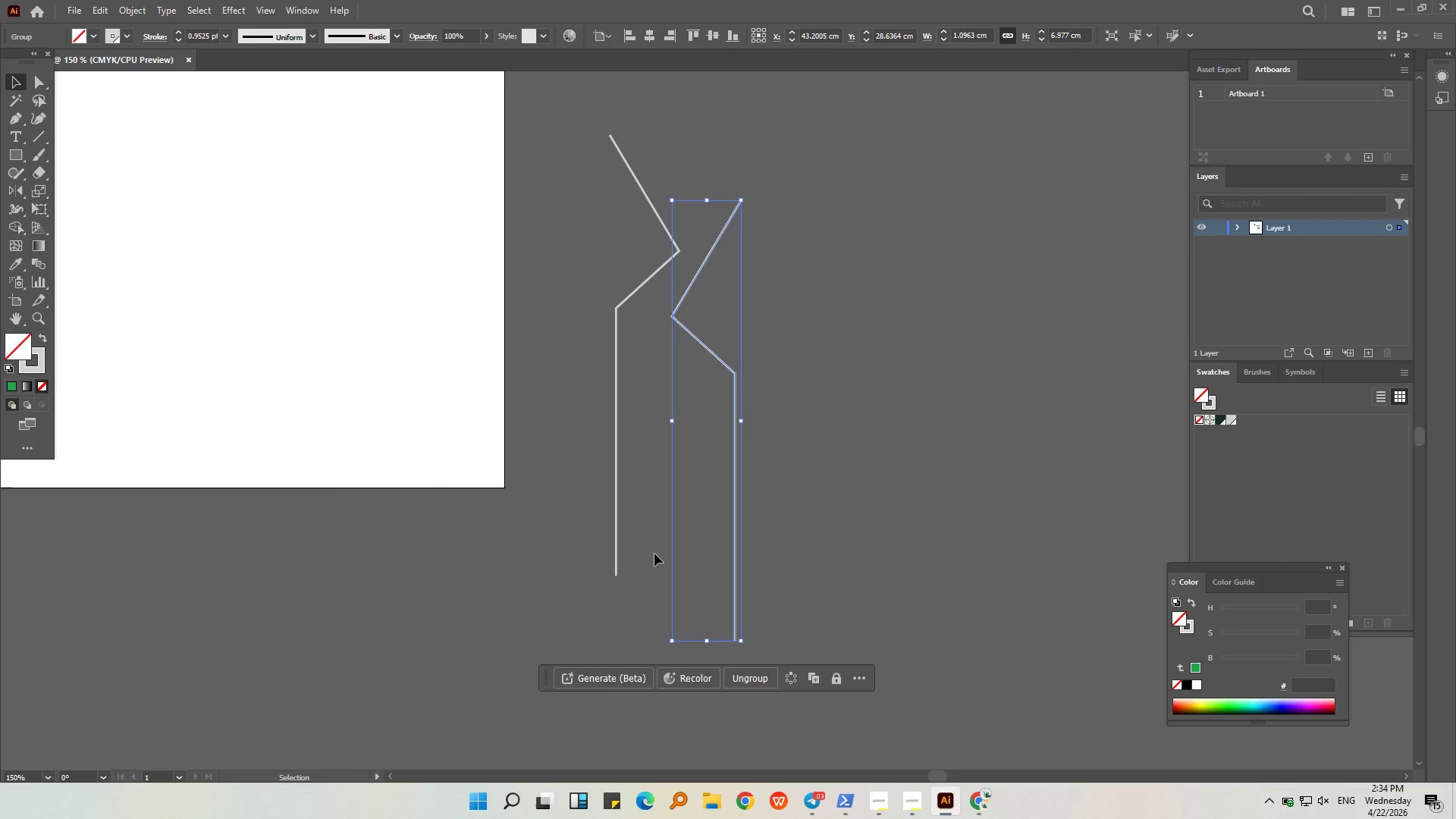 
hold_key(key=ShiftLeft, duration=0.81)
left_click_drag(start_coordinate=[626, 536], to_coordinate=[580, 506])
 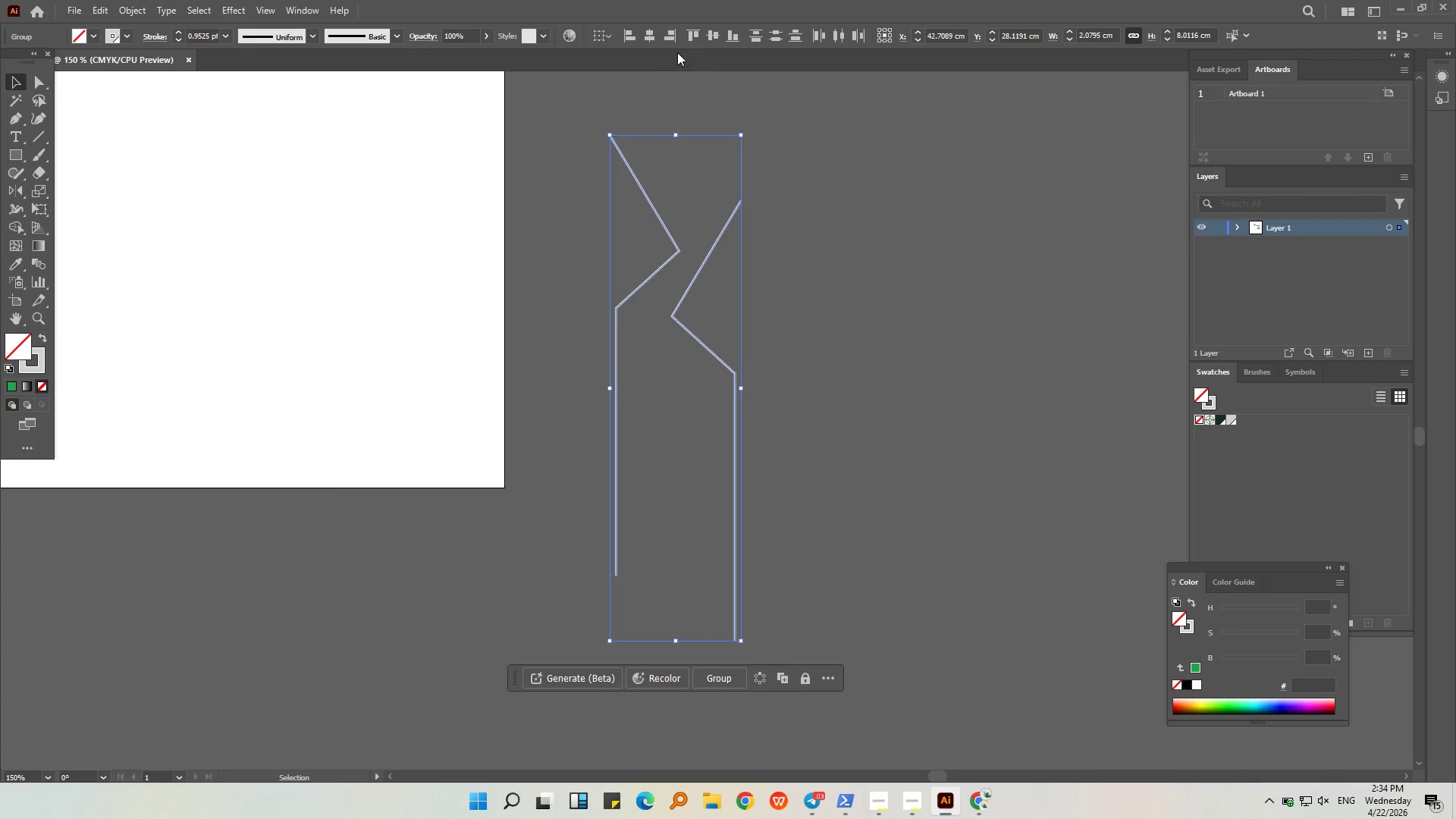 
left_click([690, 46])
 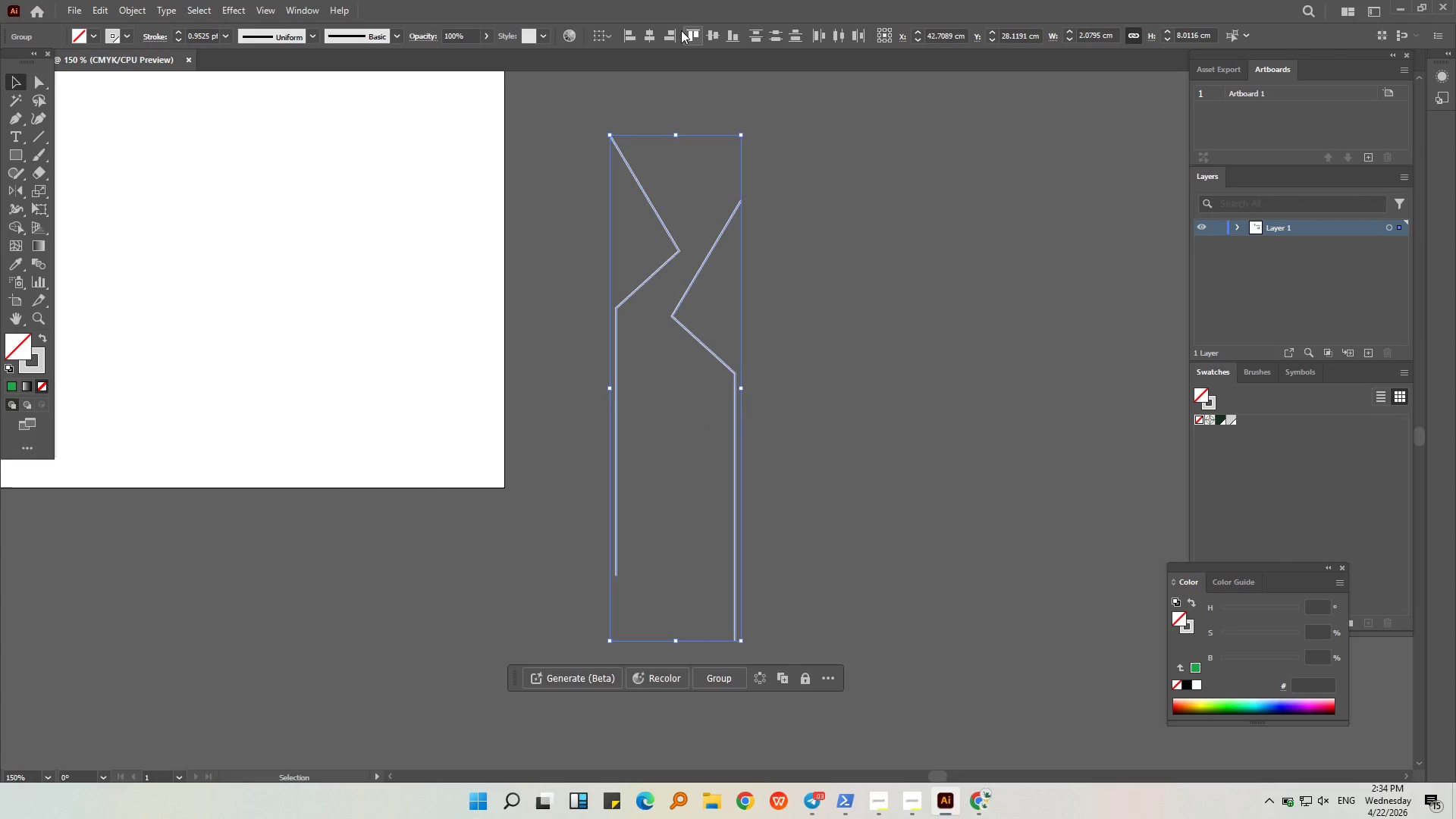 
left_click([686, 30])
 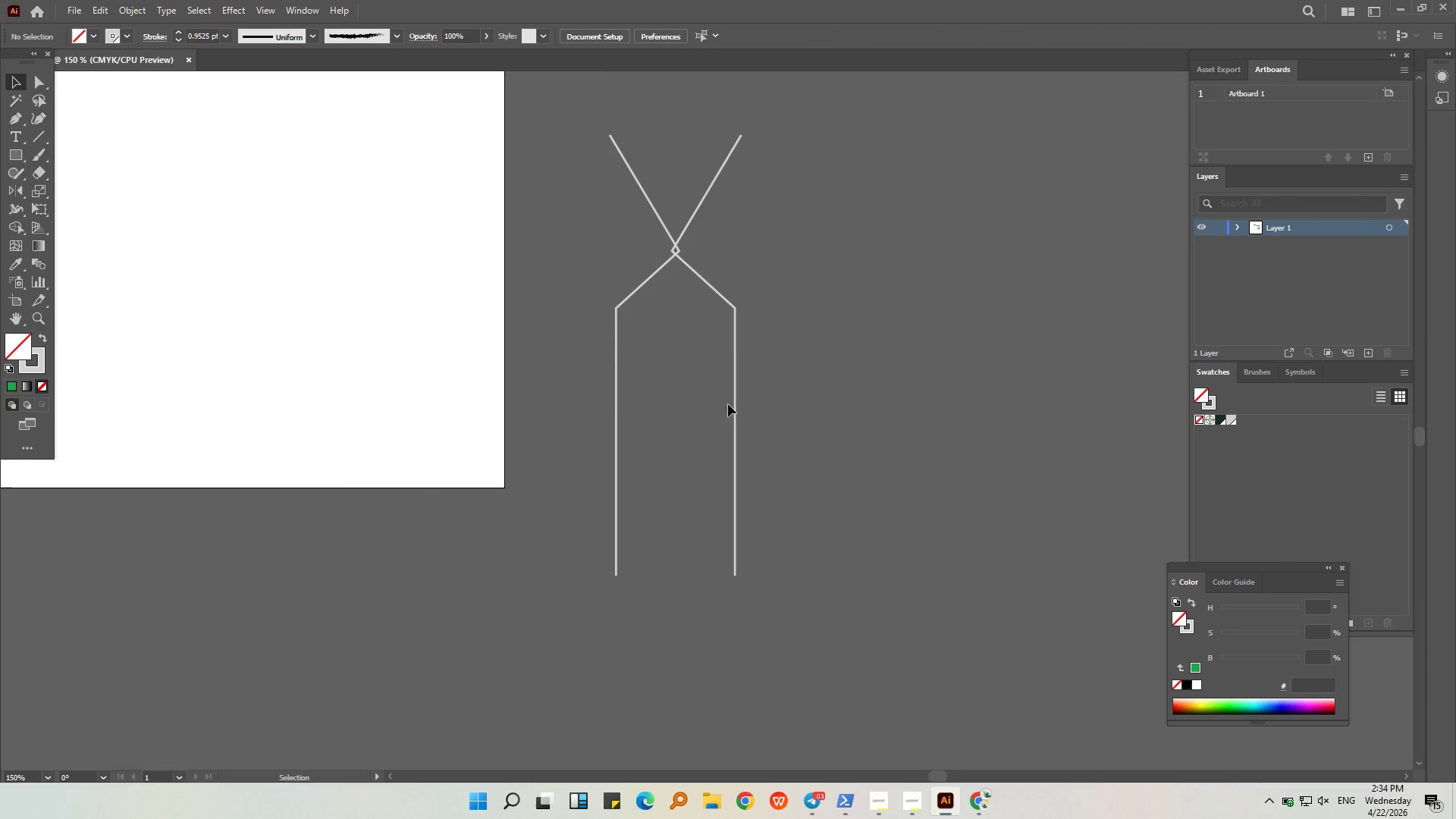 
left_click_drag(start_coordinate=[735, 406], to_coordinate=[786, 403])
 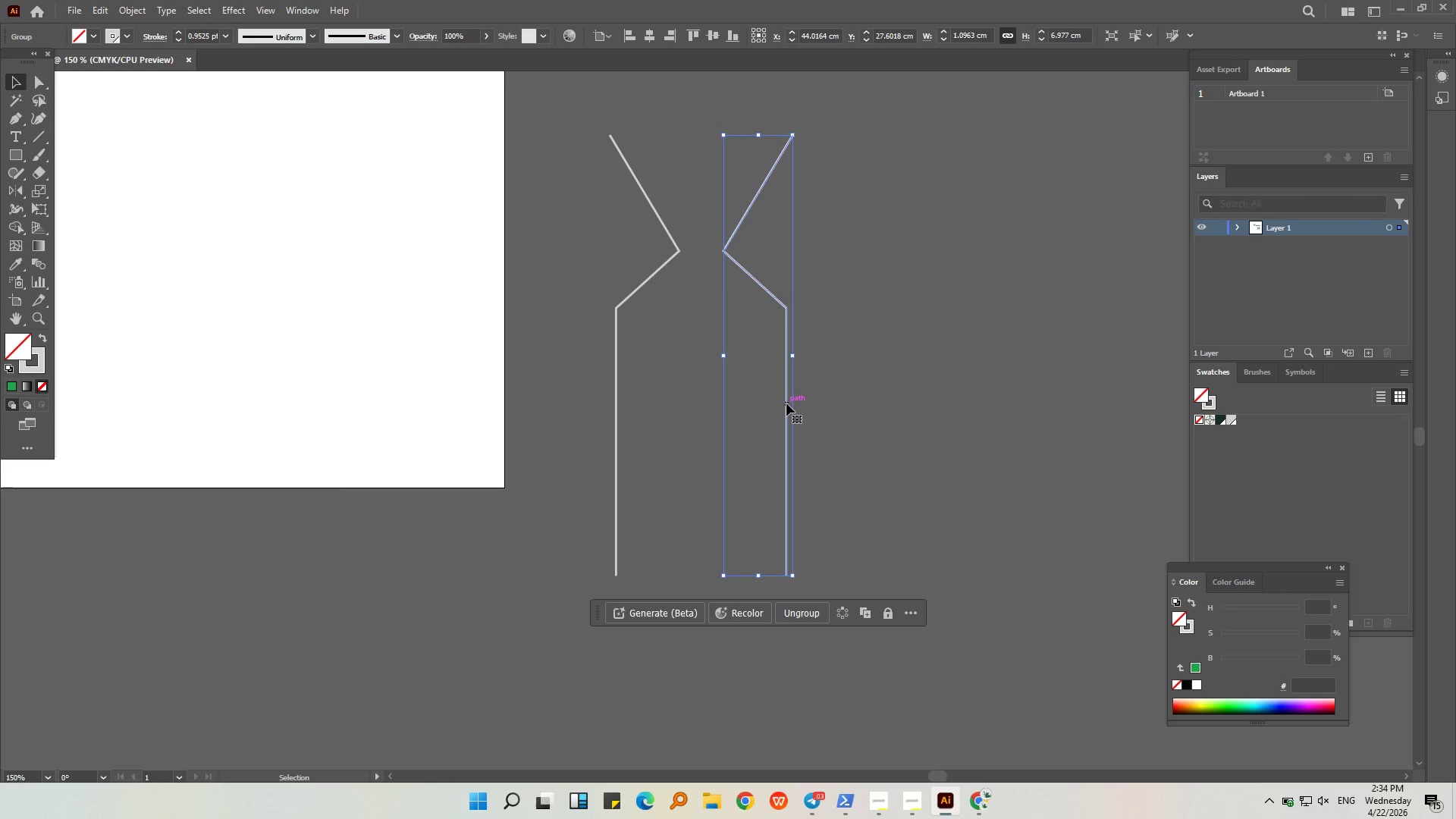 
hold_key(key=ShiftLeft, duration=0.7)
 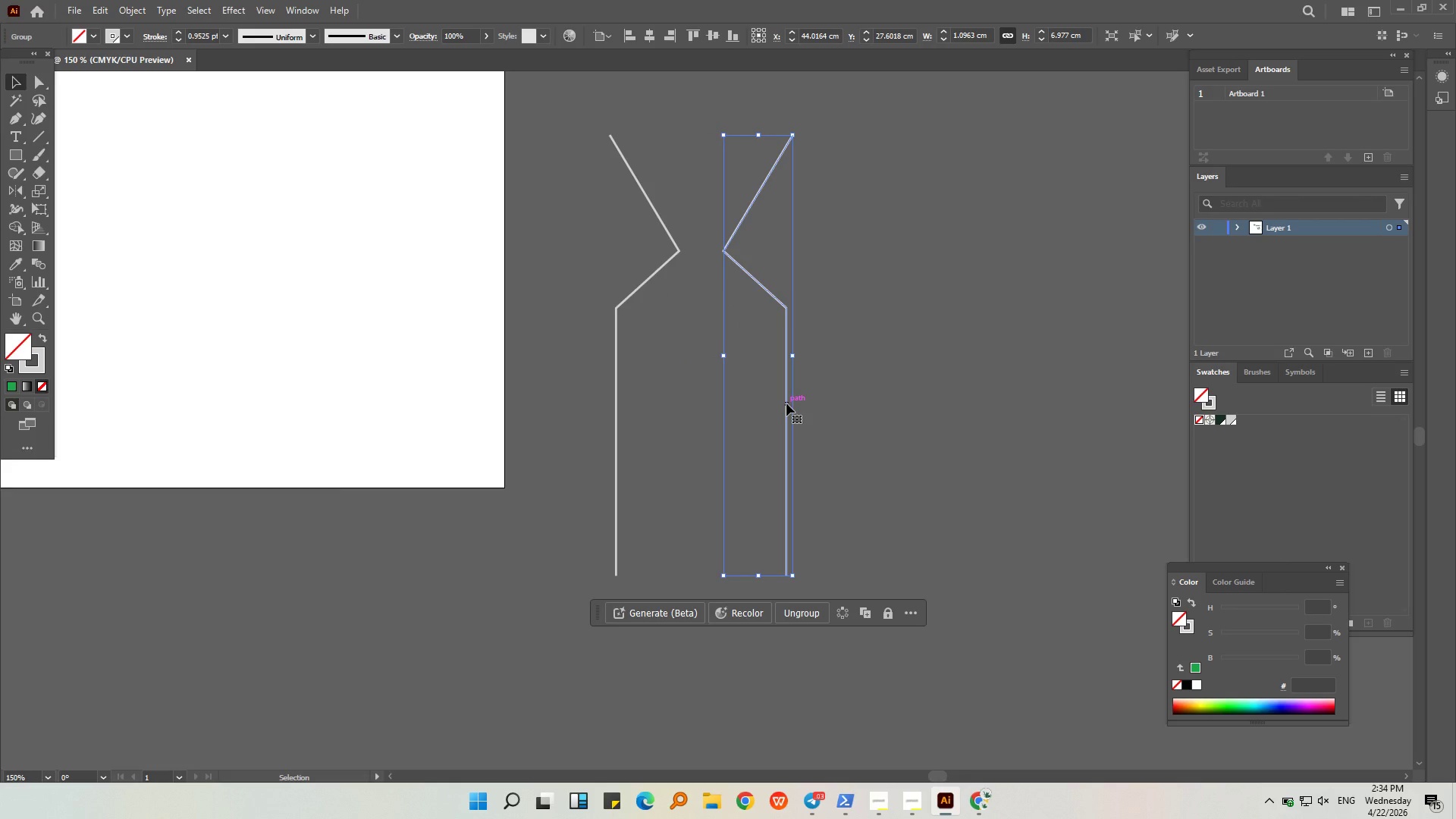 
left_click([885, 412])
 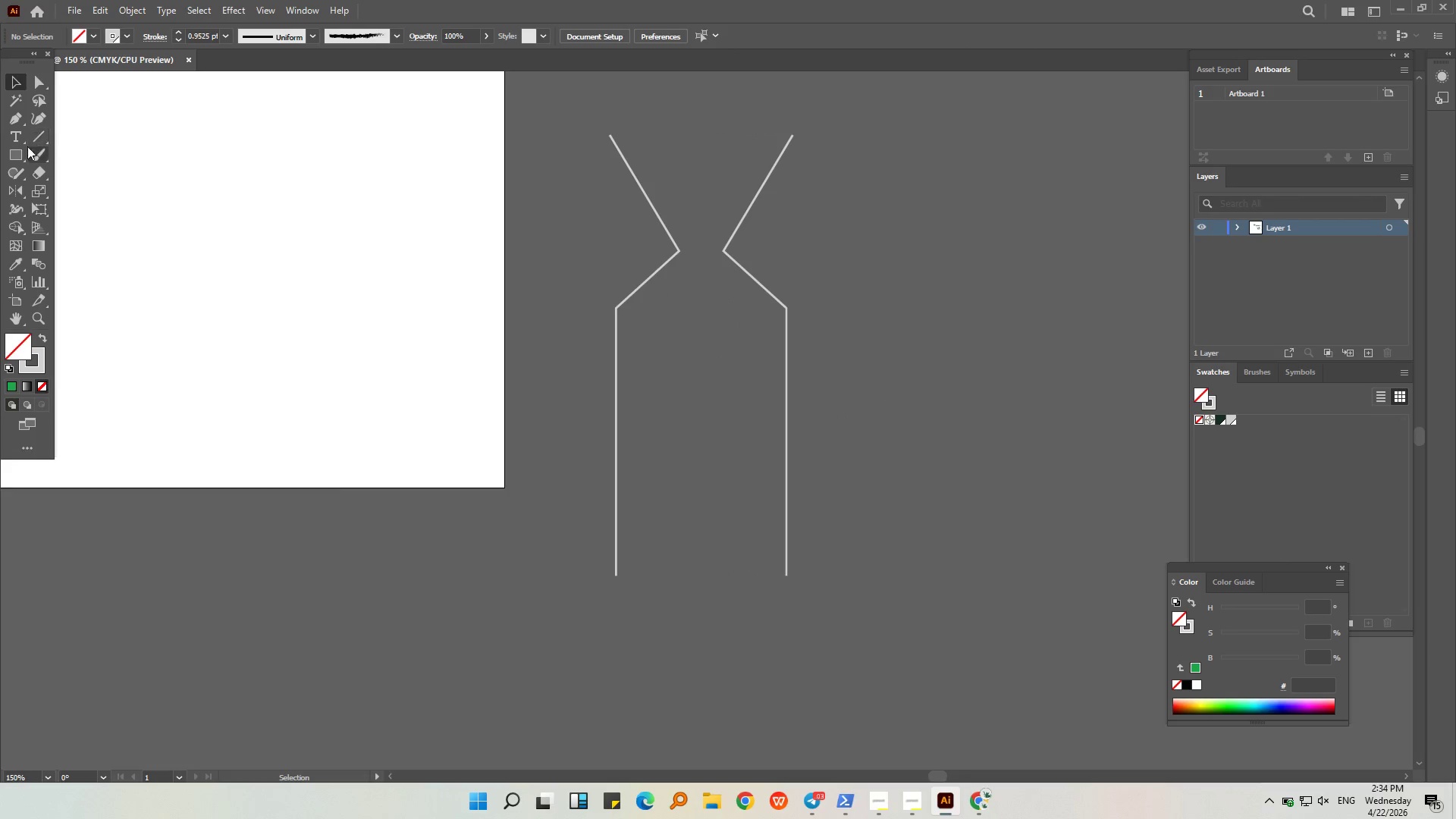 
left_click([12, 158])
 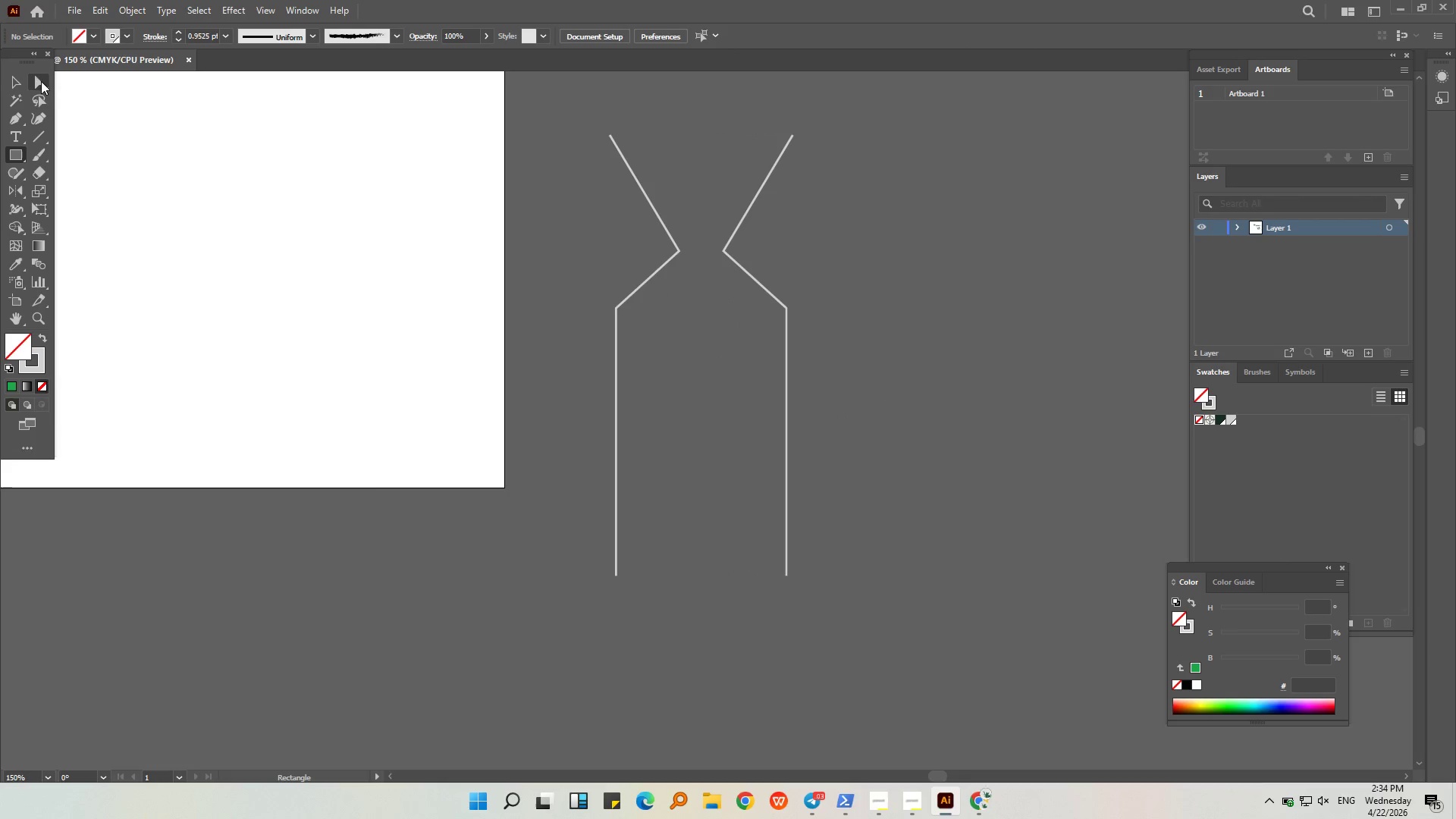 
left_click([15, 124])
 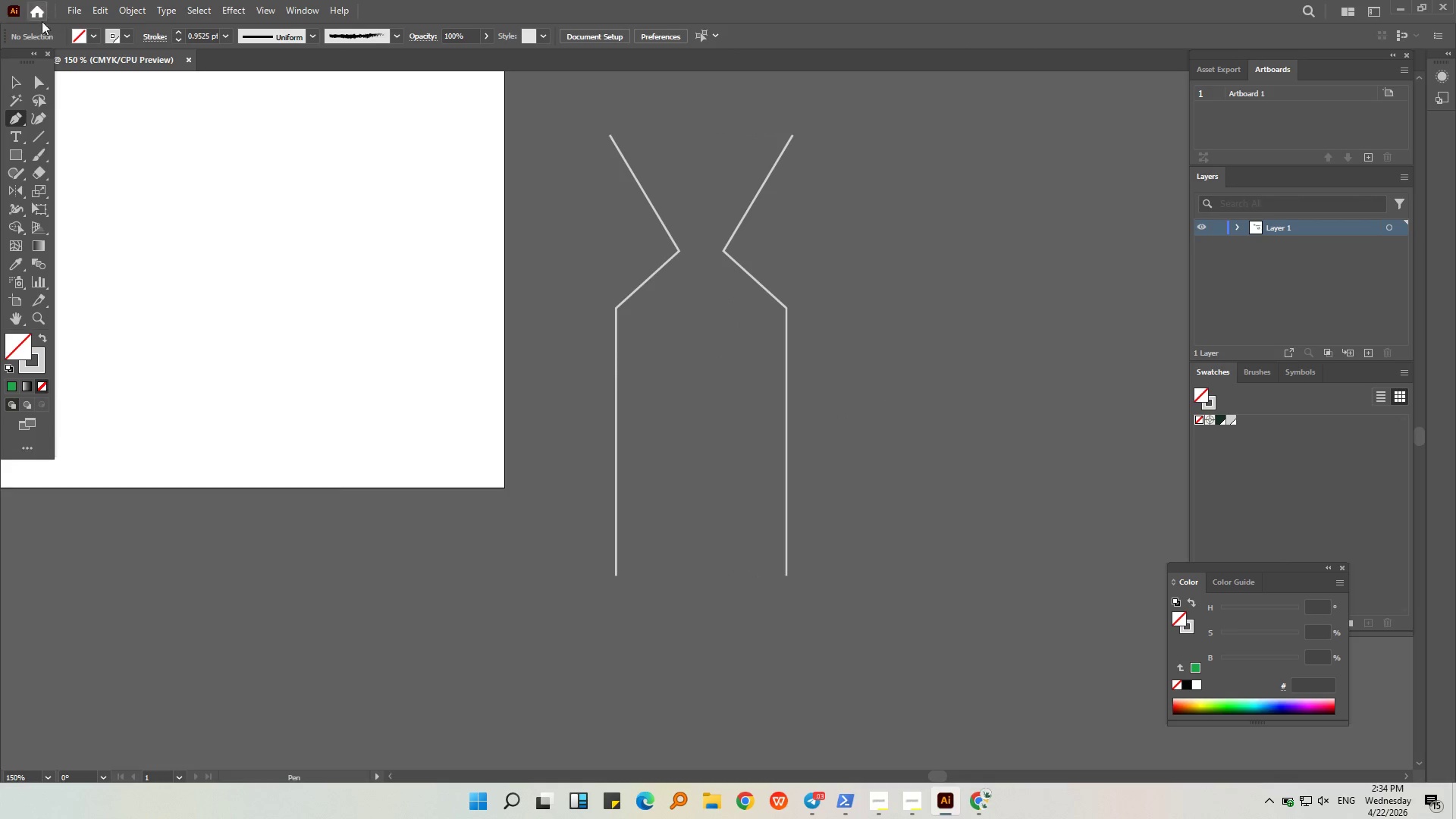 
key(Alt+AltLeft)
 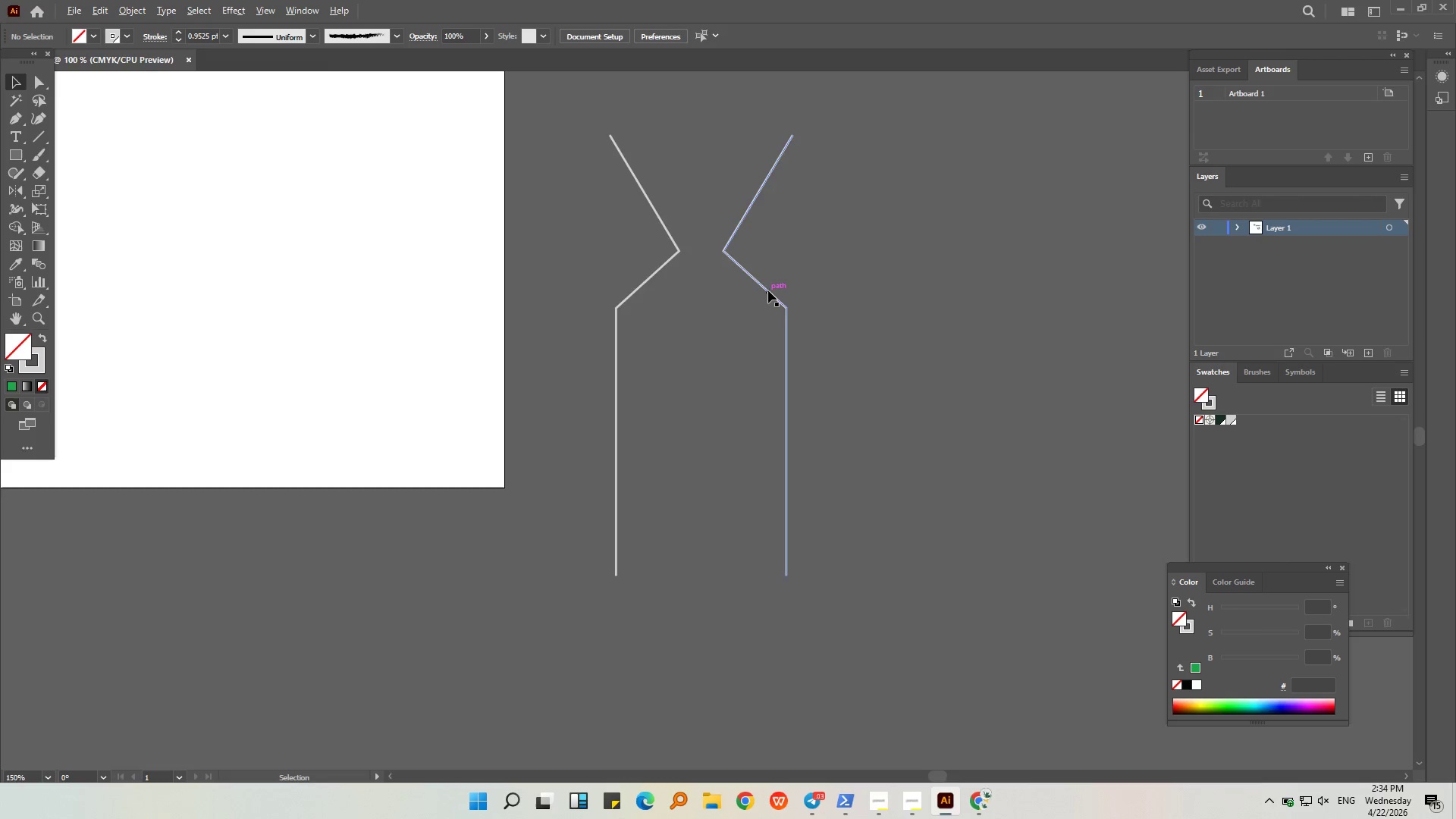 
scroll: coordinate [768, 290], scroll_direction: down, amount: 2.0
 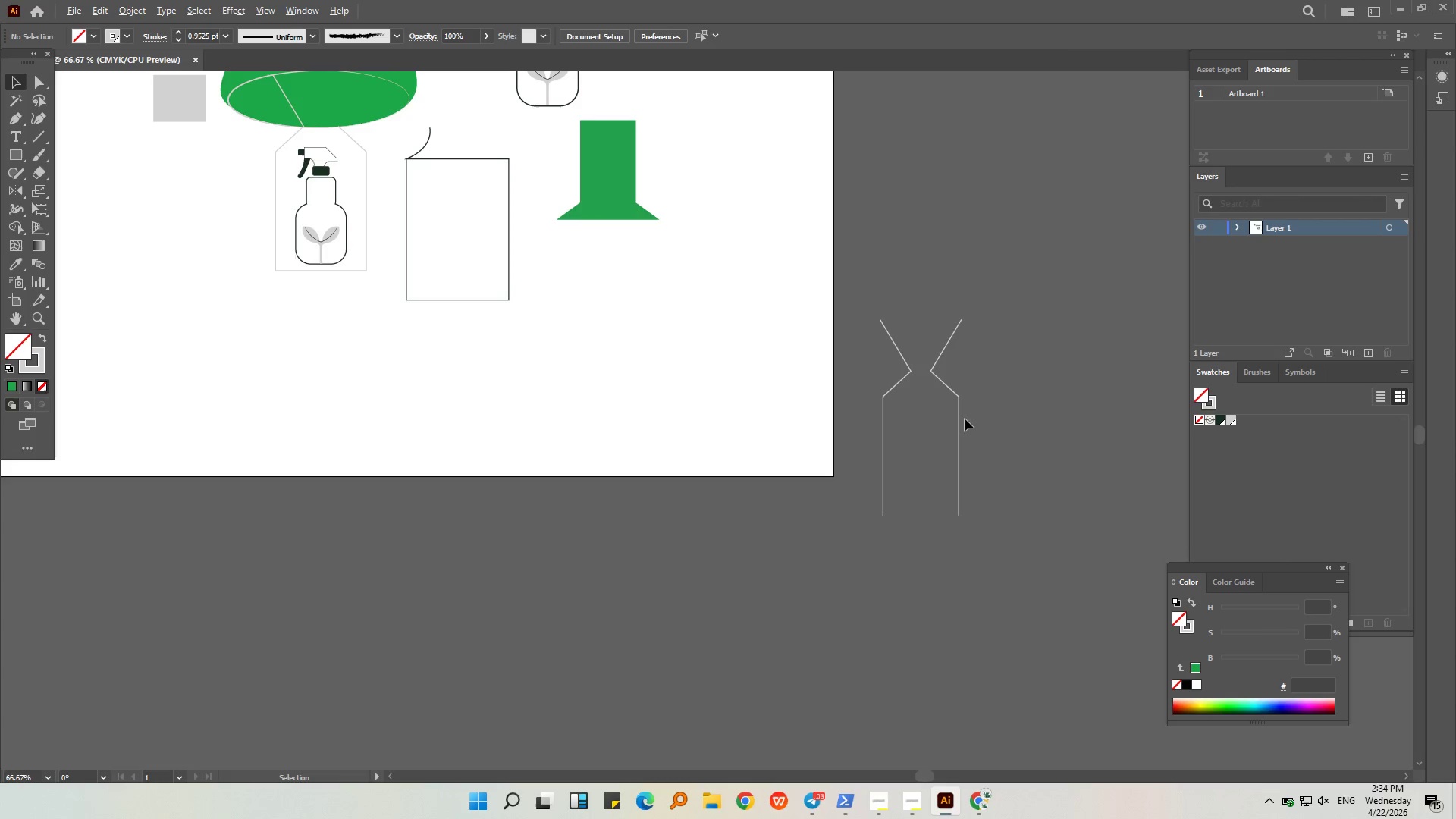 
left_click([987, 469])
 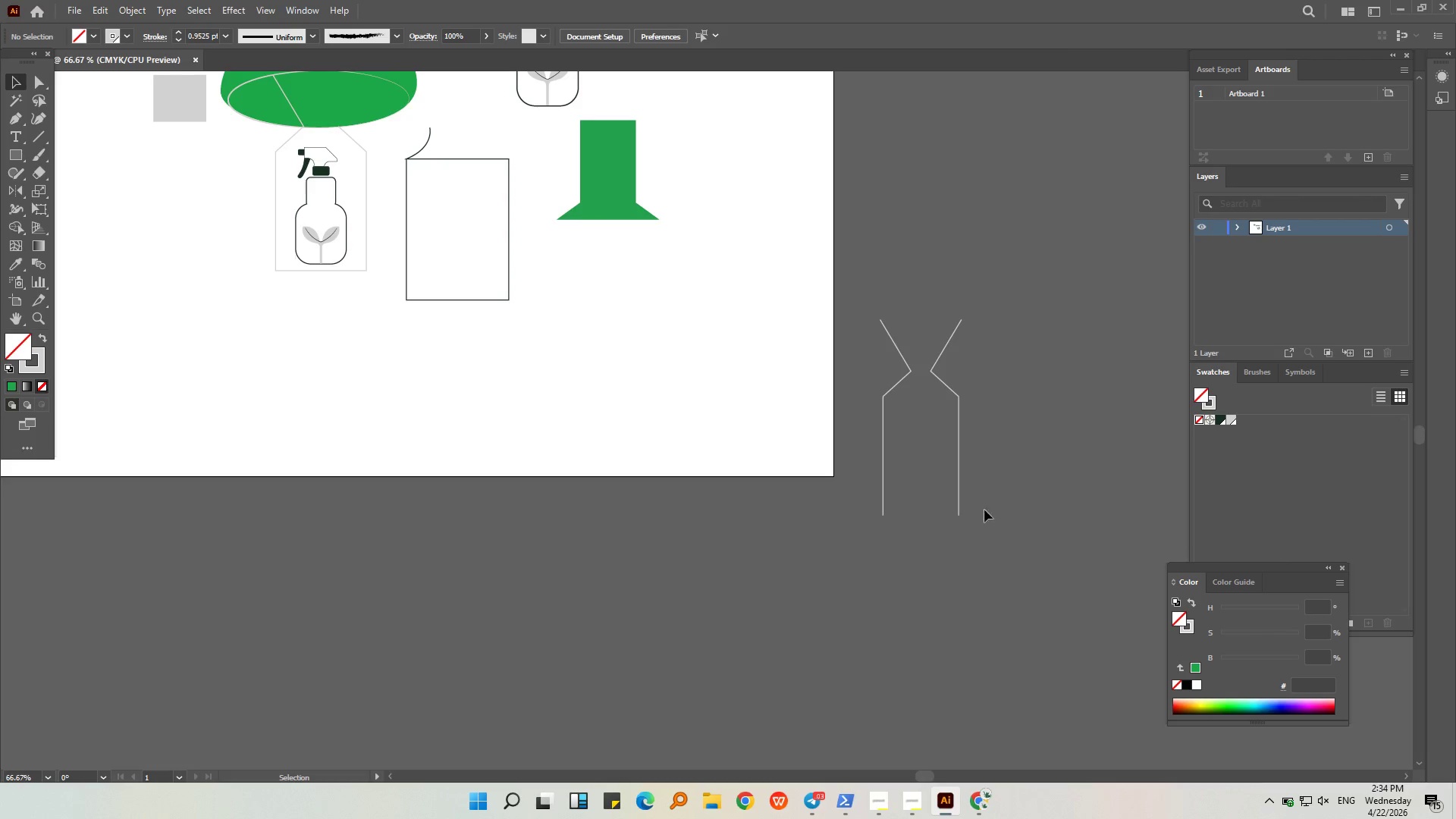 
left_click_drag(start_coordinate=[974, 518], to_coordinate=[882, 412])
 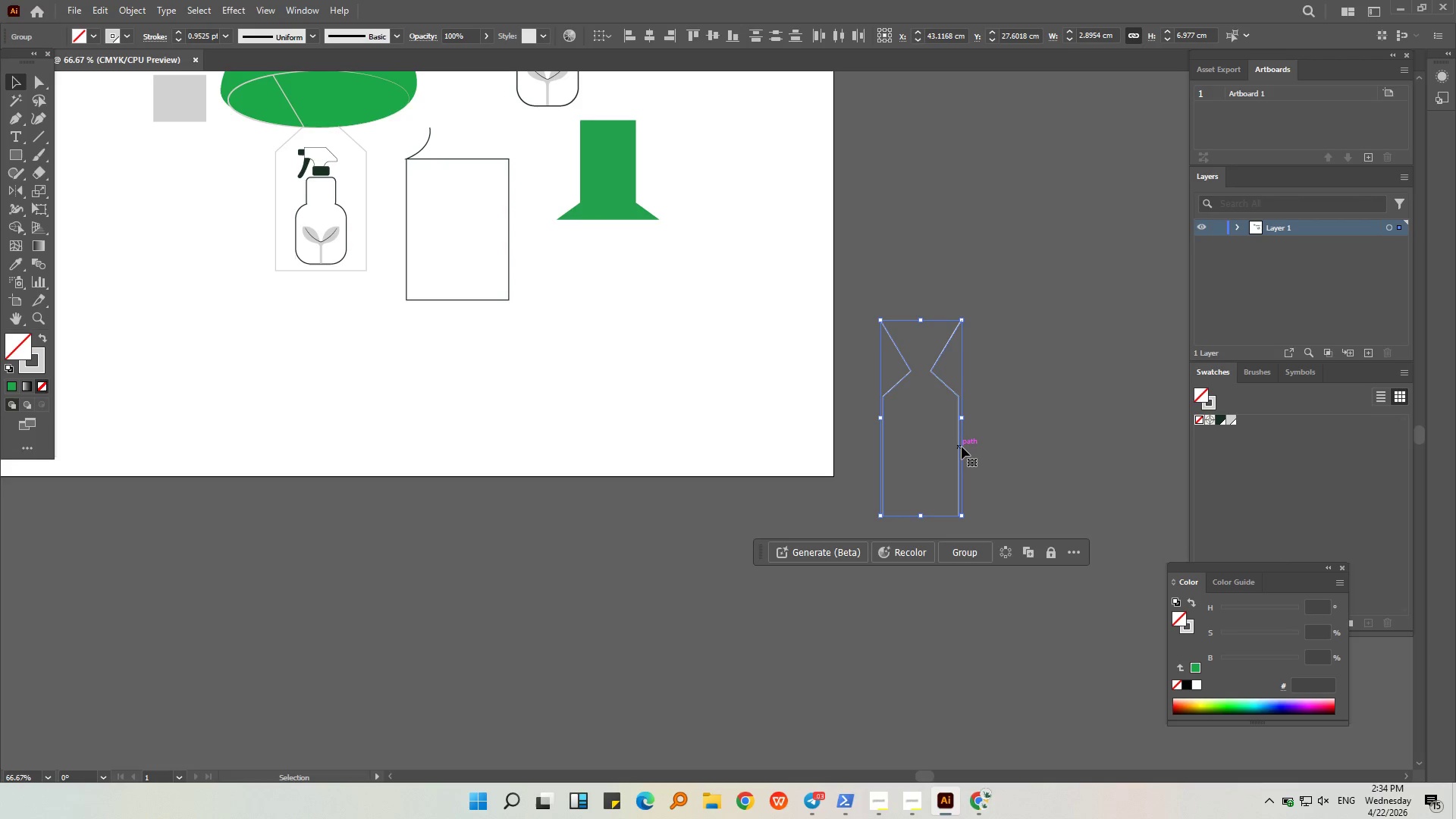 
left_click_drag(start_coordinate=[962, 447], to_coordinate=[1119, 331])
 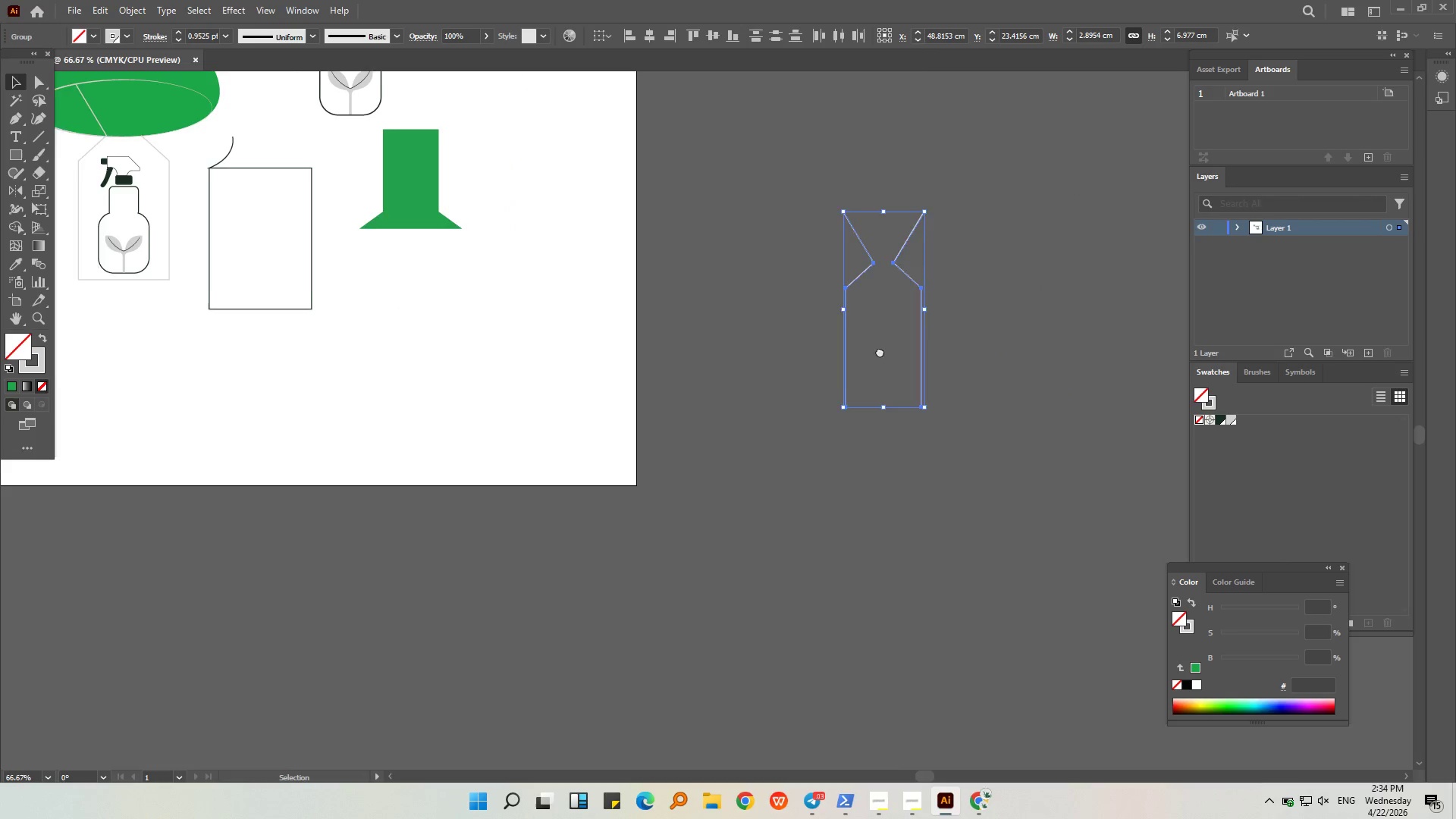 
left_click([927, 334])
 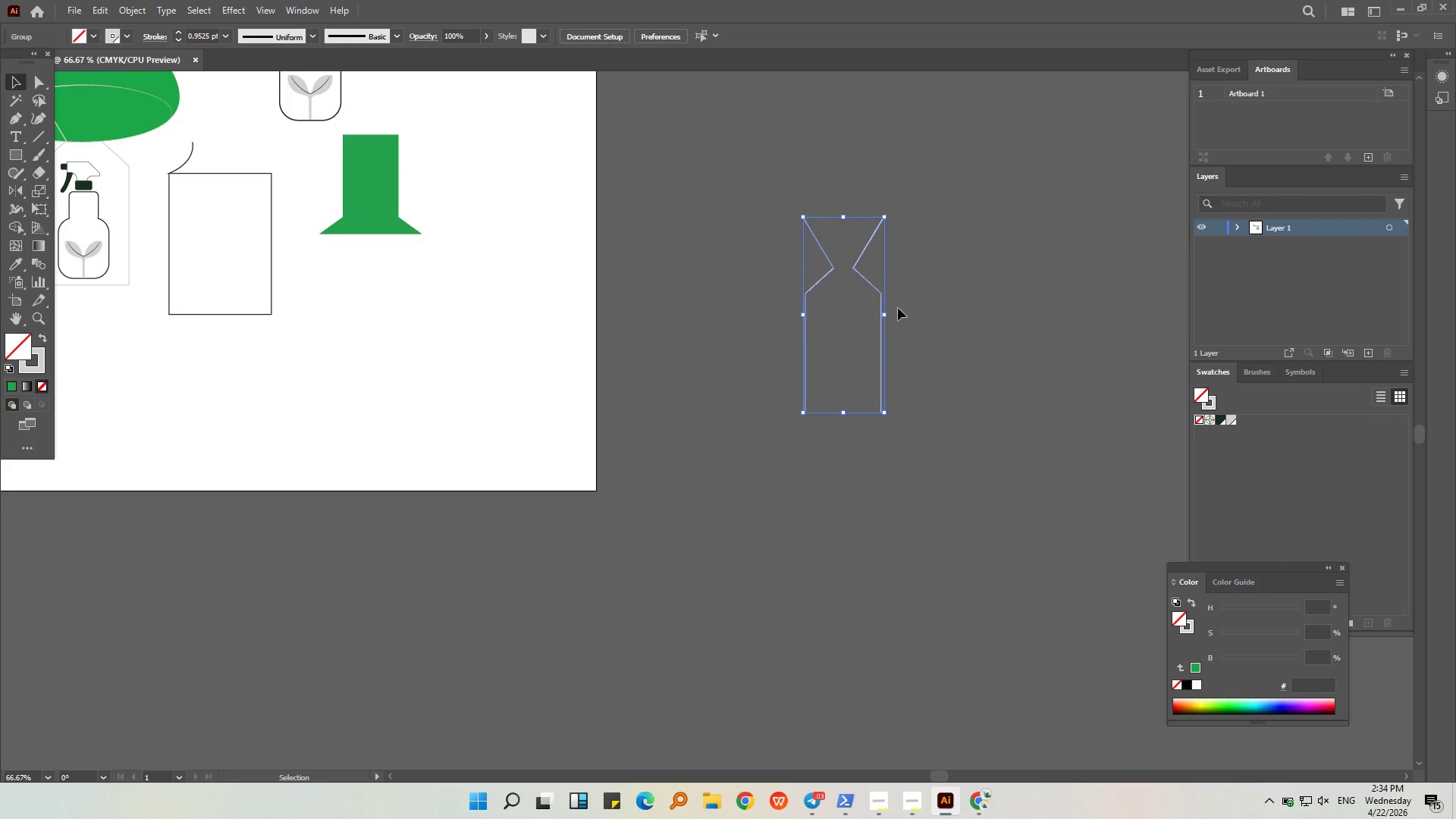 
key(Alt+AltLeft)
 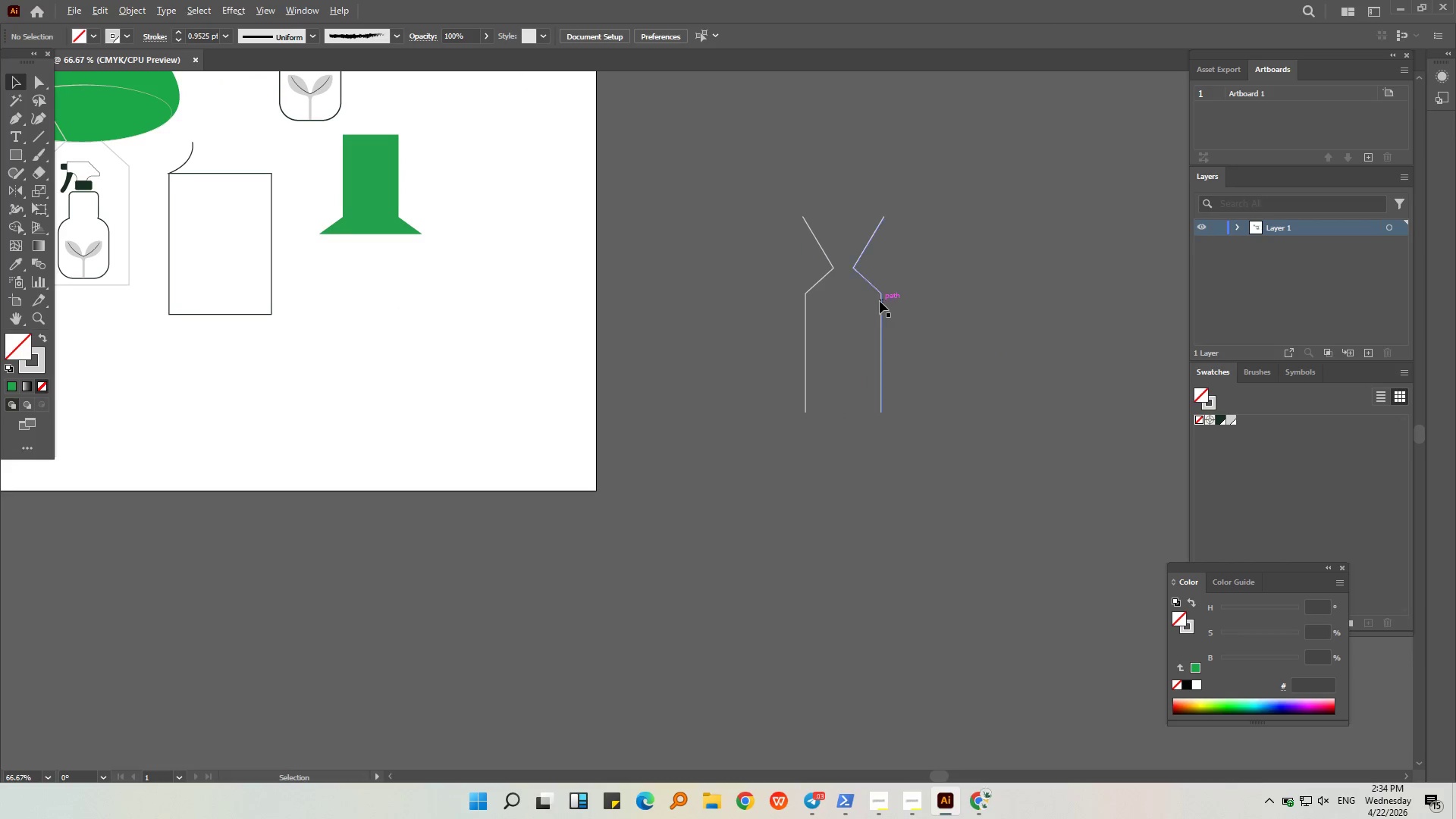 
left_click([881, 339])
 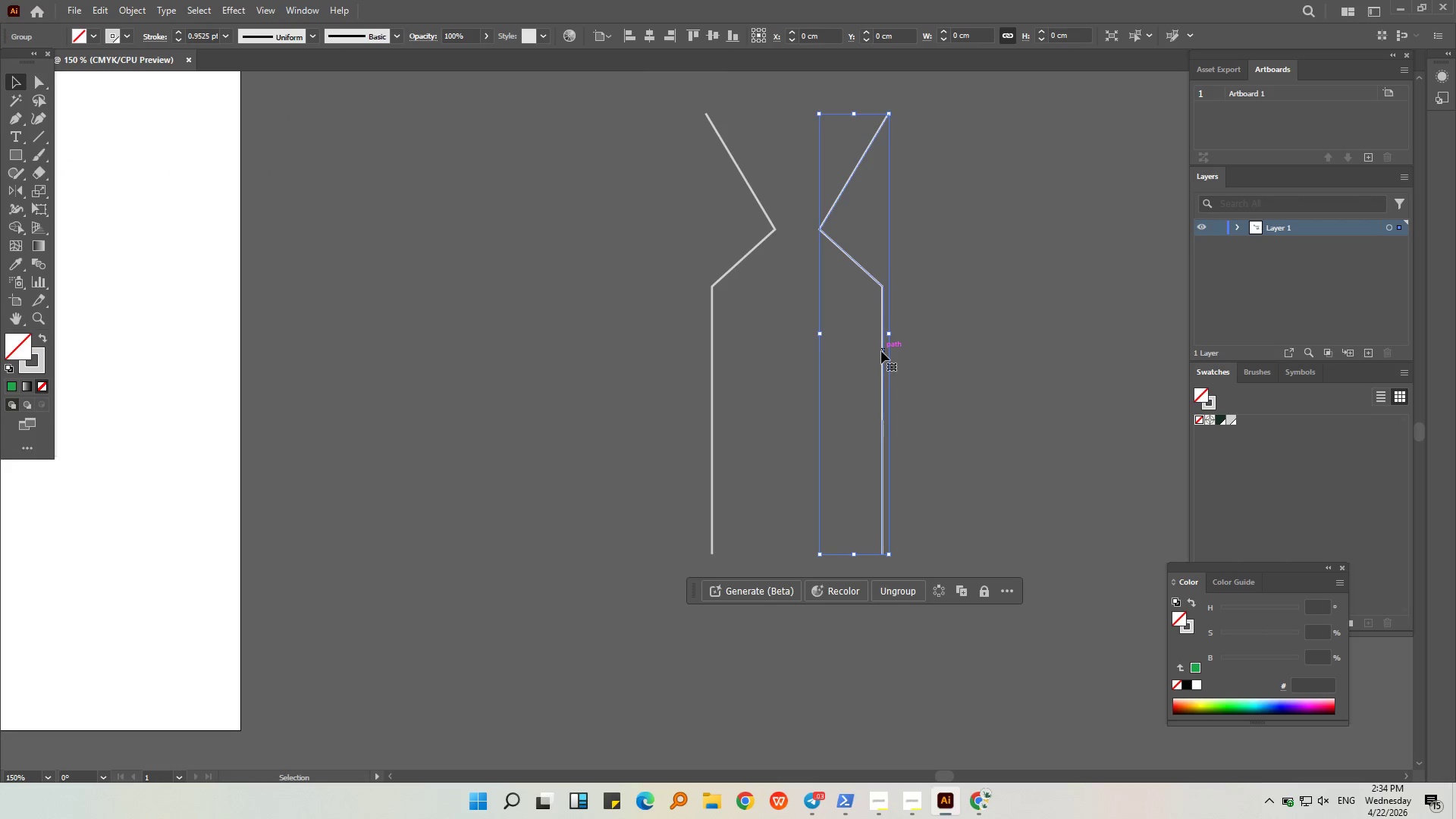 
scroll: coordinate [880, 301], scroll_direction: up, amount: 2.0
 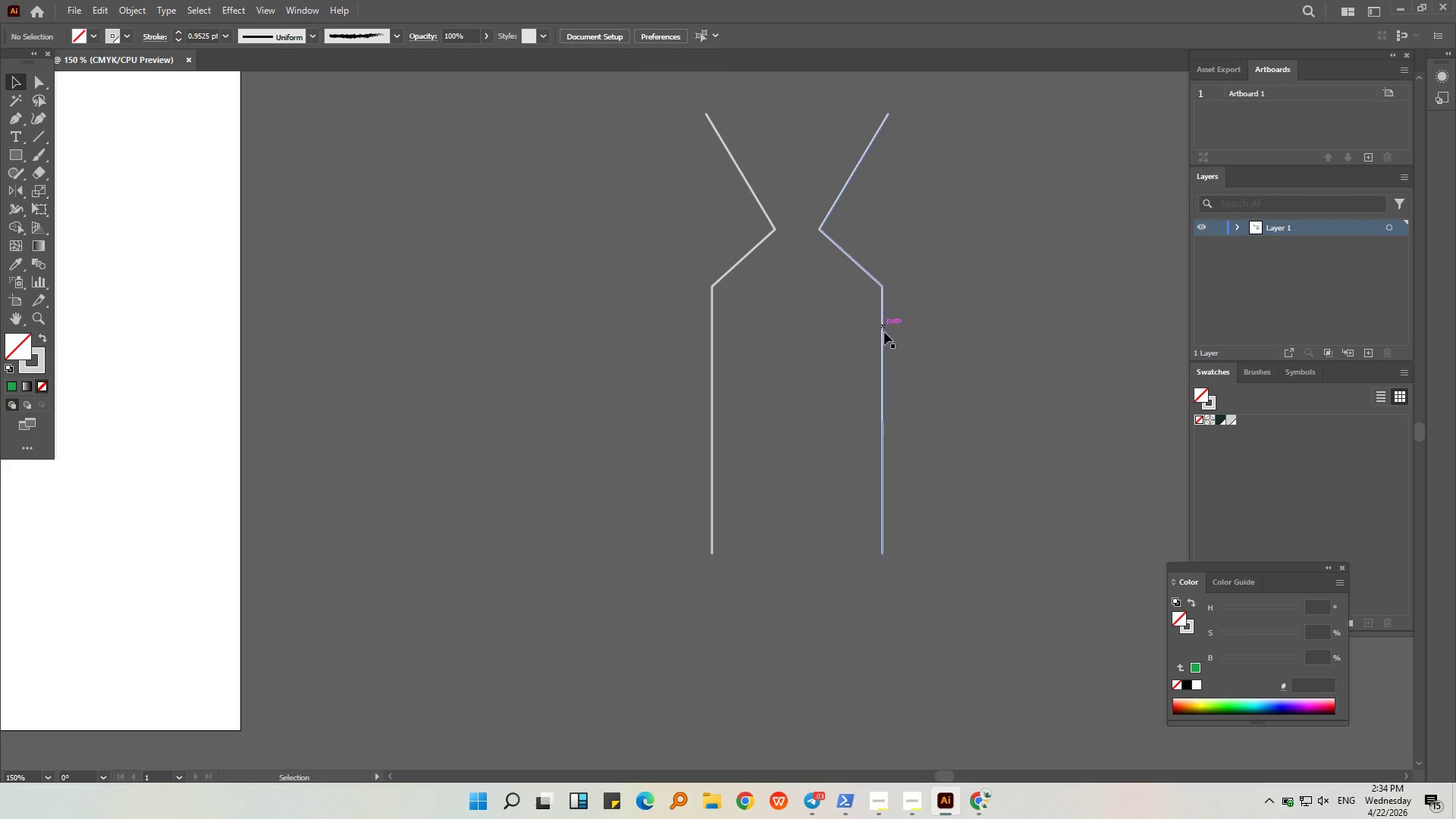 
left_click_drag(start_coordinate=[881, 351], to_coordinate=[896, 352])
 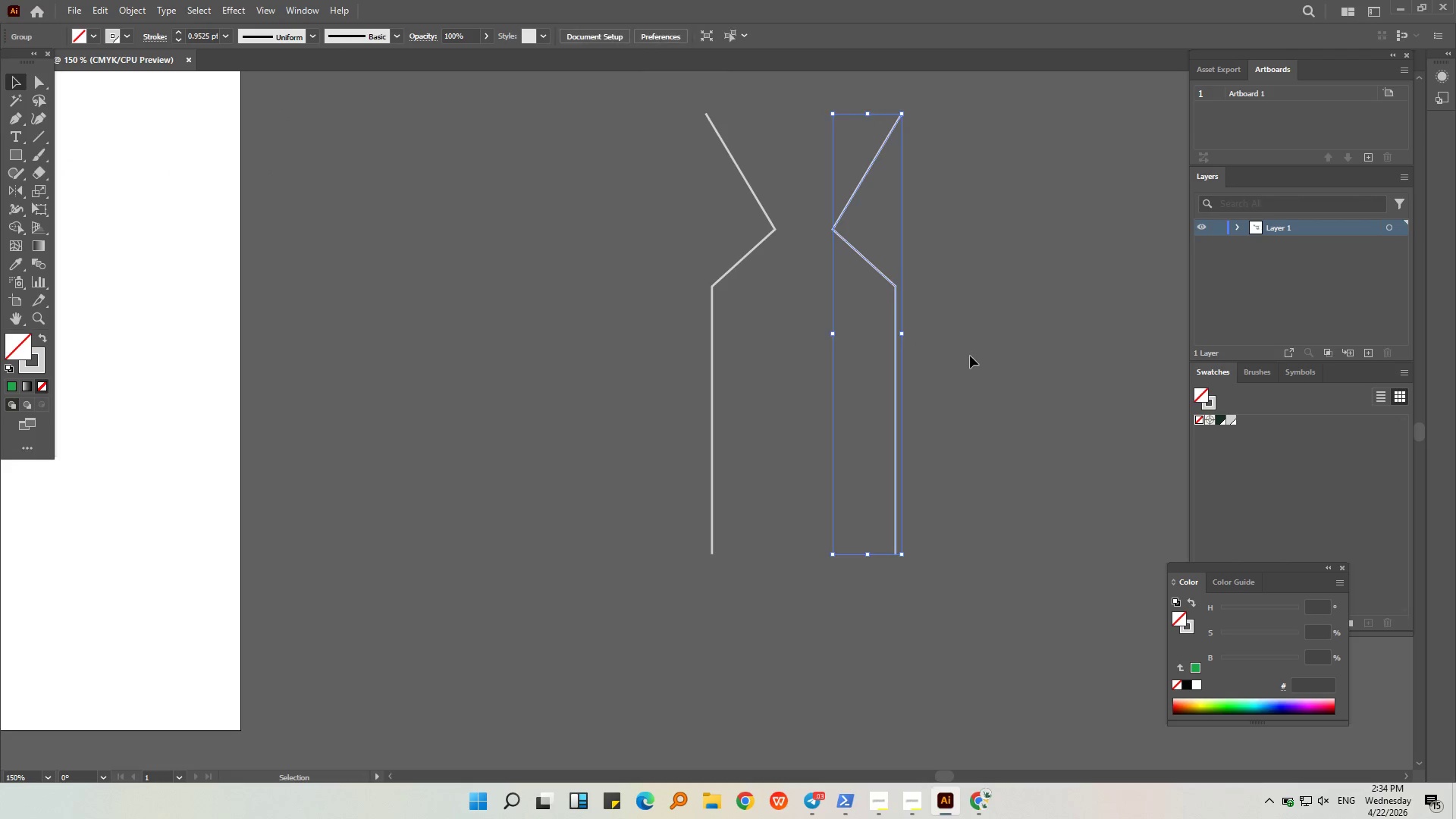 
hold_key(key=ShiftLeft, duration=0.86)
 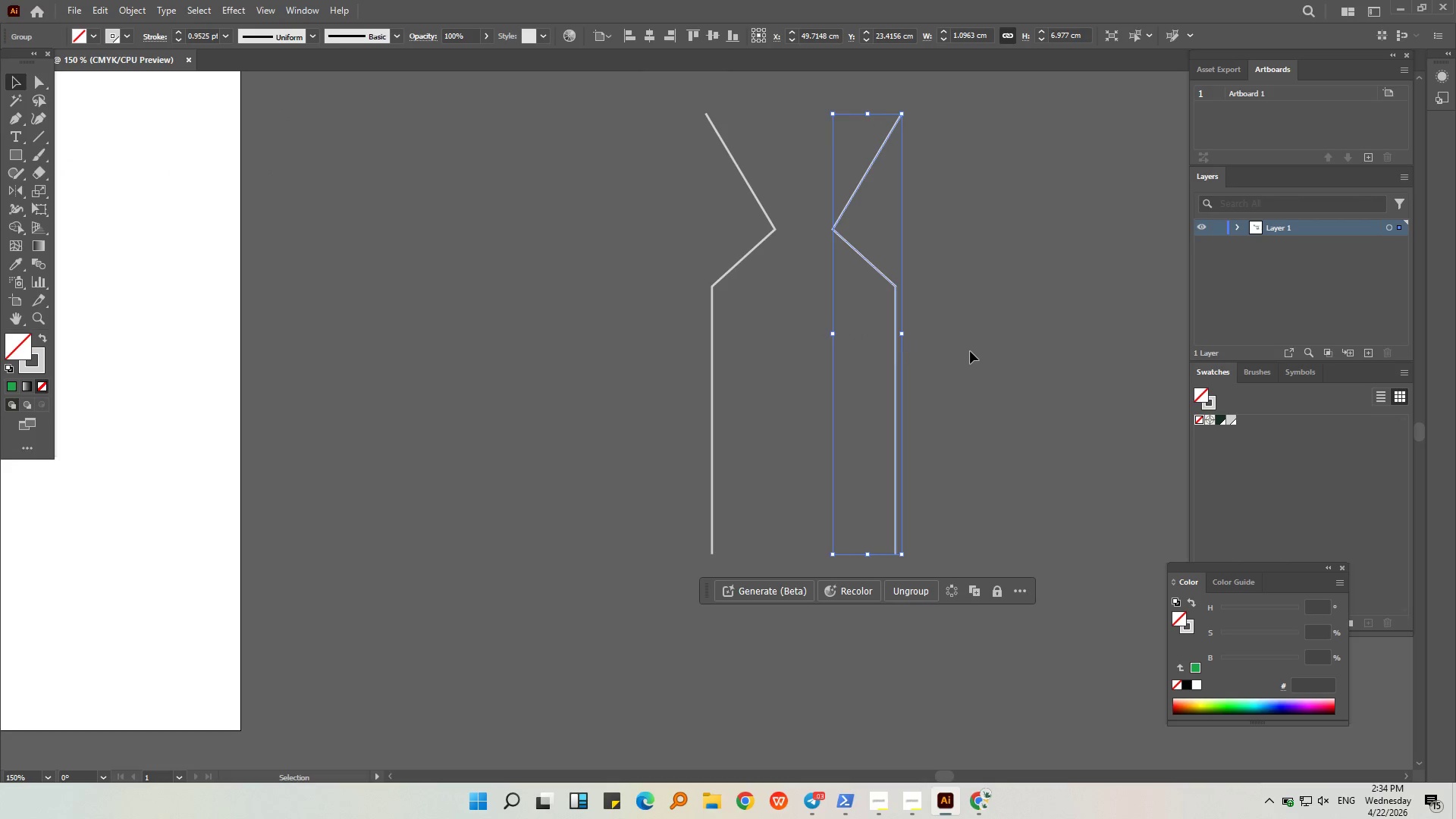 
left_click([970, 351])
 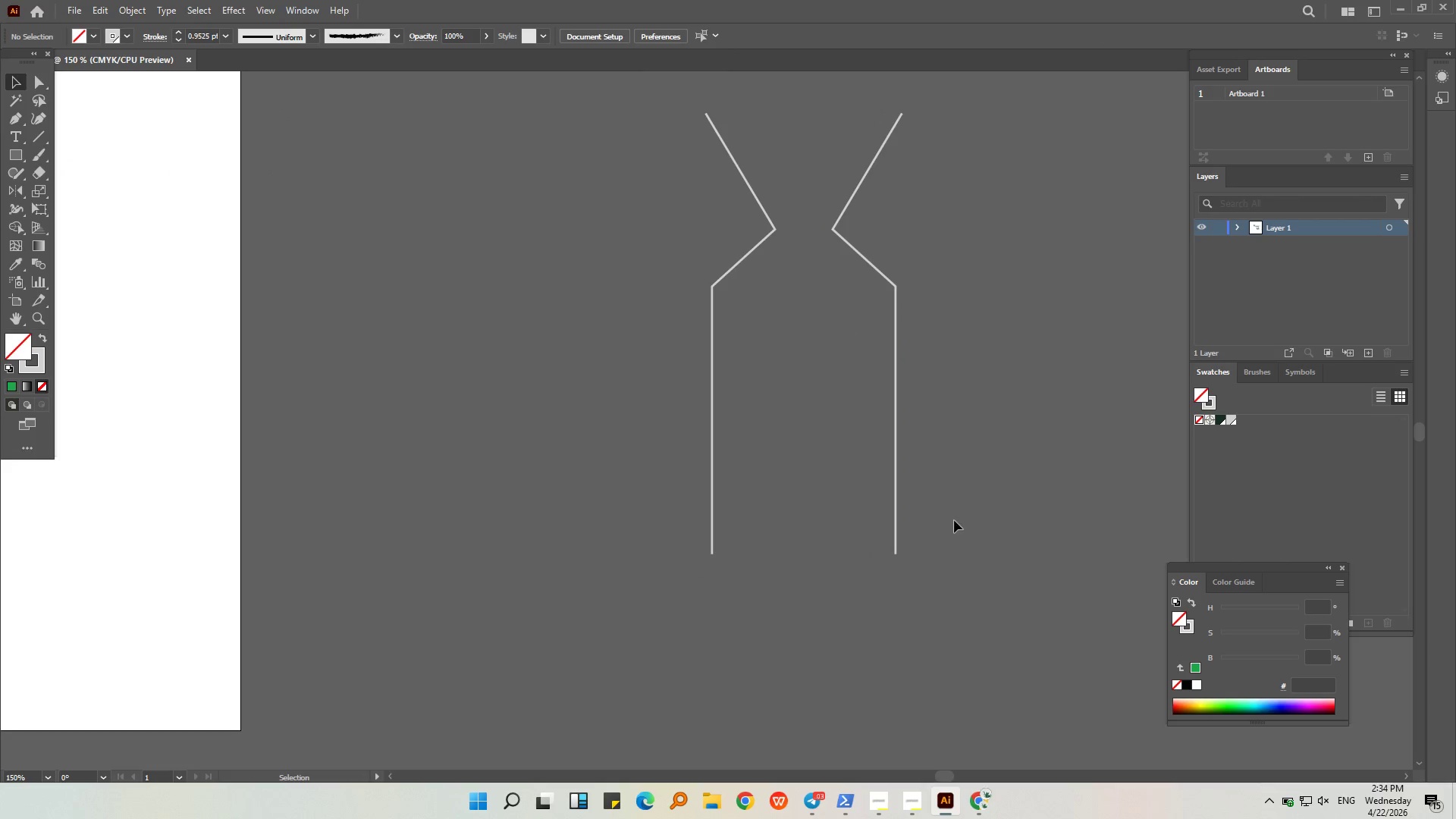 
left_click_drag(start_coordinate=[949, 523], to_coordinate=[592, 353])
 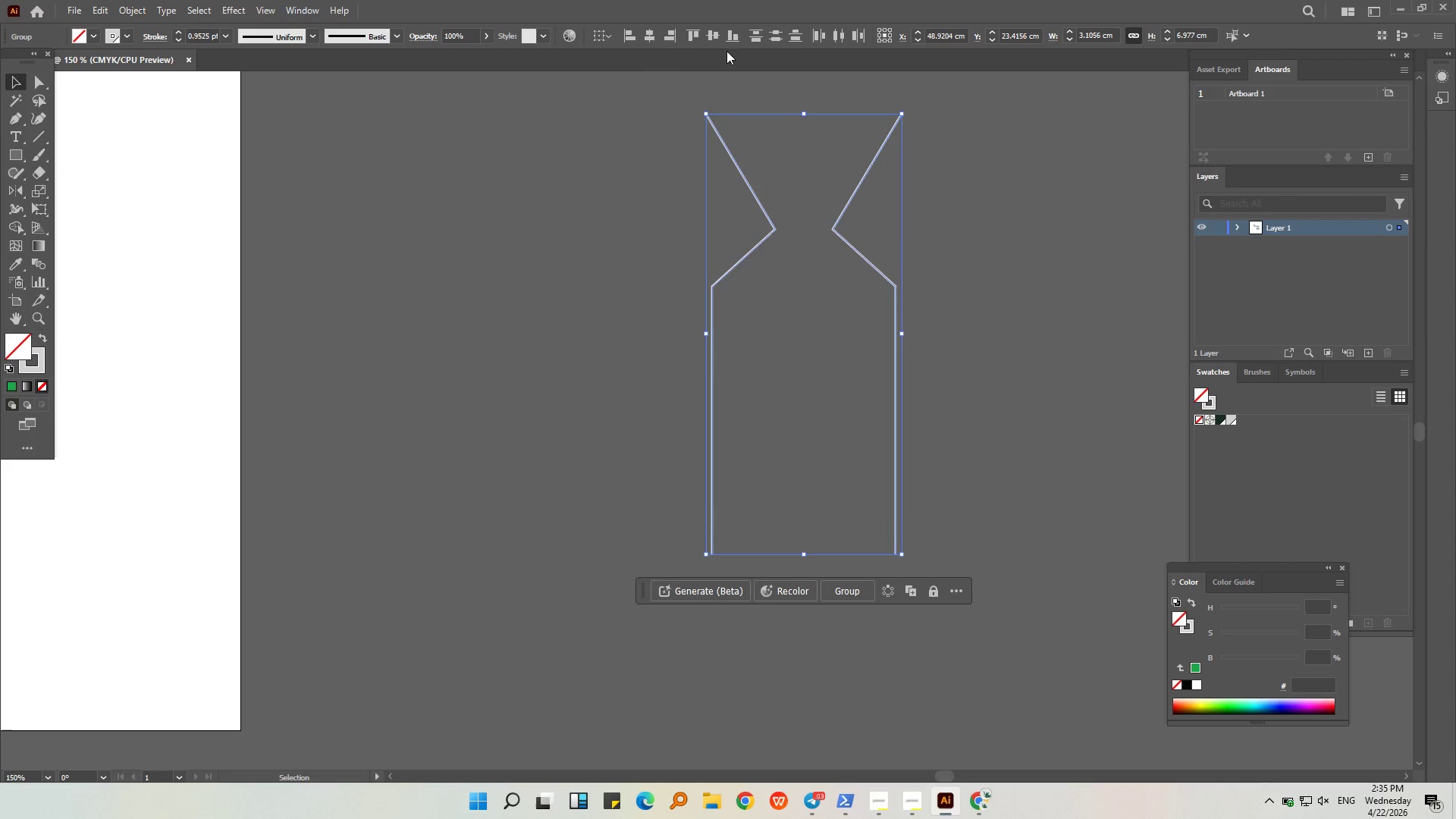 
left_click([691, 40])
 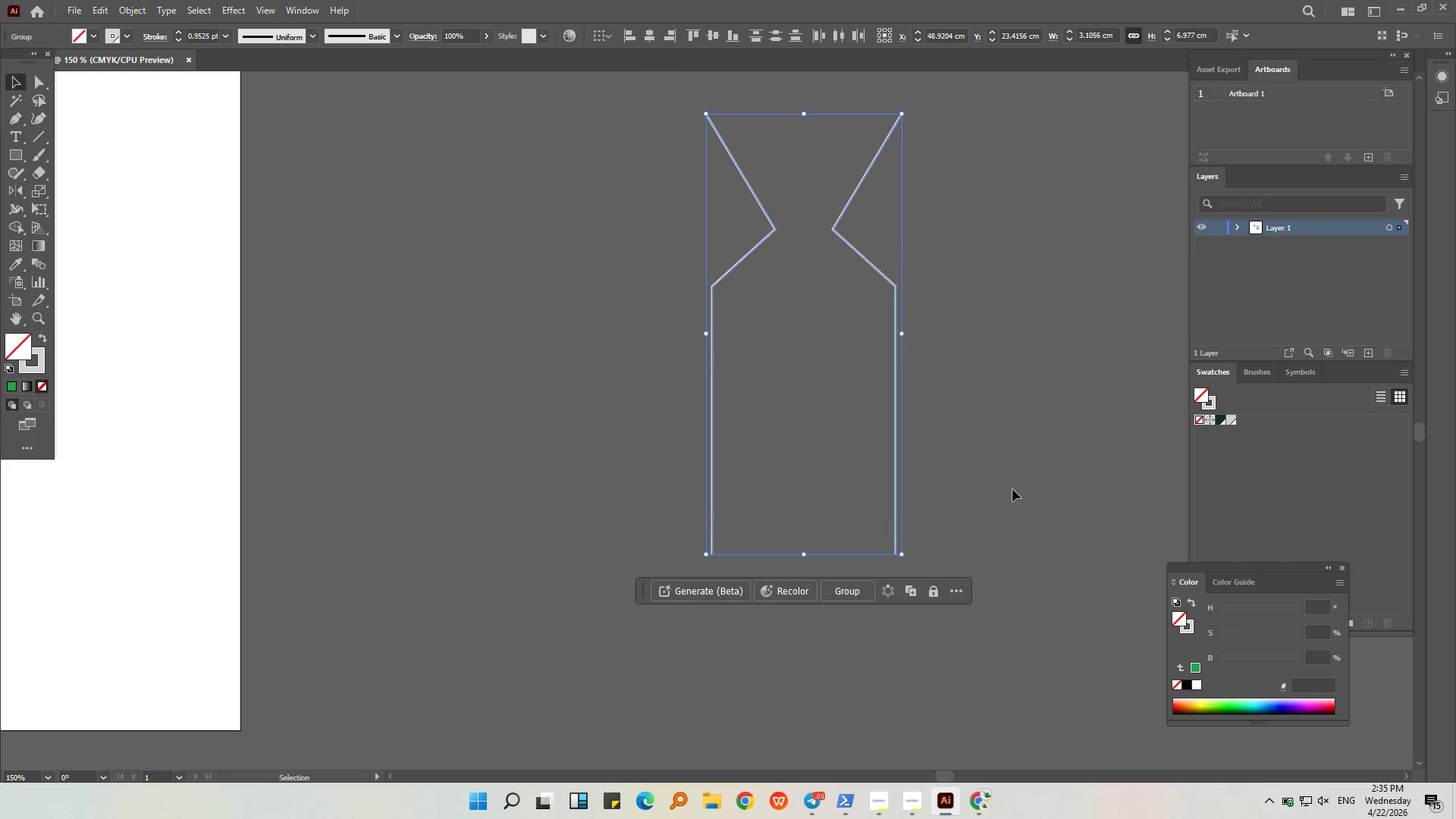 
left_click([1012, 489])
 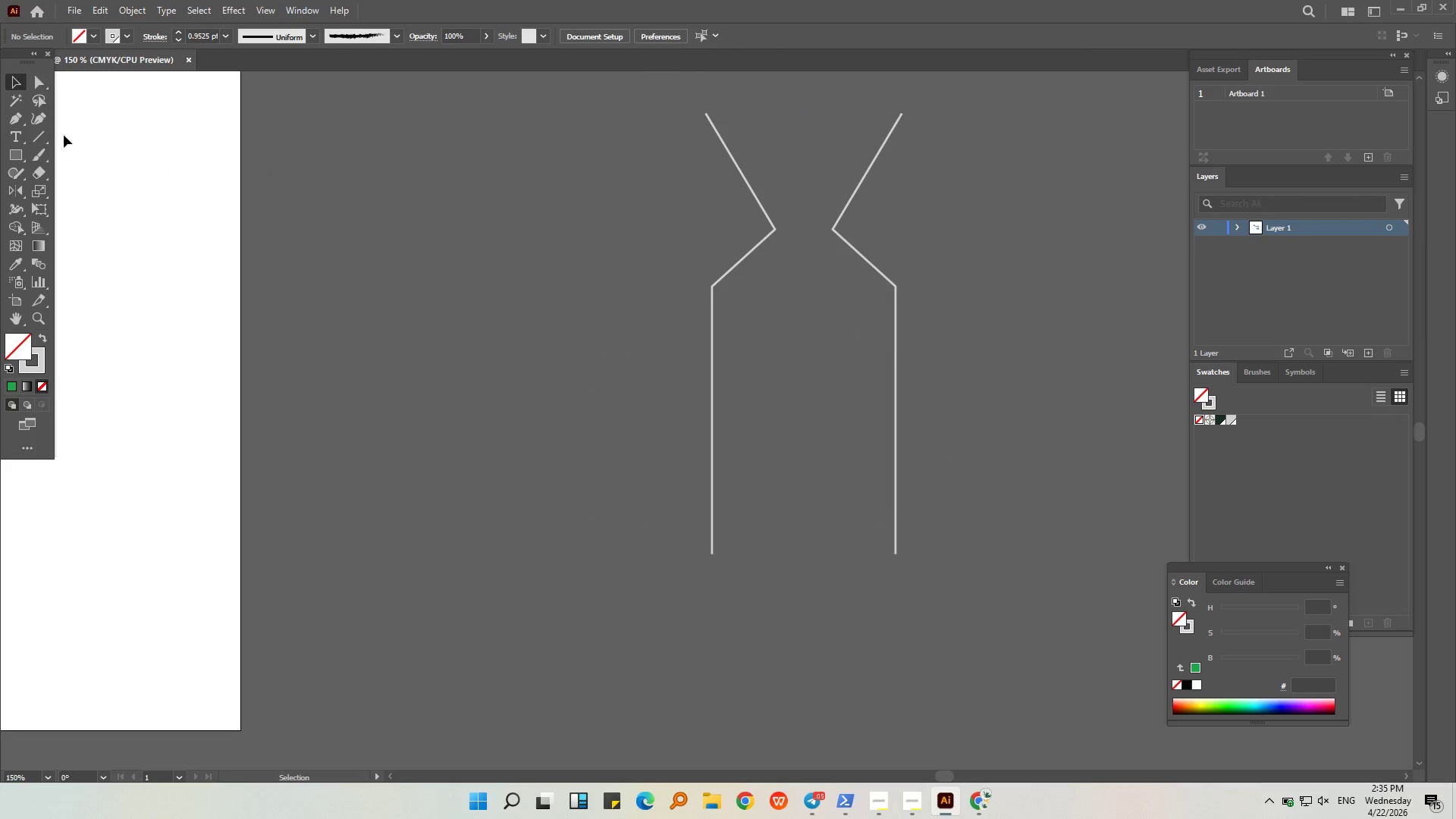 
left_click([16, 121])
 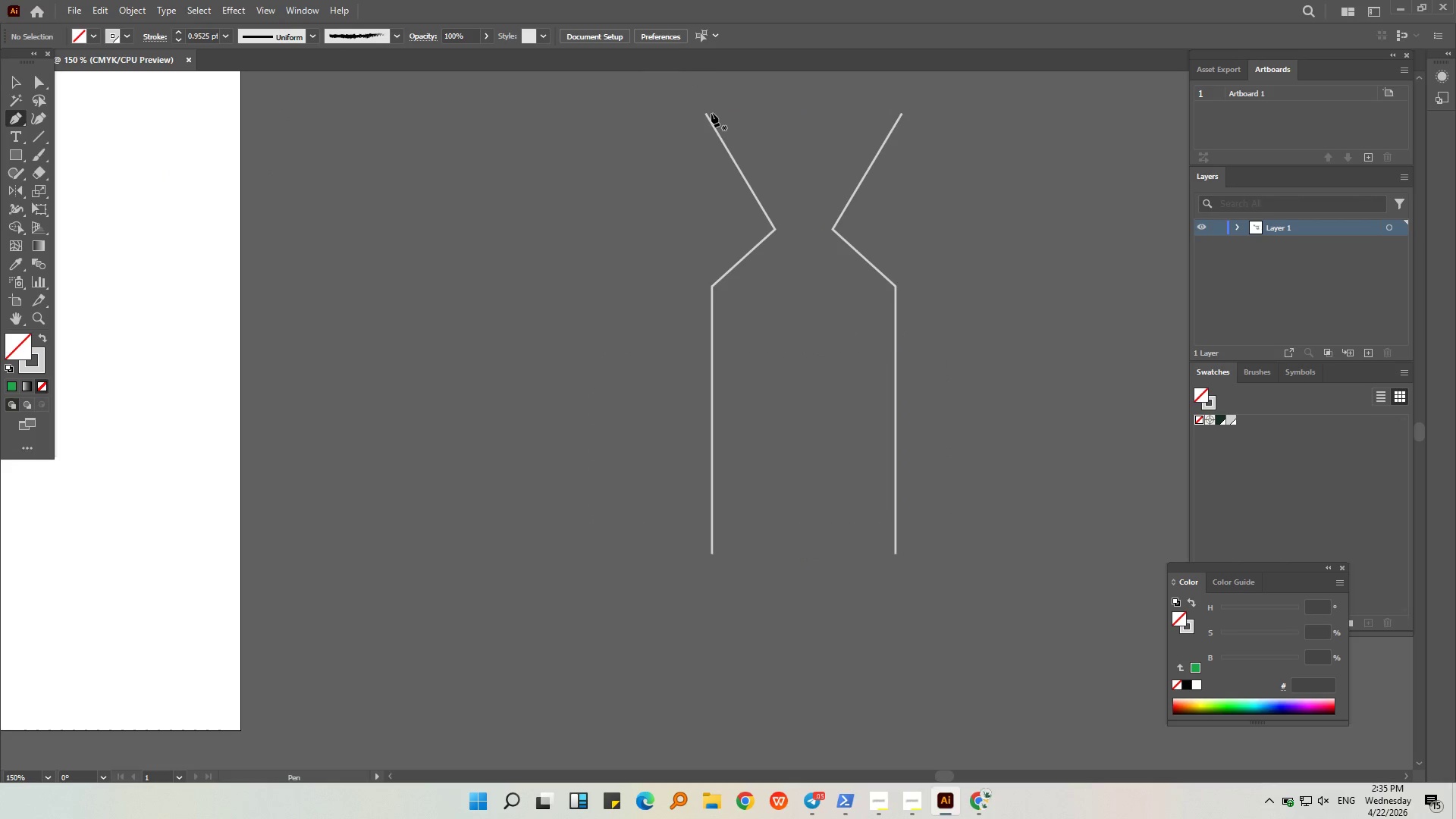 
left_click([704, 113])
 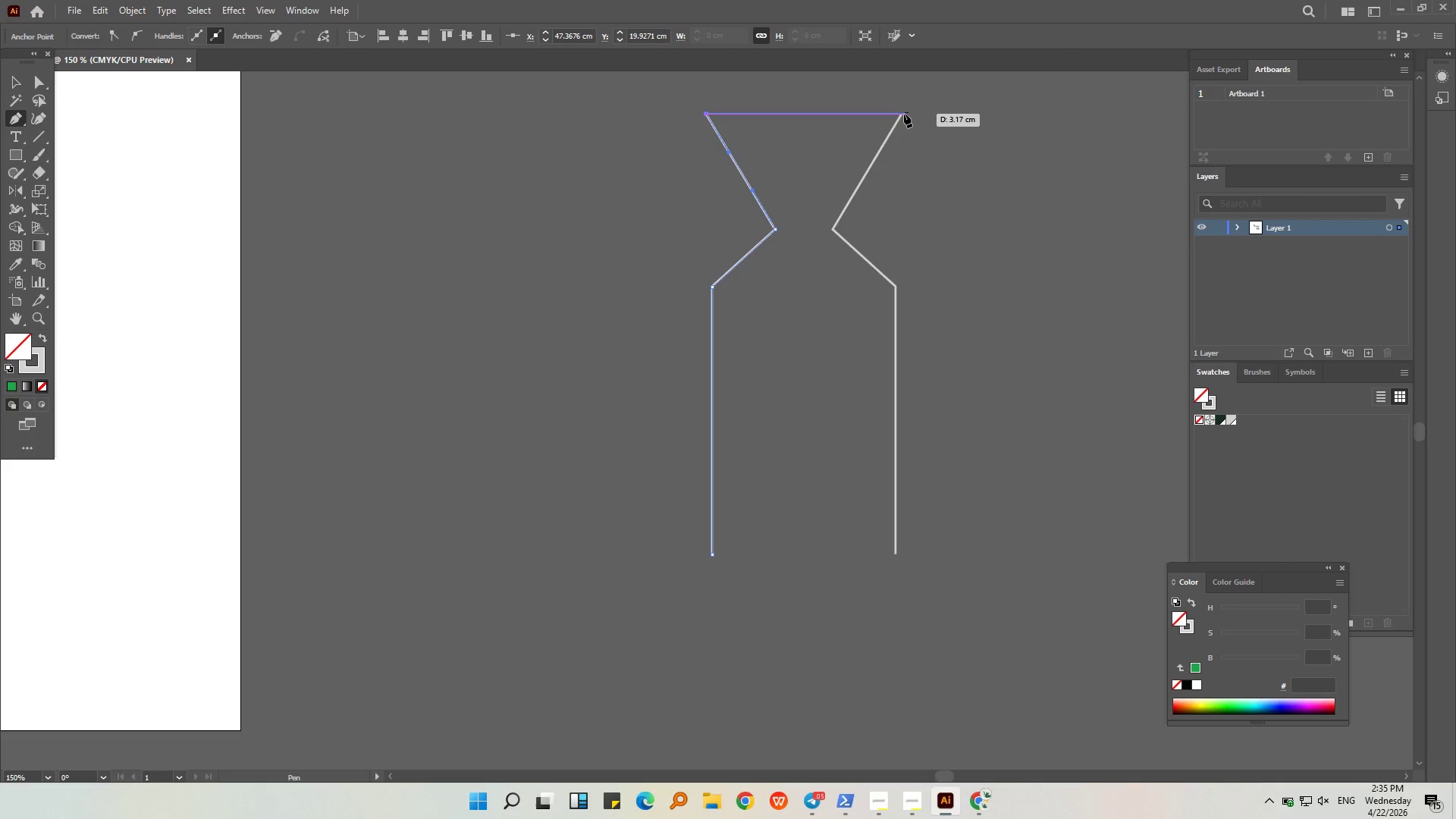 
left_click([901, 115])
 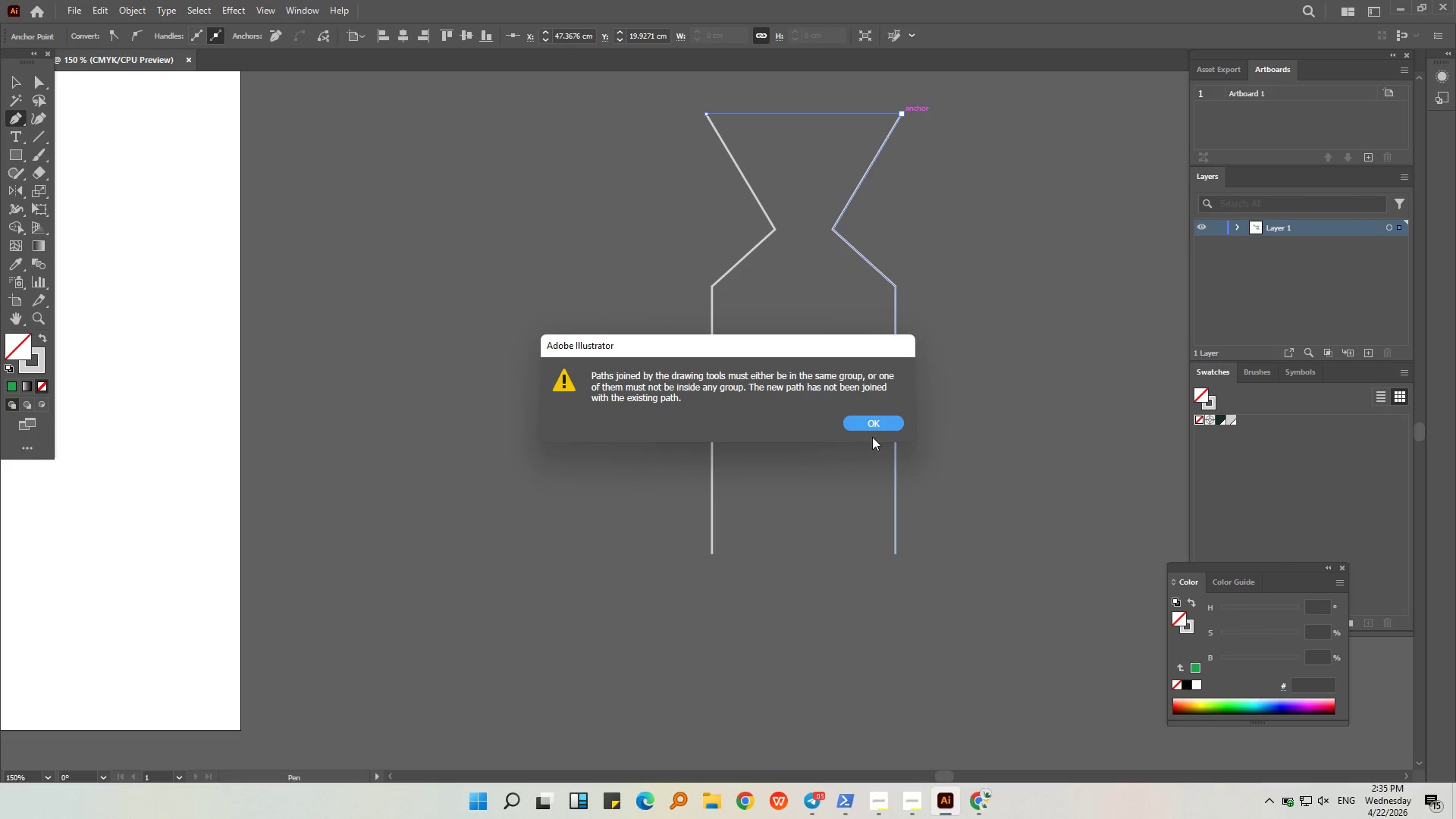 
left_click([878, 416])
 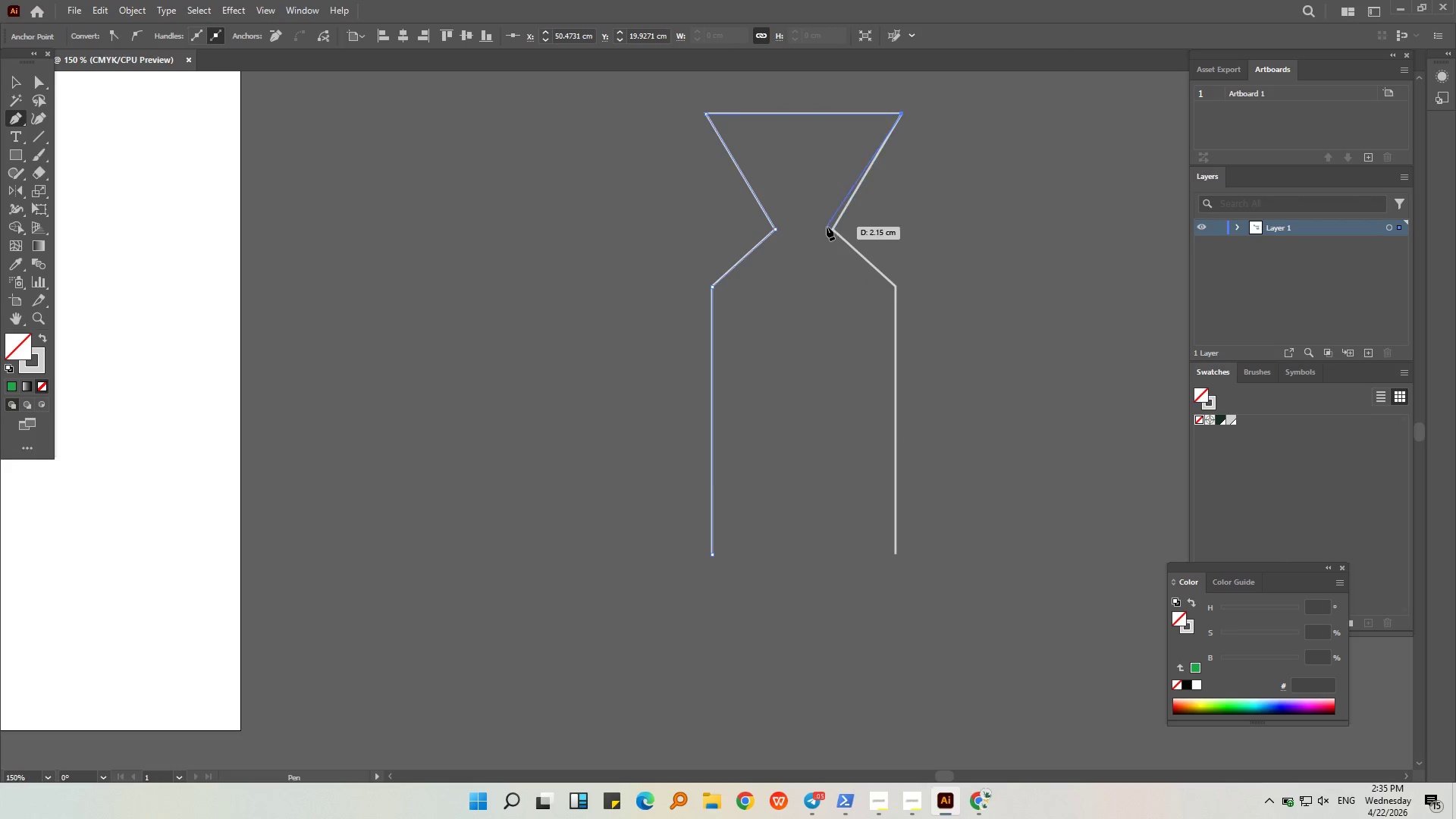 
left_click([830, 228])
 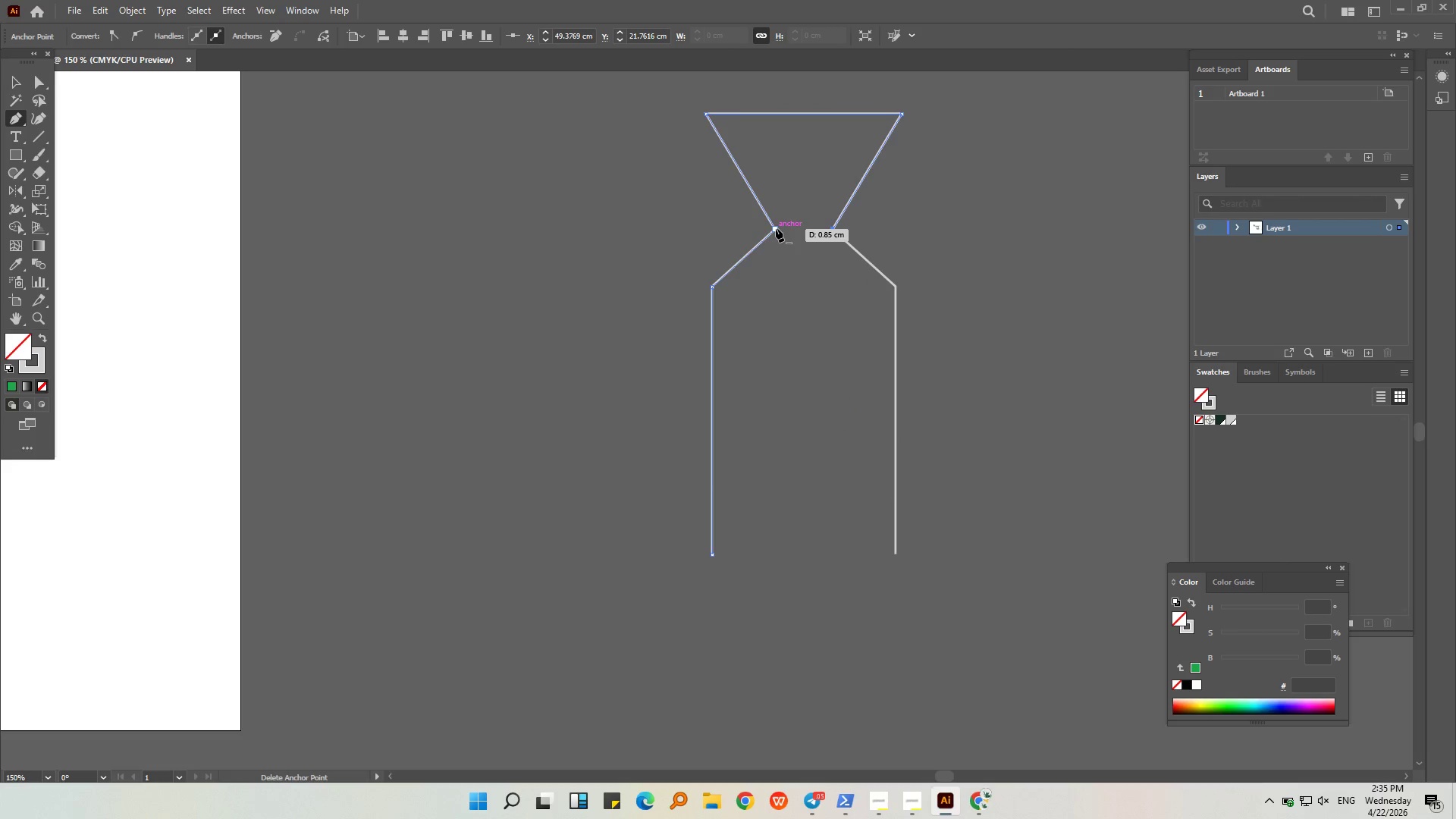 
left_click([776, 229])
 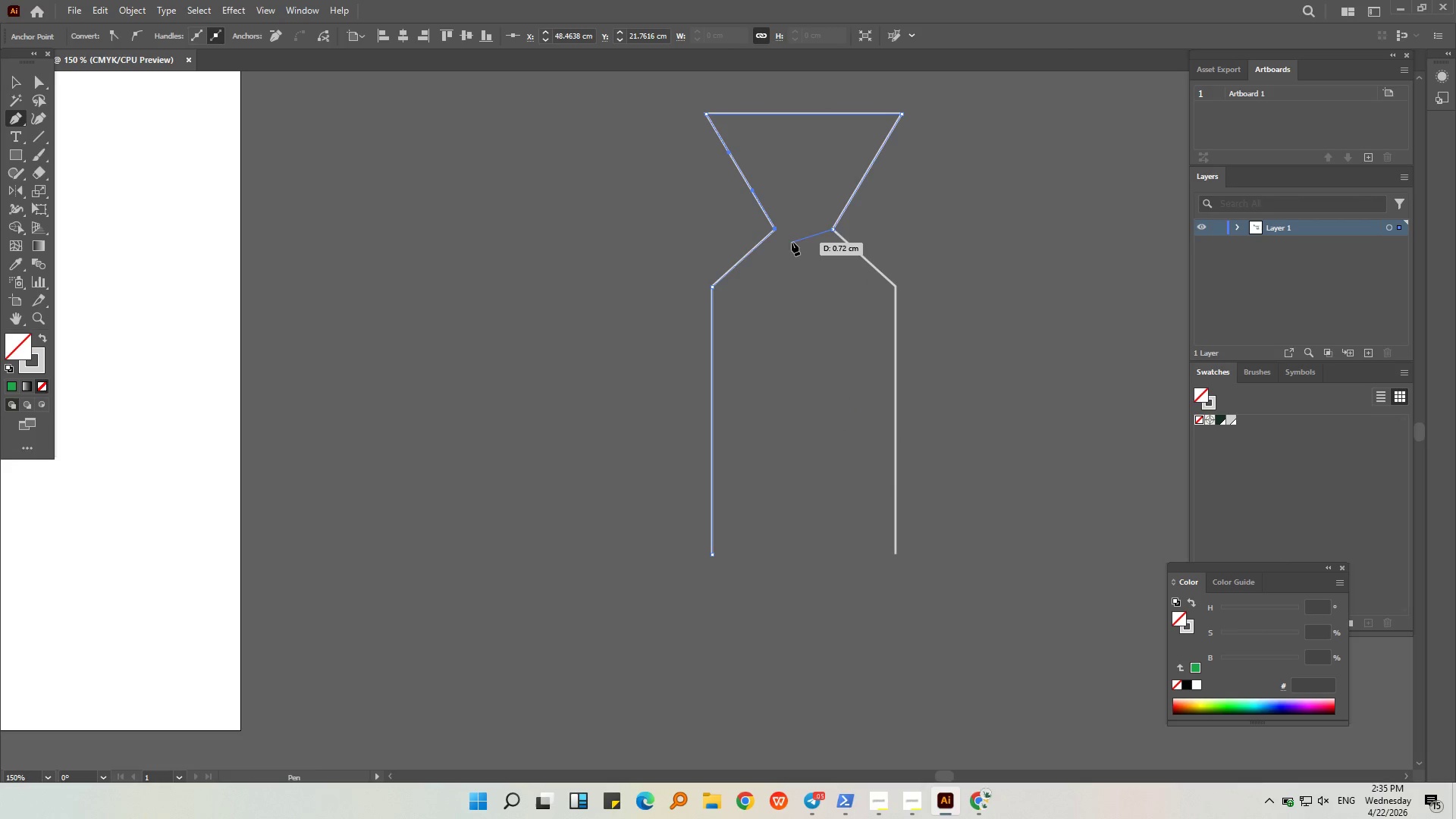 
left_click([774, 228])
 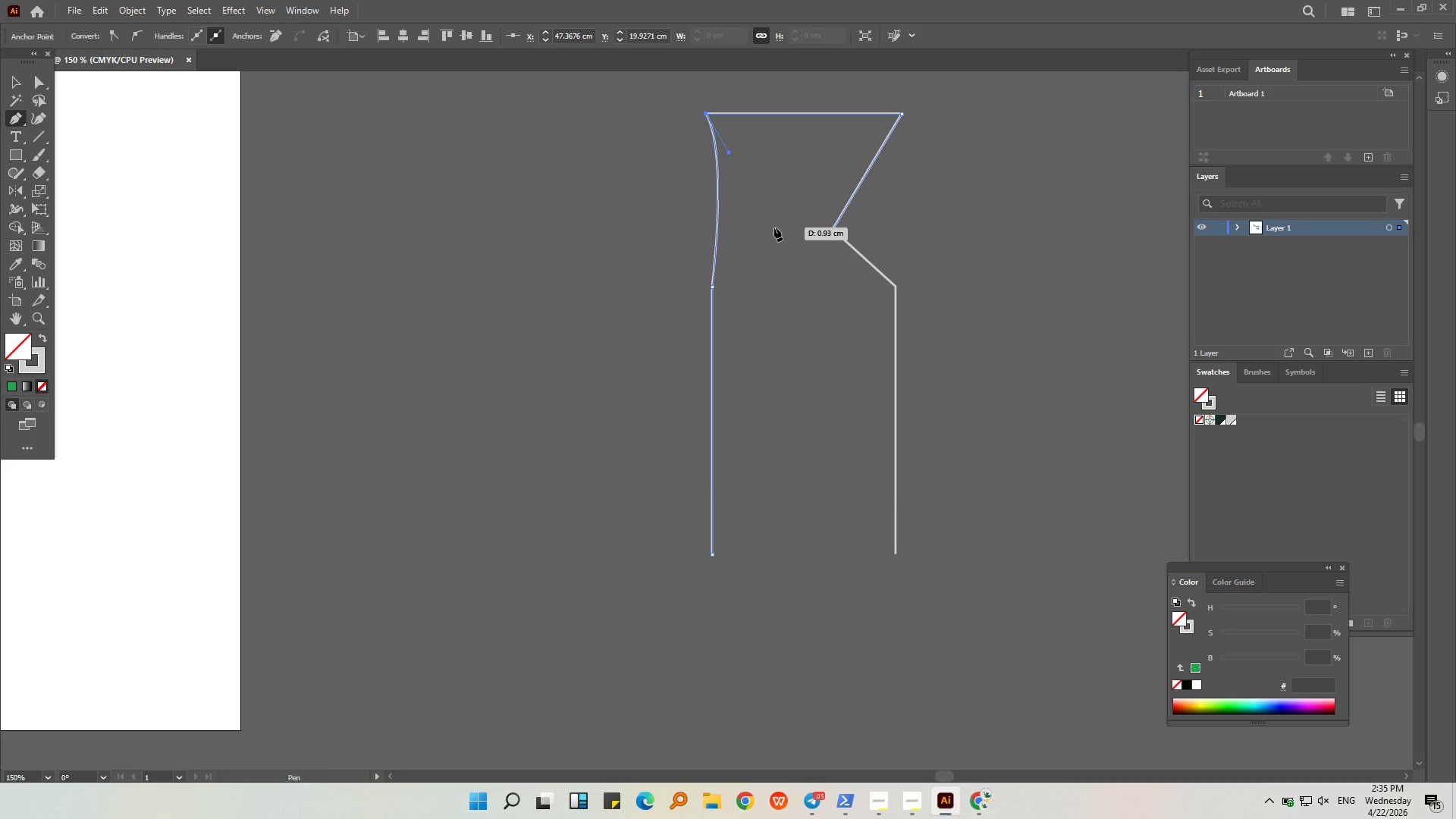 
key(Control+Z)
 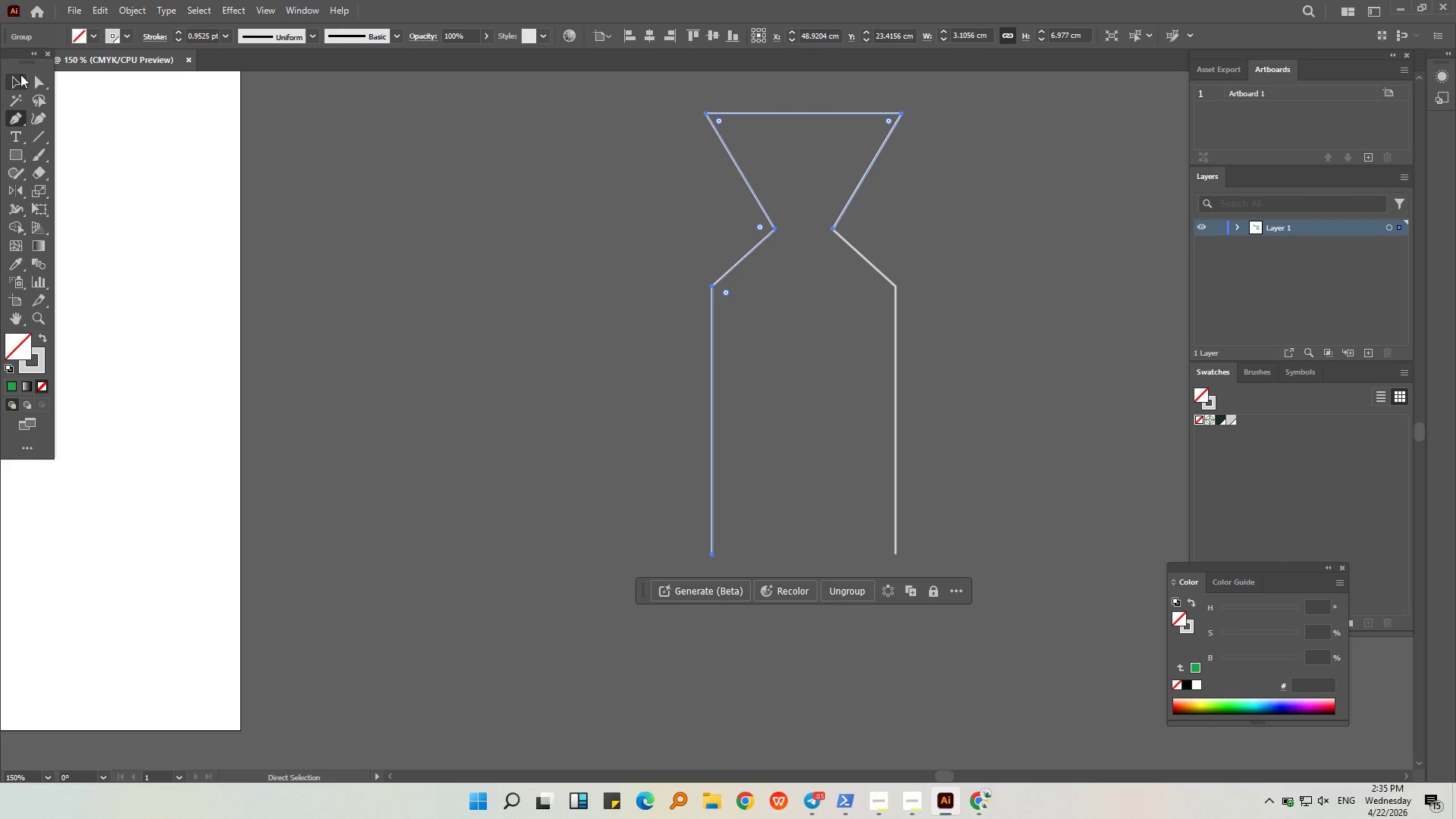 
double_click([280, 151])
 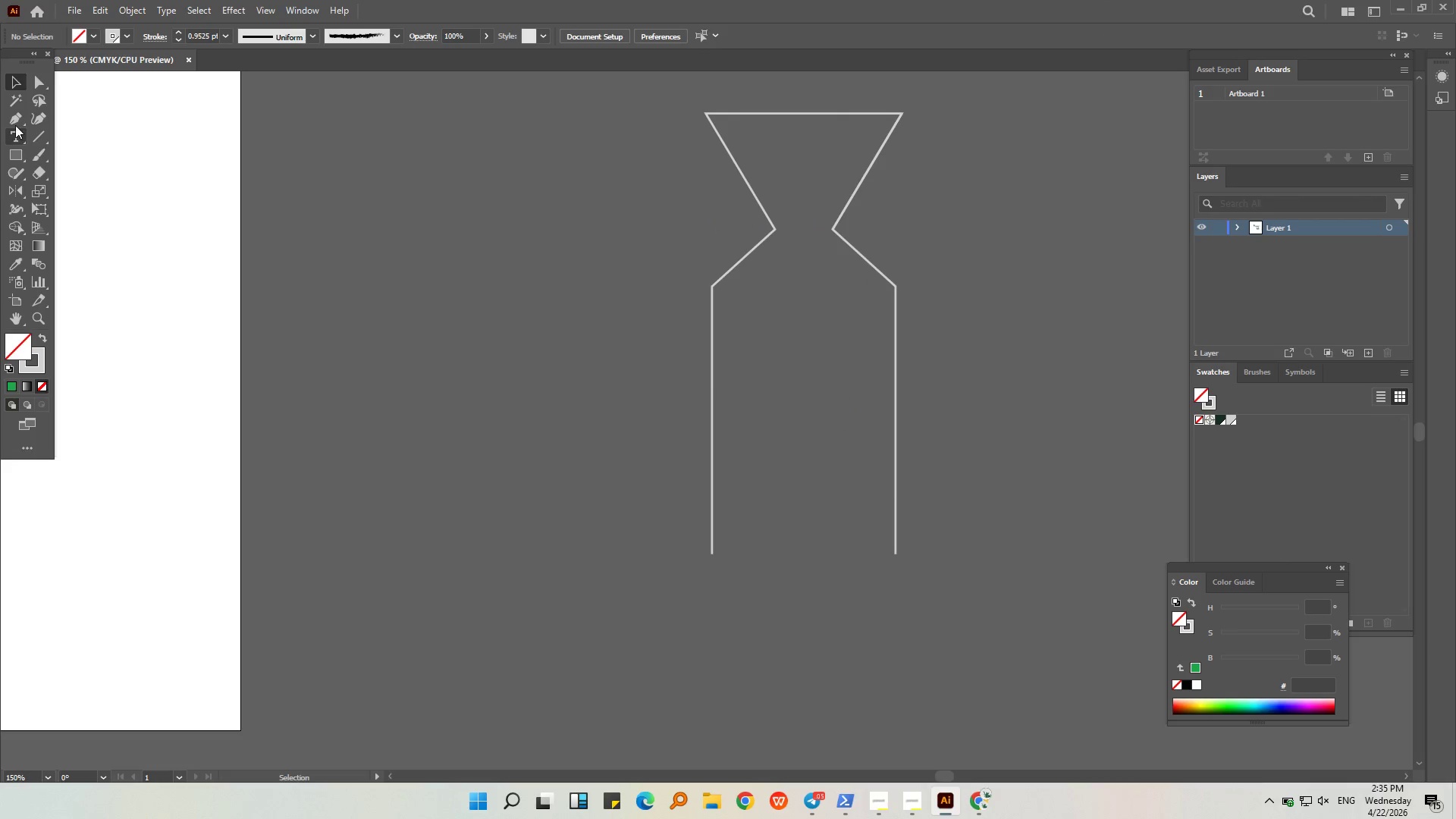 
left_click([16, 123])
 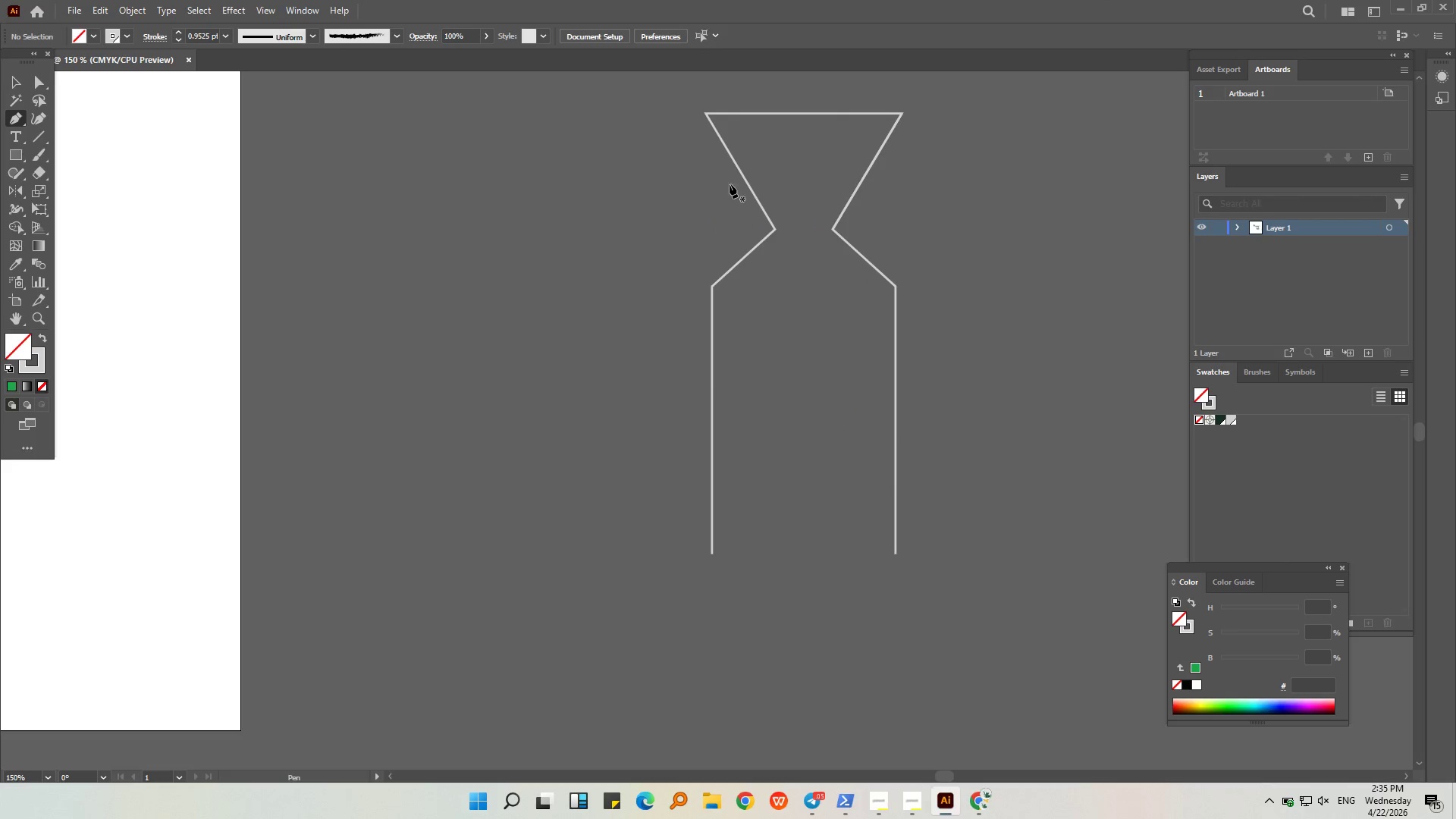 
hold_key(key=AltLeft, duration=0.45)
scroll: coordinate [821, 112], scroll_direction: up, amount: 3.0
 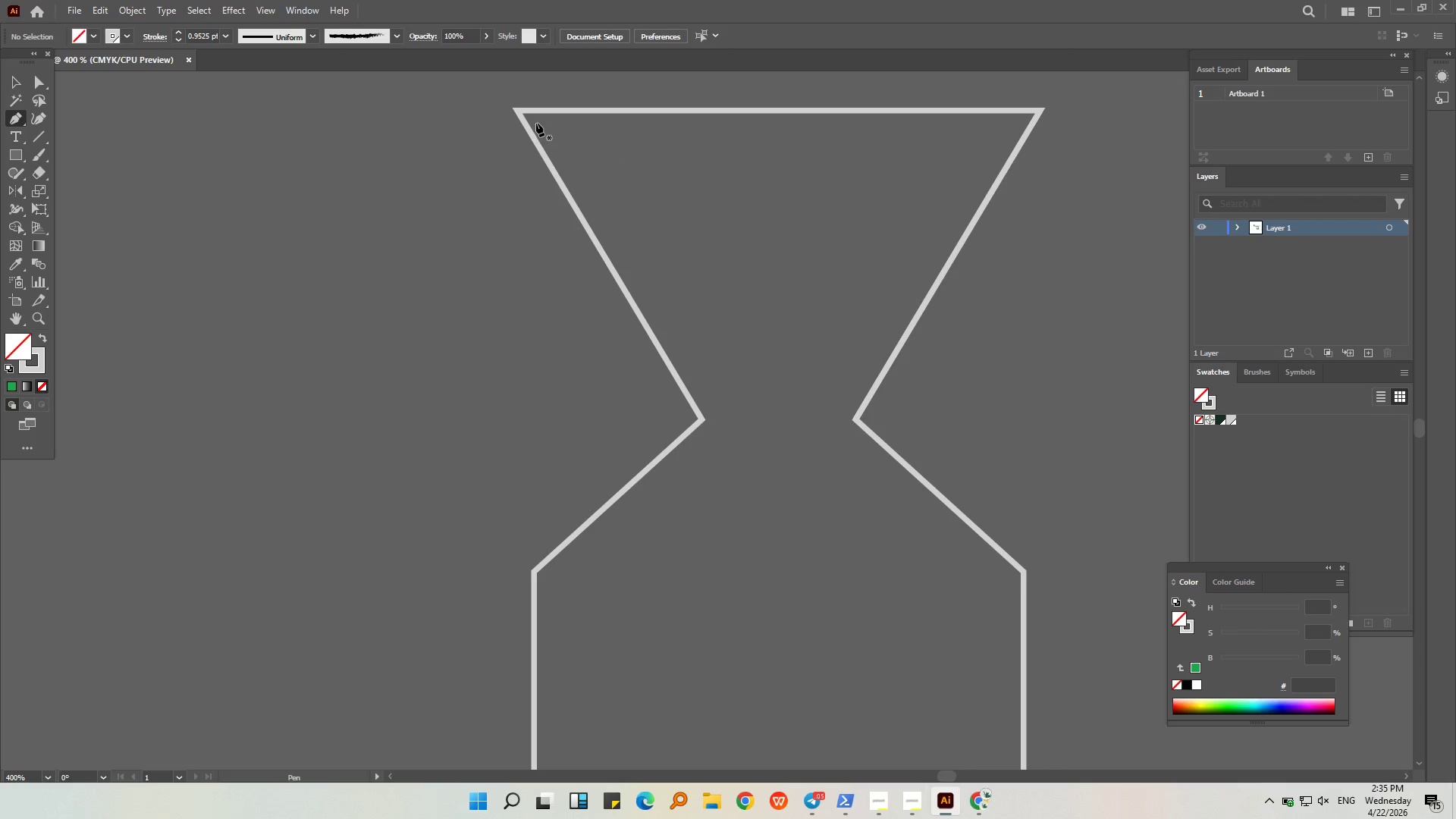 
left_click([535, 121])
 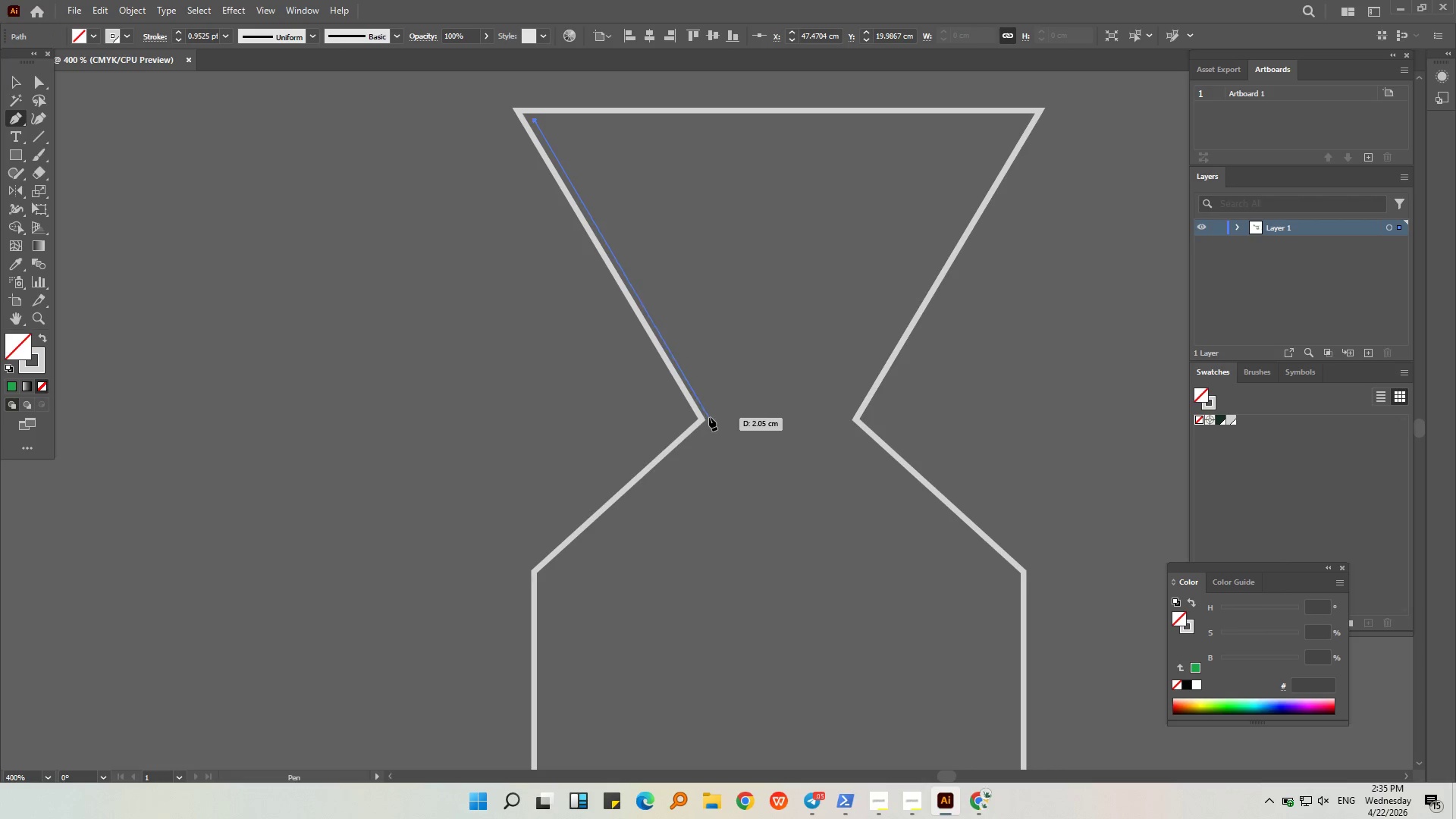 
left_click([709, 417])
 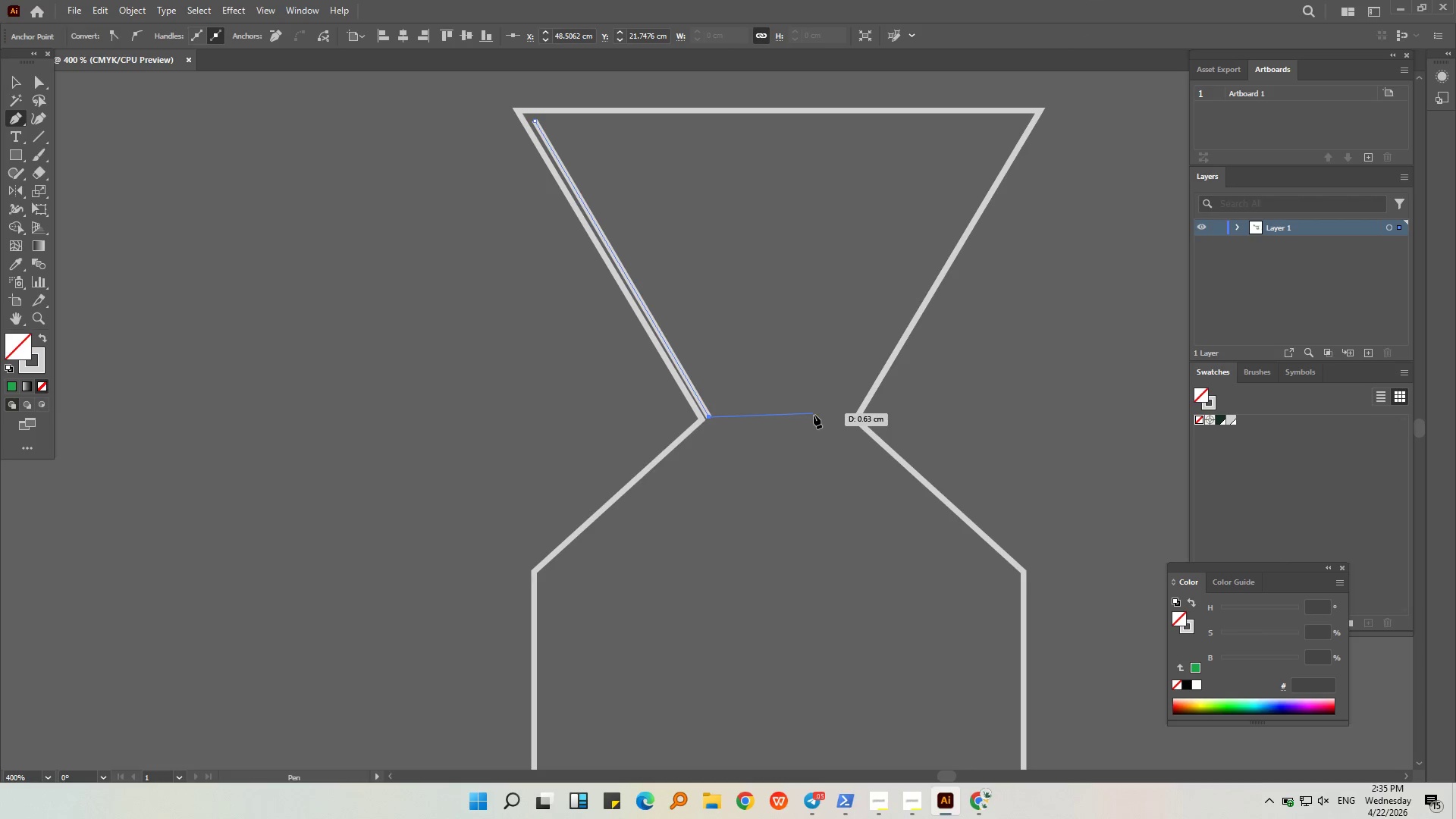 
hold_key(key=ShiftLeft, duration=1.38)
left_click([851, 416])
 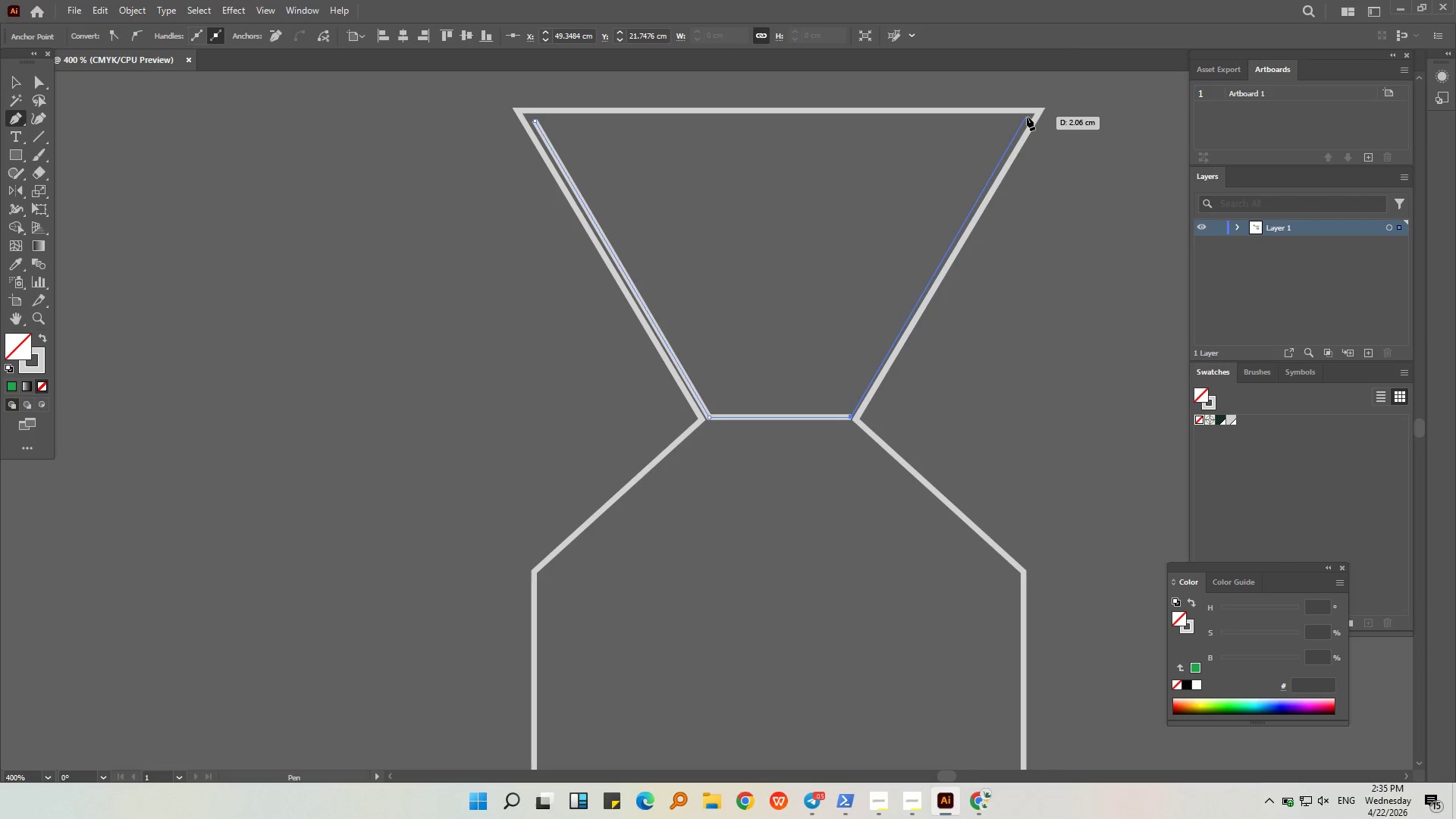 
left_click([1027, 117])
 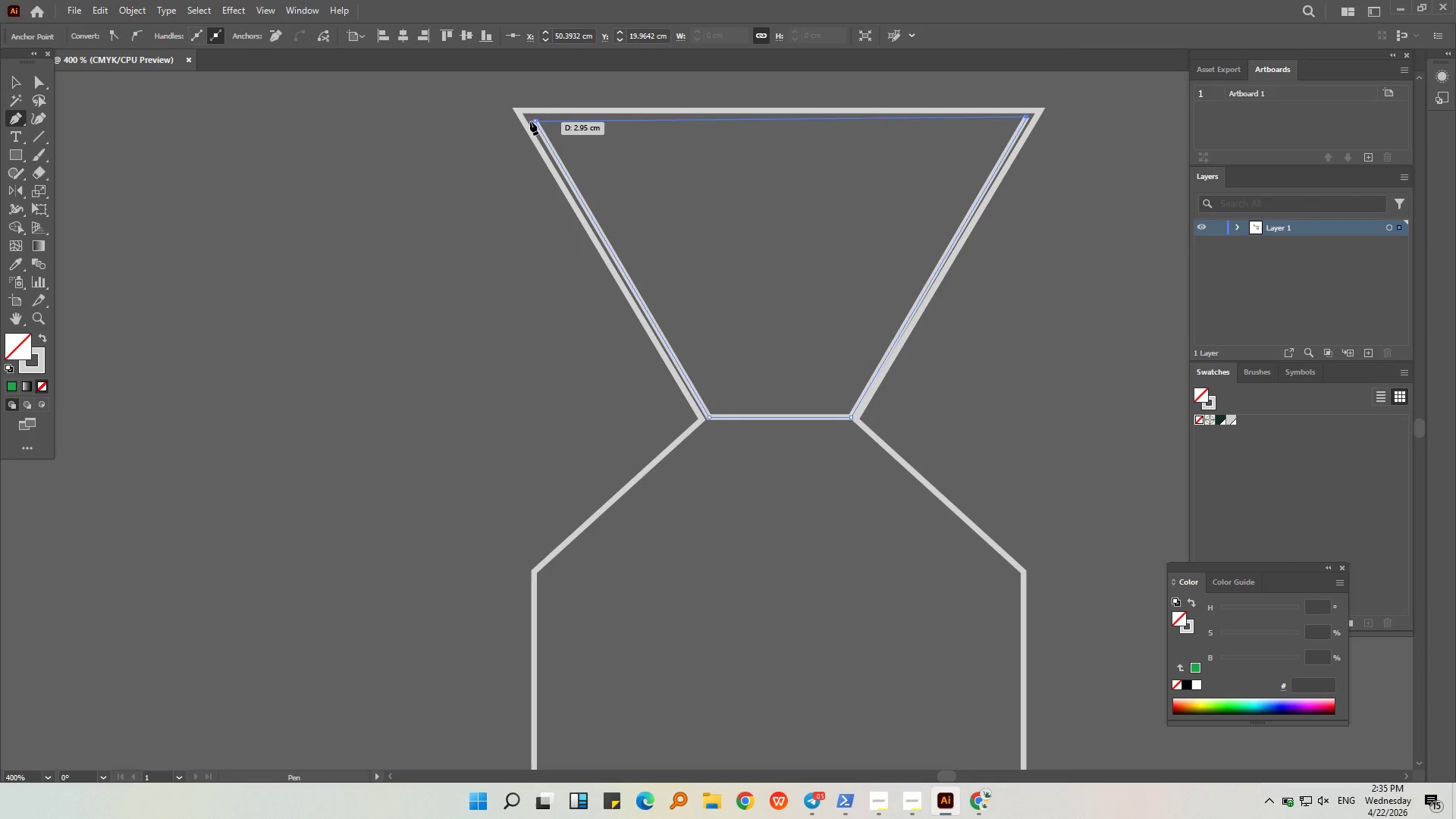 
left_click([536, 120])
 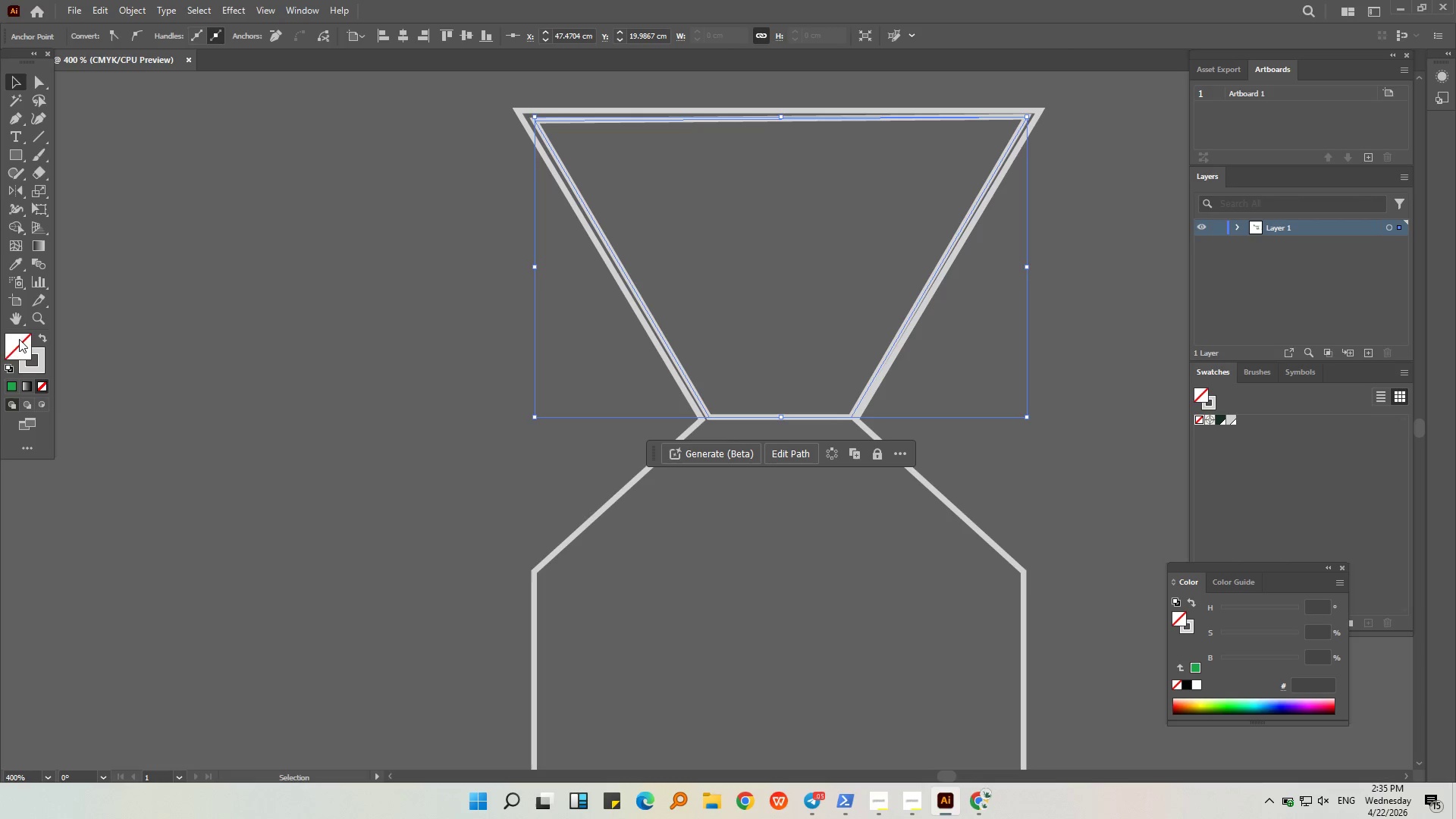 
left_click_drag(start_coordinate=[5, 352], to_coordinate=[11, 356])
 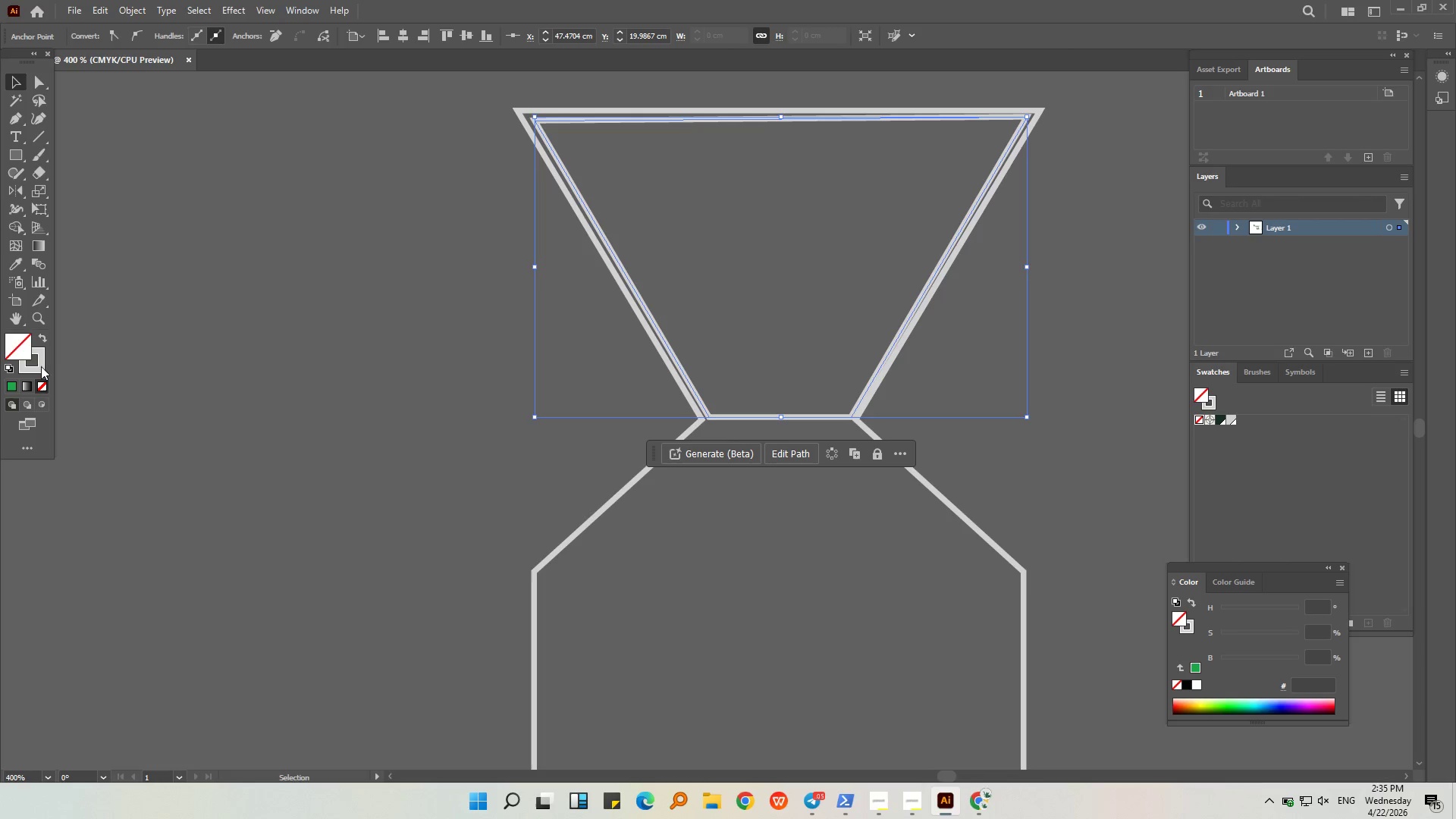 
left_click_drag(start_coordinate=[39, 365], to_coordinate=[13, 351])
 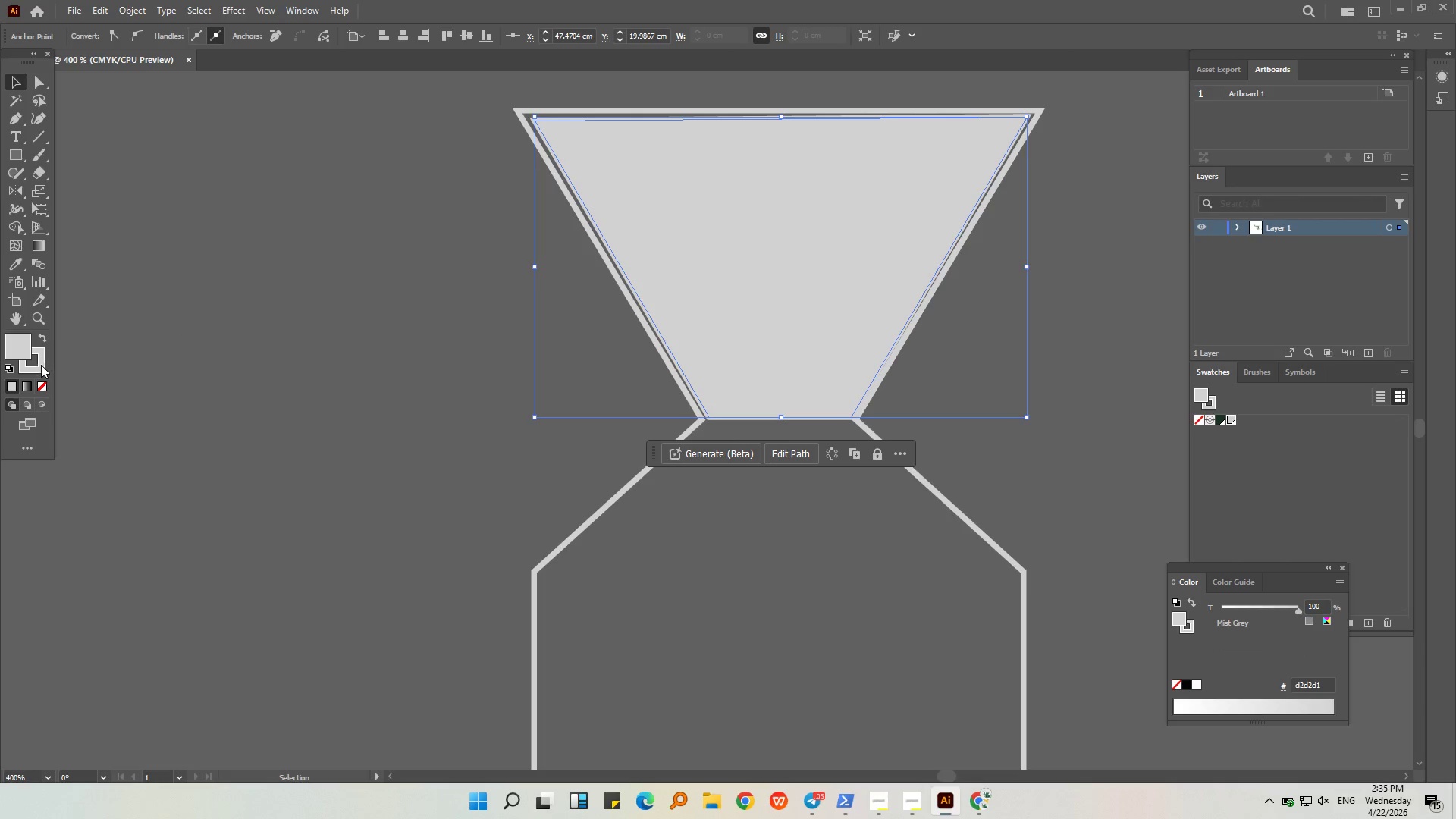 
double_click([41, 387])
 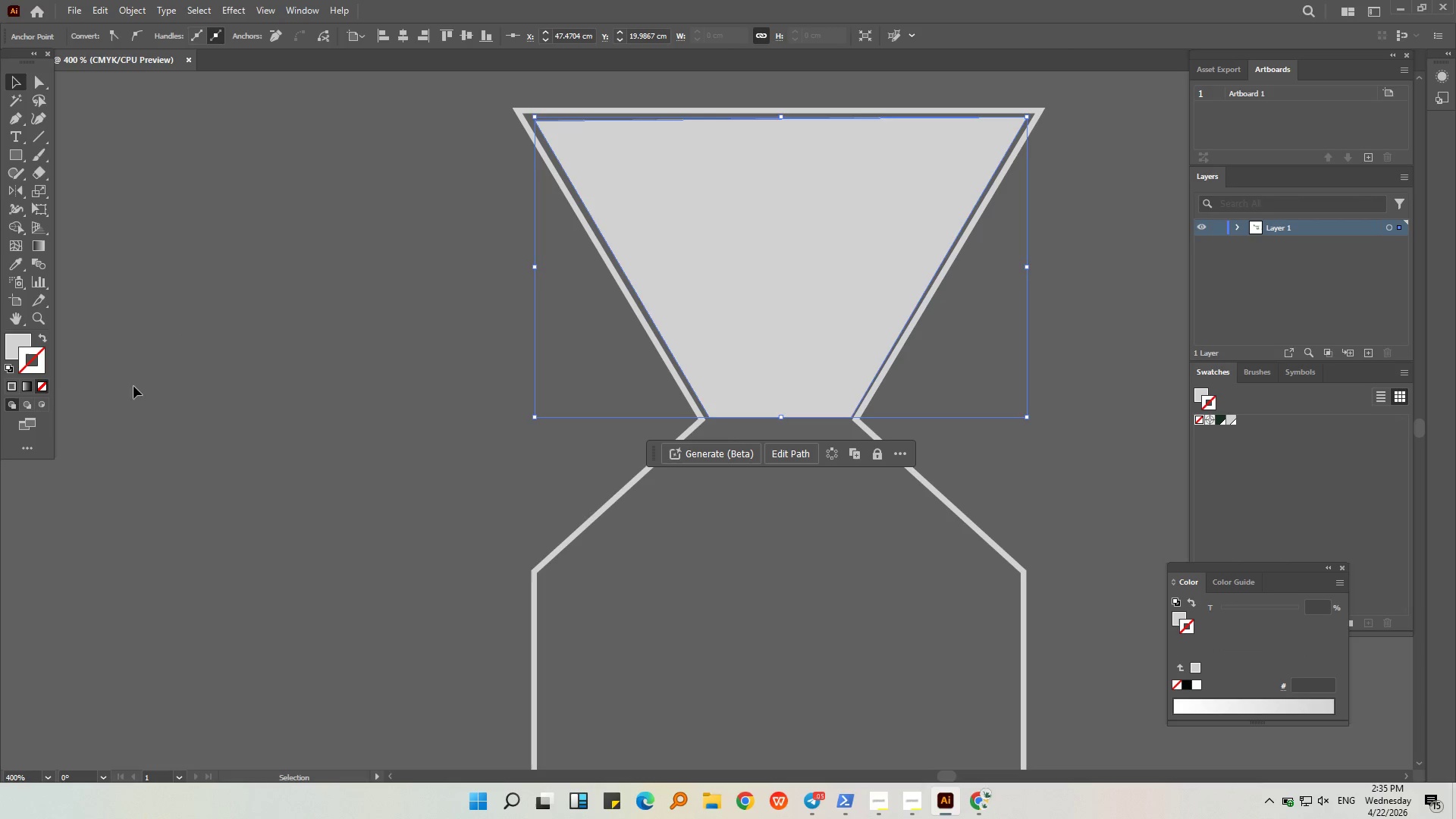 
triple_click([141, 384])
 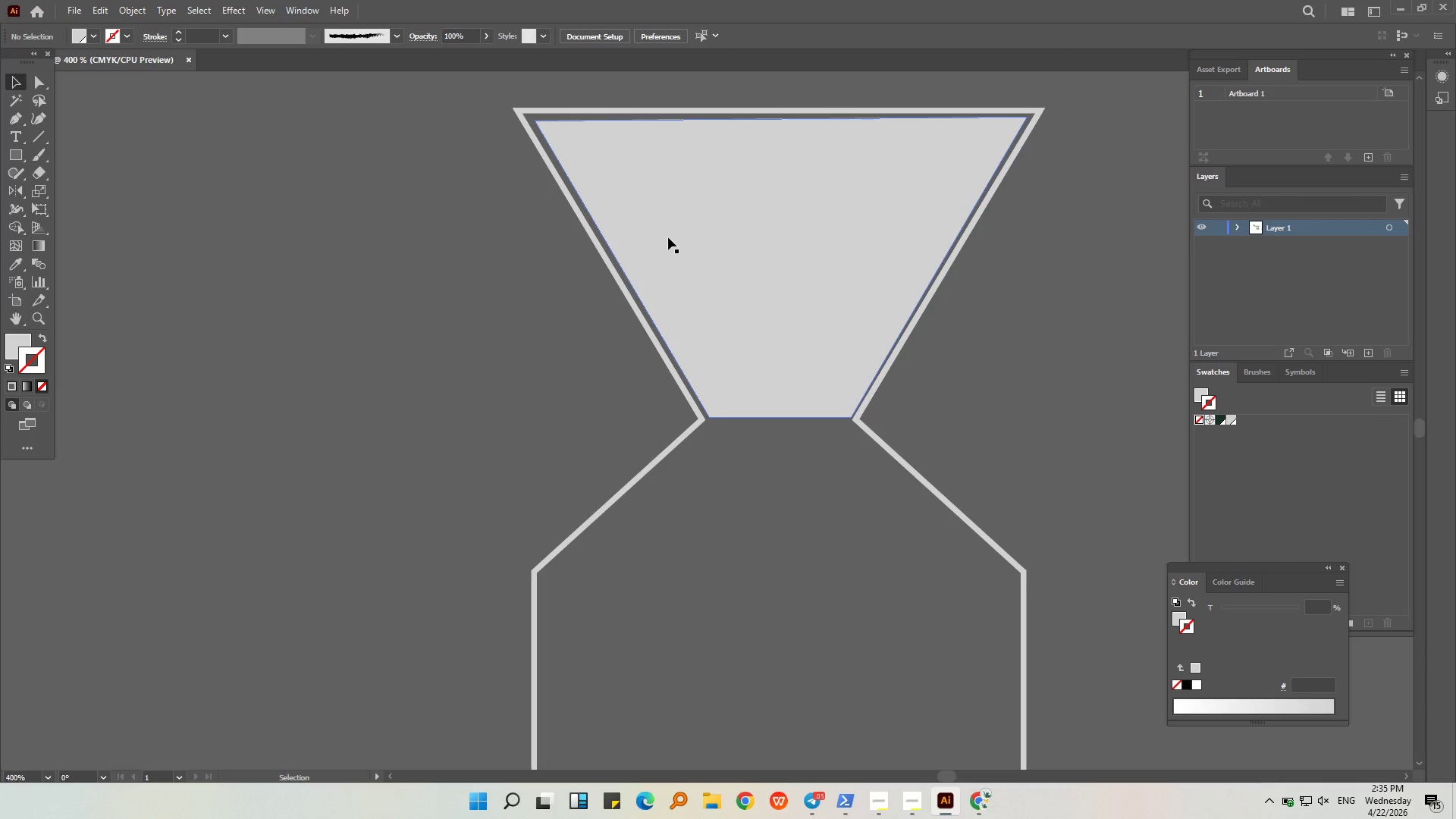 
left_click([668, 237])
 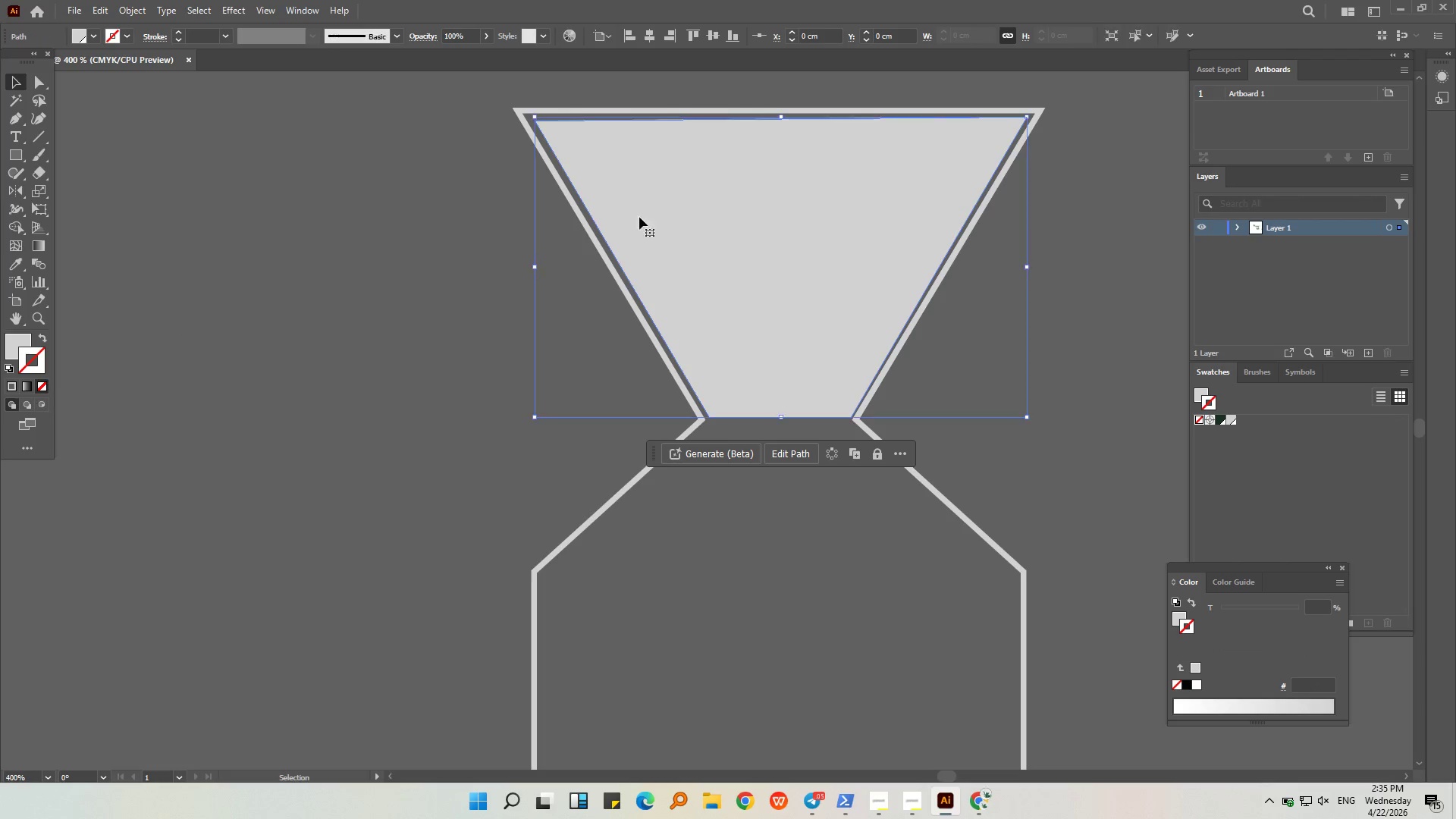 
key(Alt+AltLeft)
 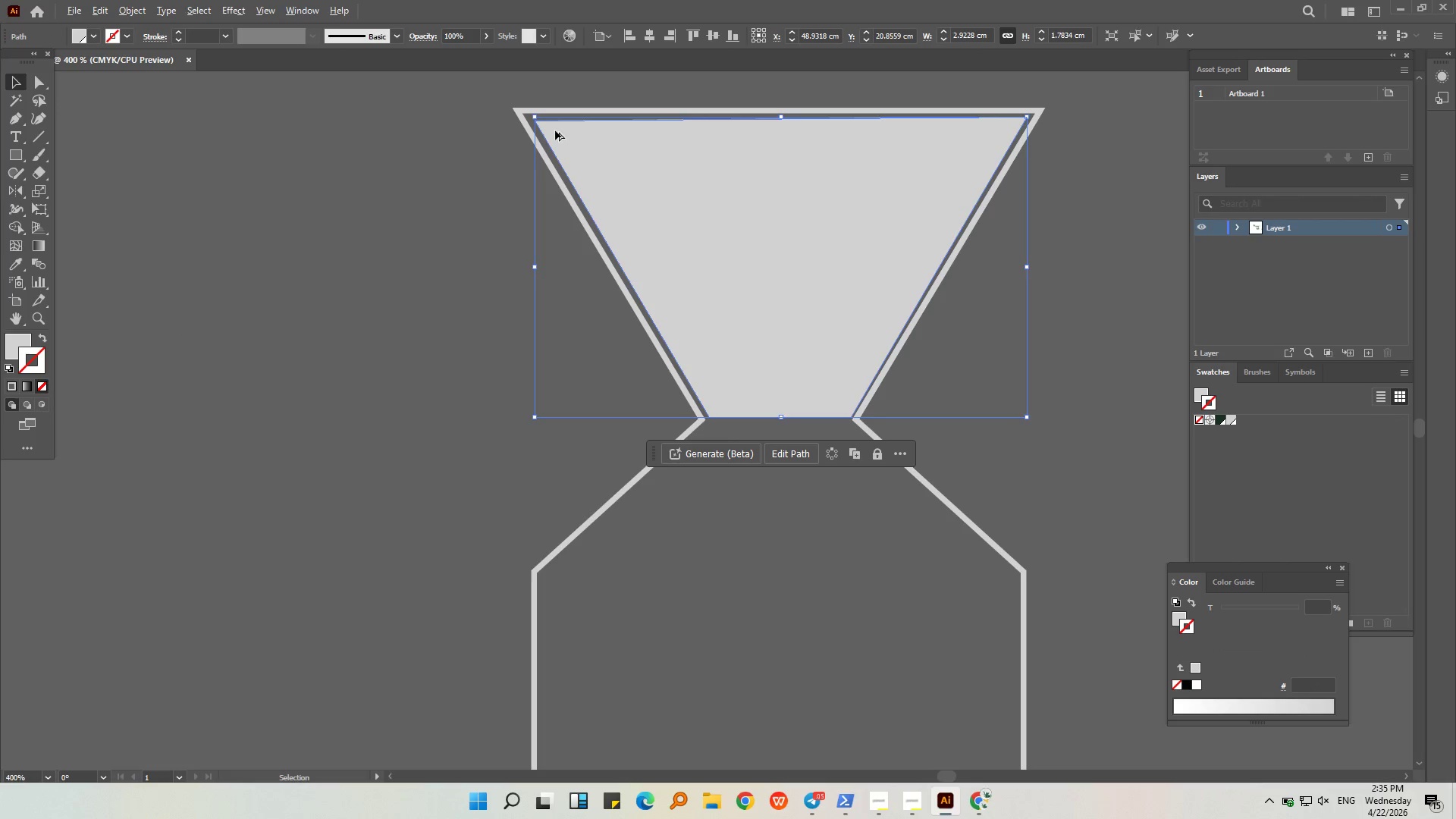 
scroll: coordinate [554, 130], scroll_direction: up, amount: 3.0
 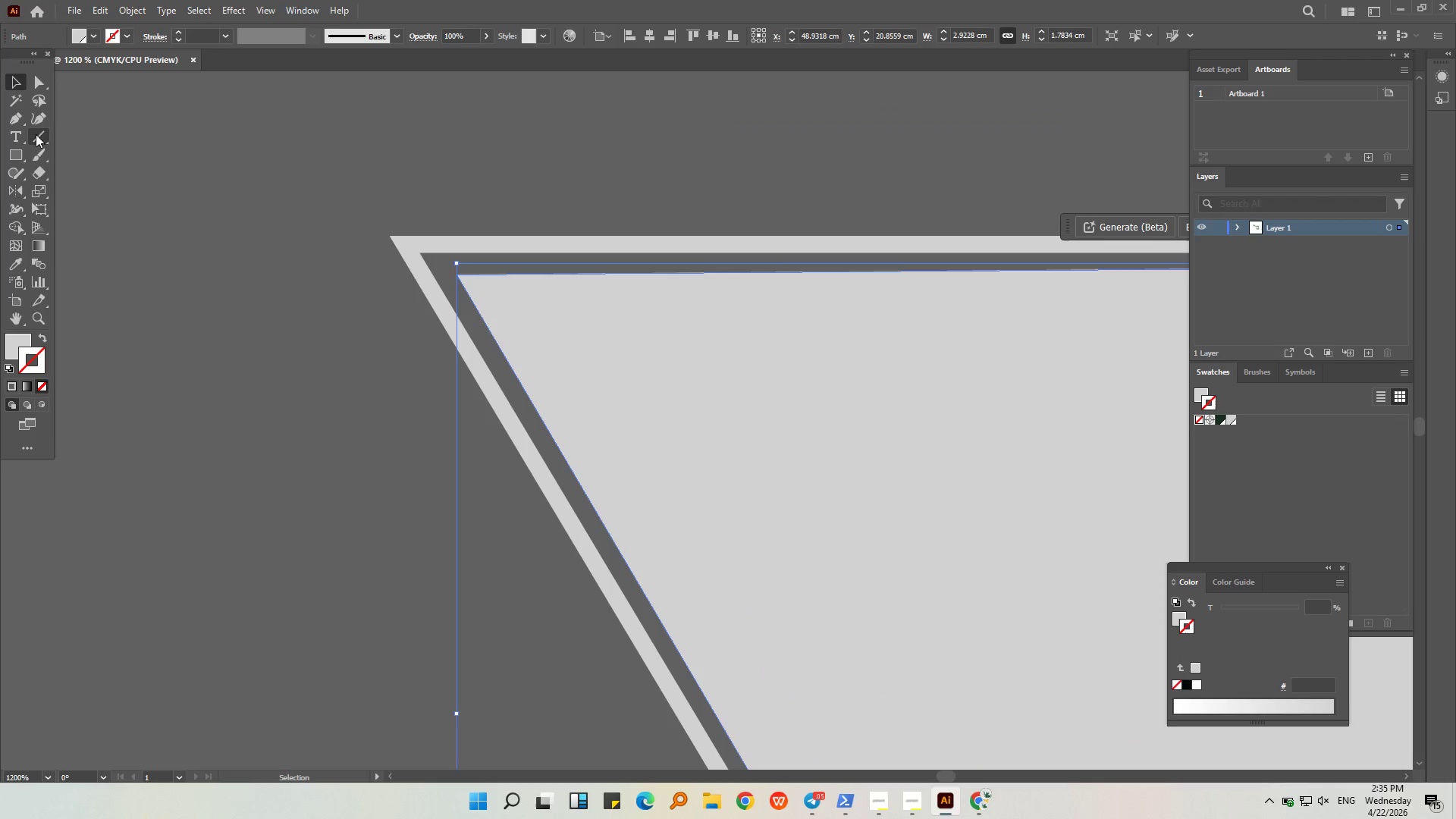 
left_click([36, 123])
 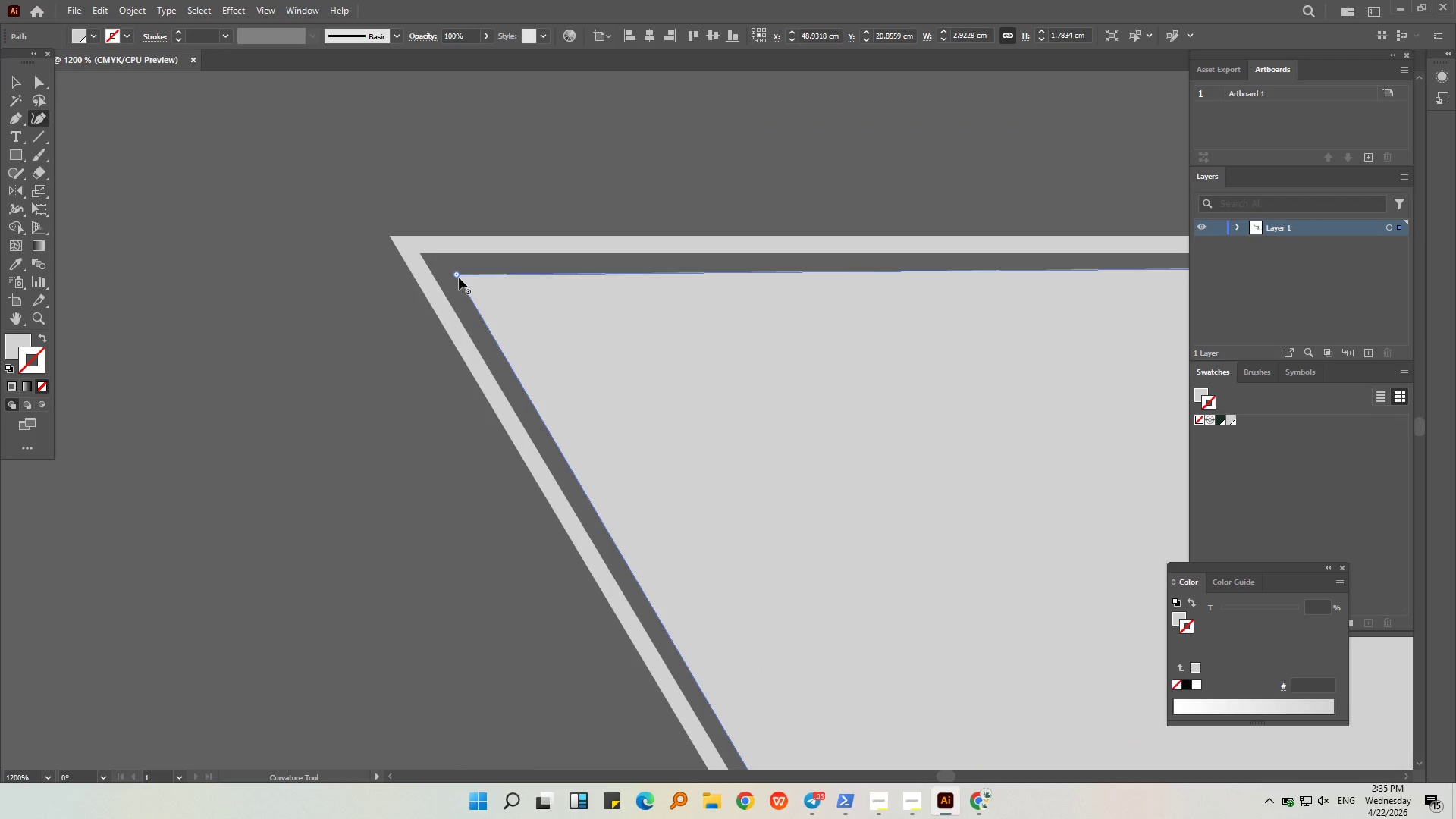 
left_click_drag(start_coordinate=[457, 276], to_coordinate=[406, 246])
 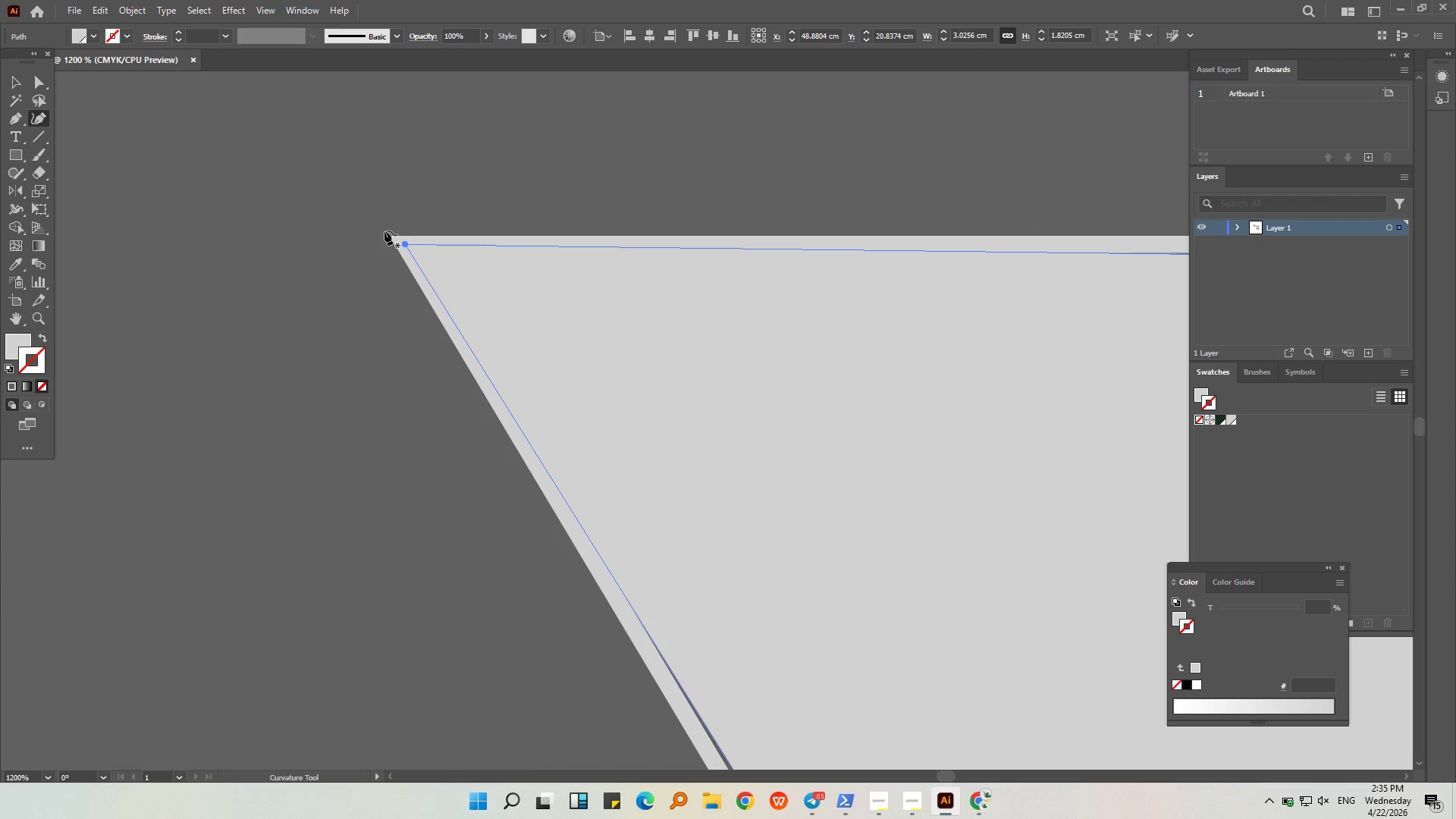 
hold_key(key=AltLeft, duration=0.31)
 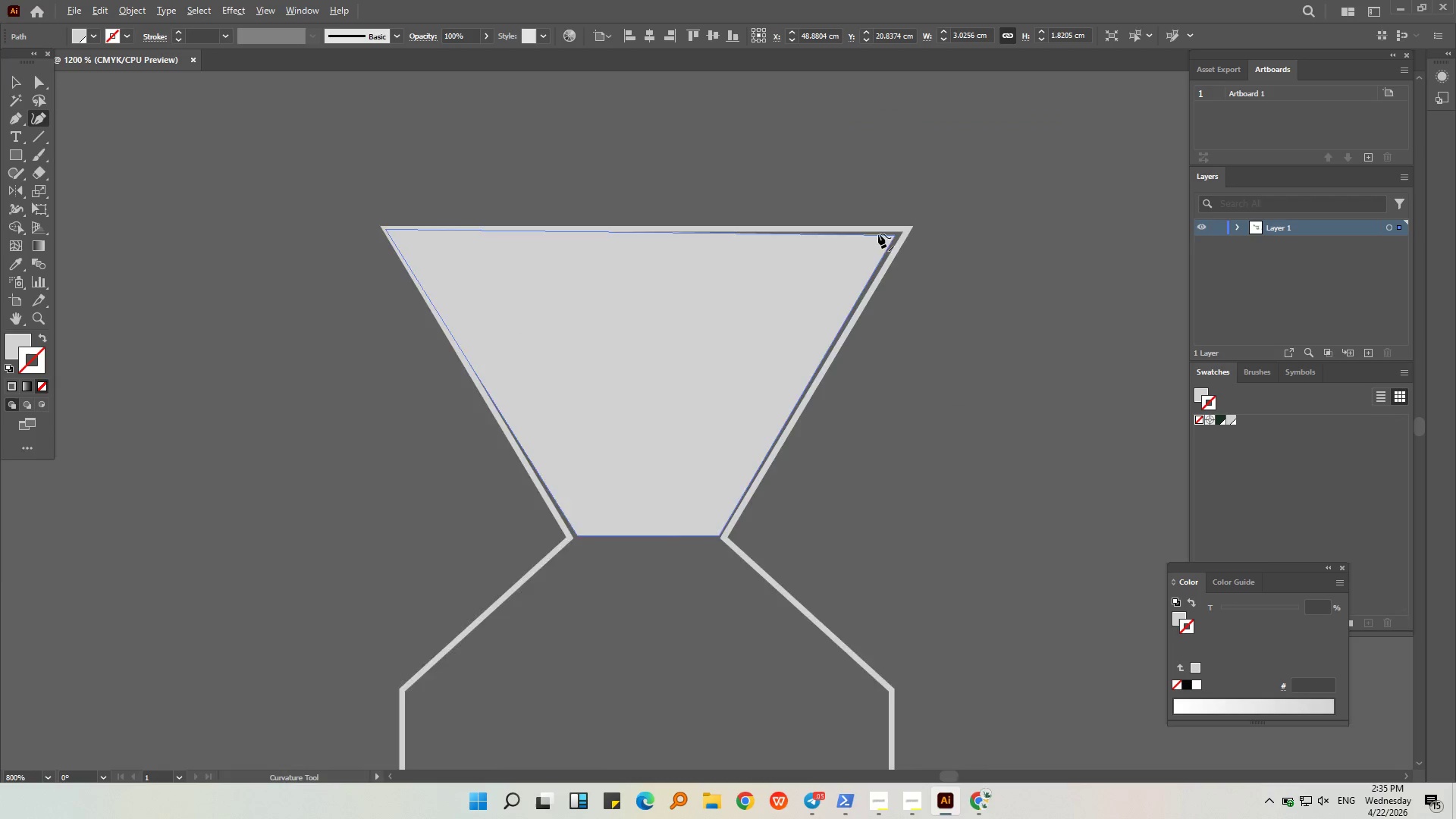 
key(Alt+AltLeft)
 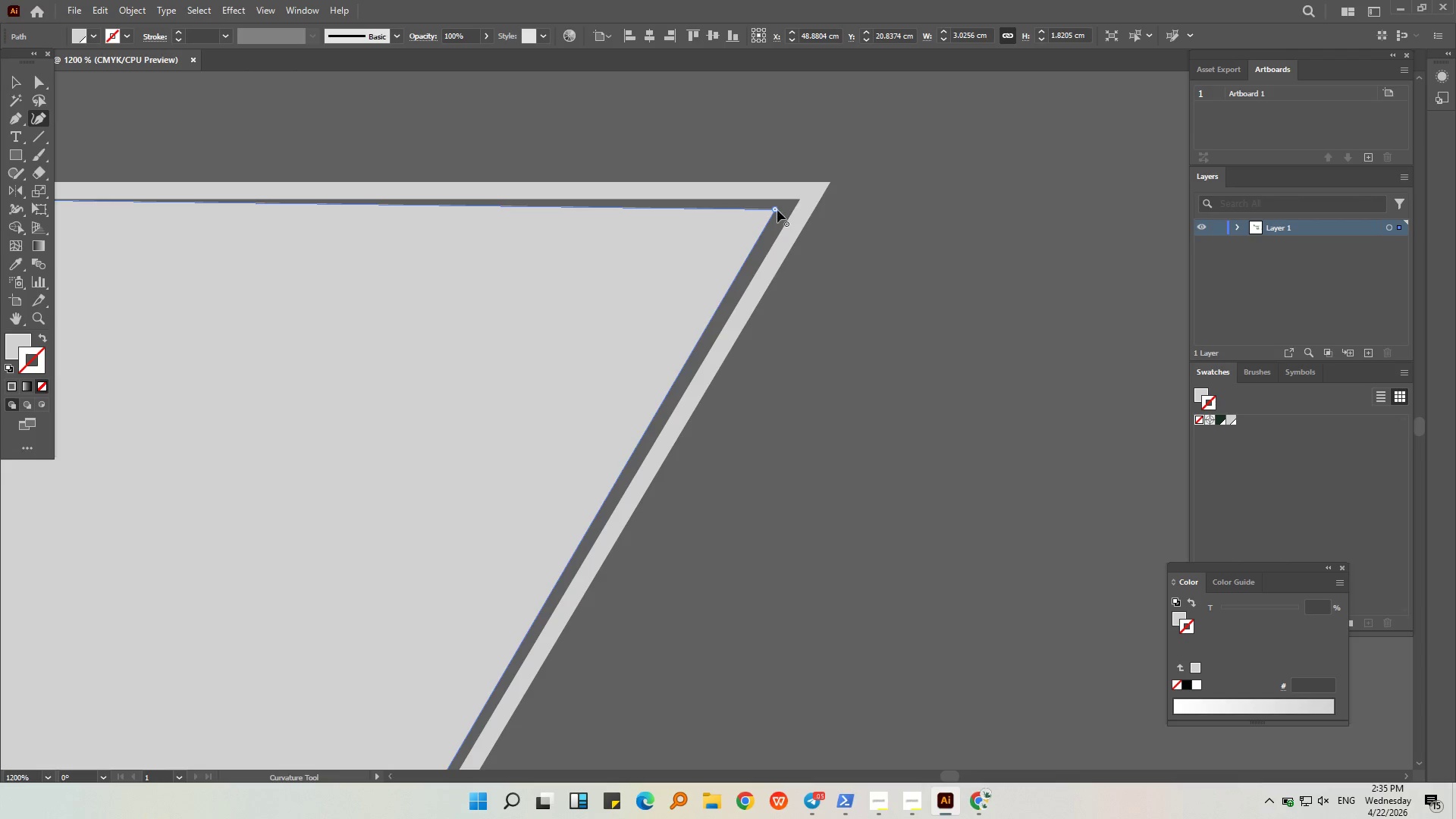 
scroll: coordinate [899, 240], scroll_direction: none, amount: 0.0
 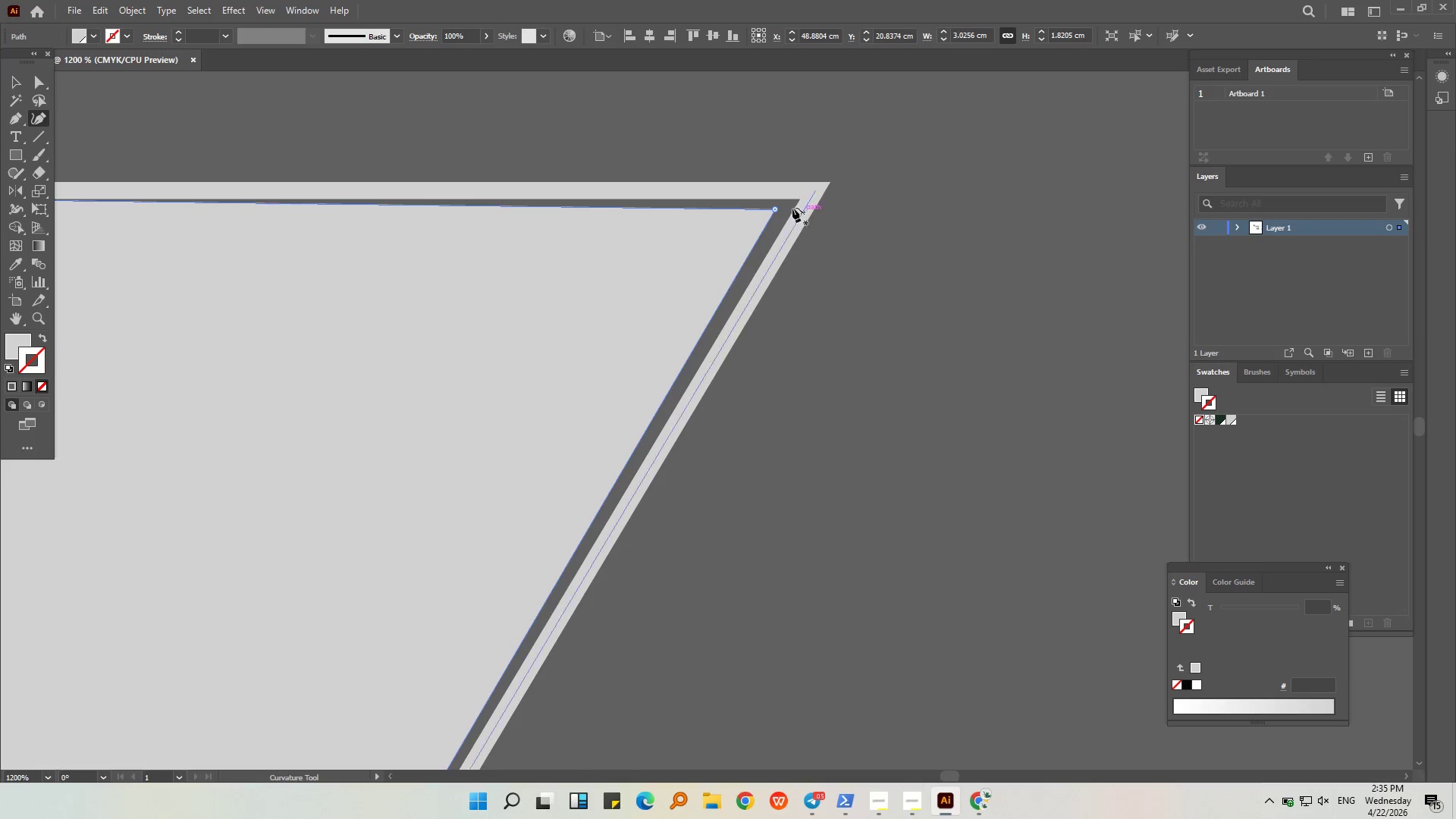 
left_click_drag(start_coordinate=[776, 210], to_coordinate=[812, 193])
 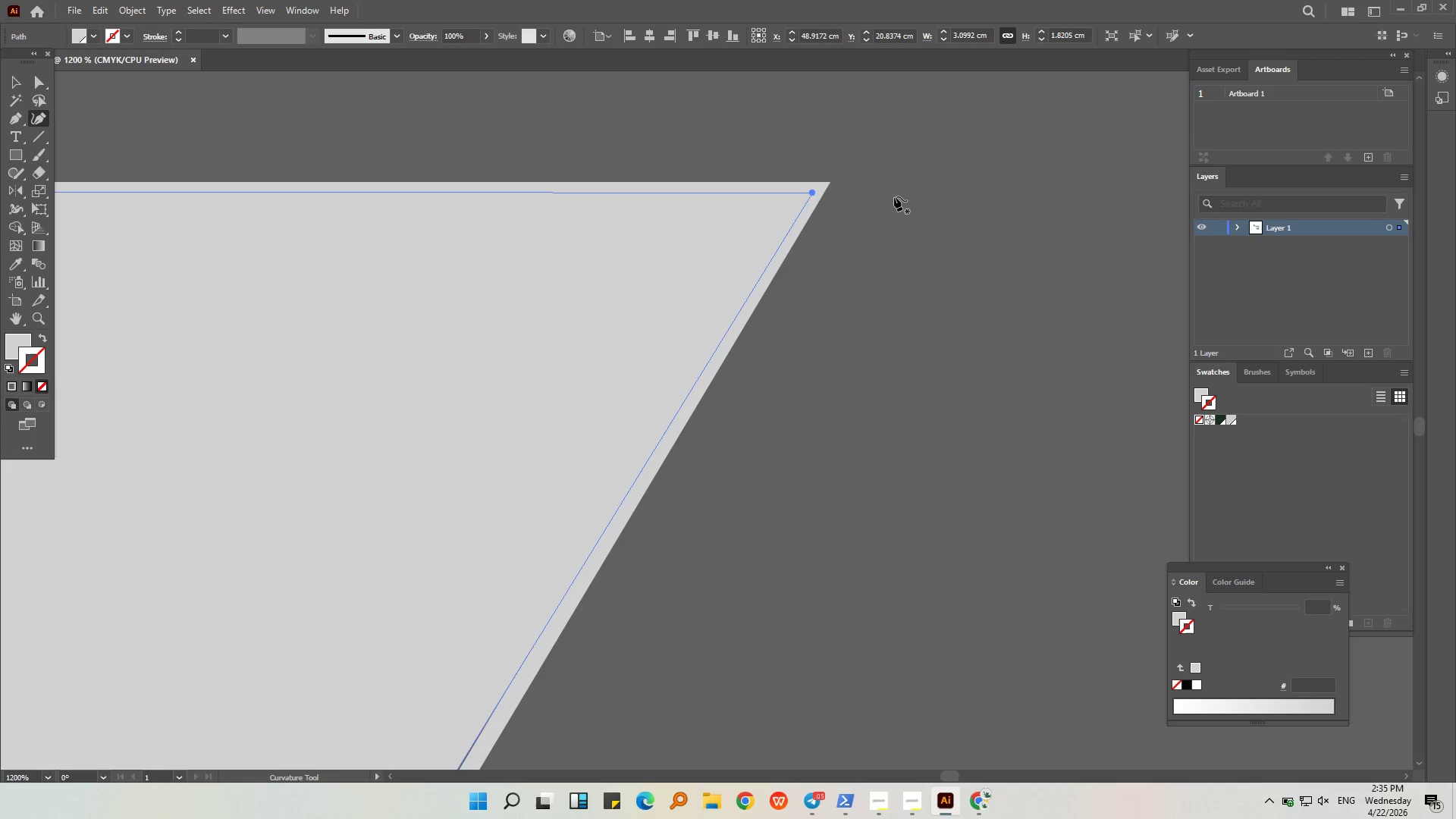 
key(Alt+AltLeft)
 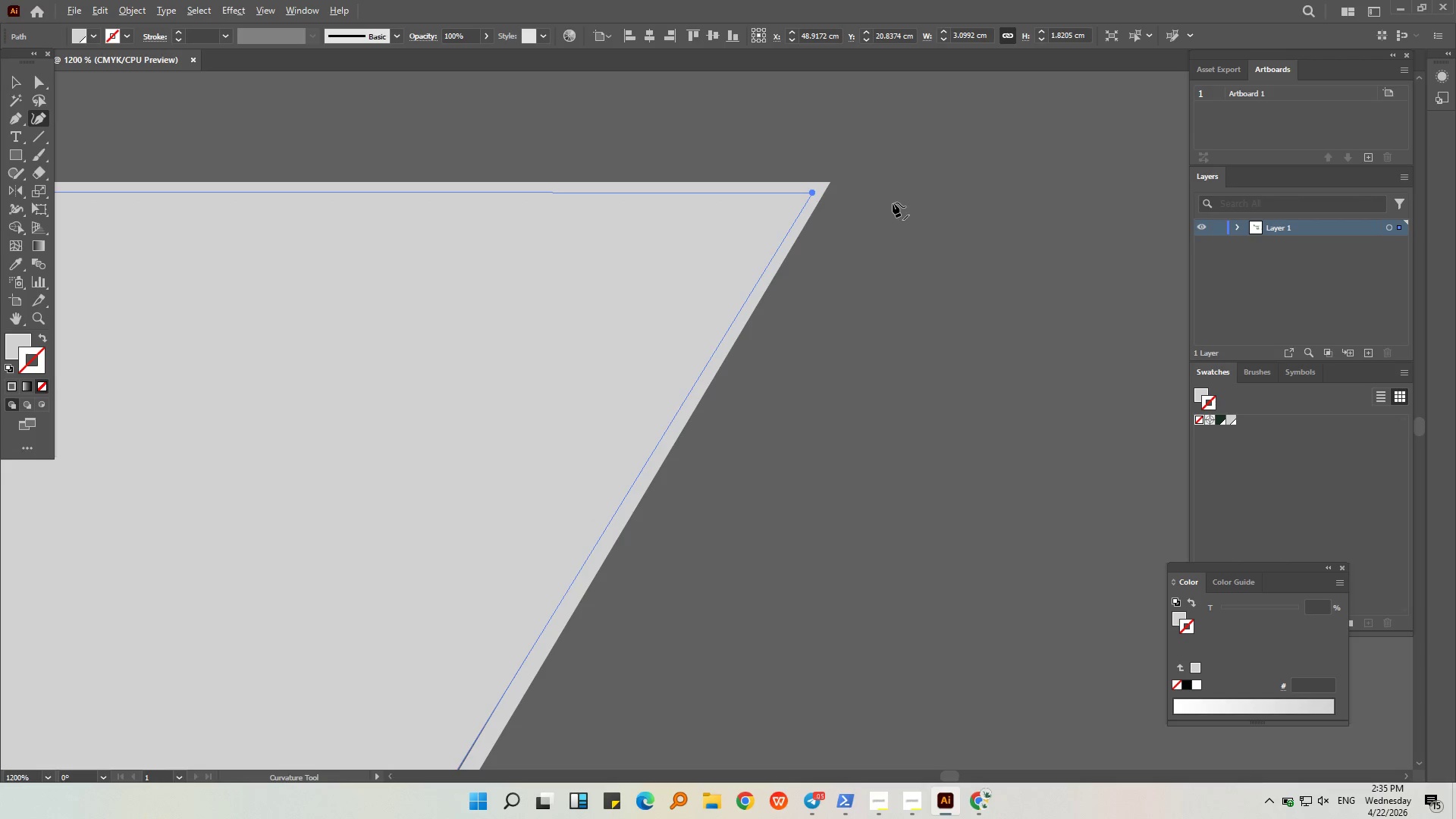 
scroll: coordinate [893, 202], scroll_direction: down, amount: 3.0
 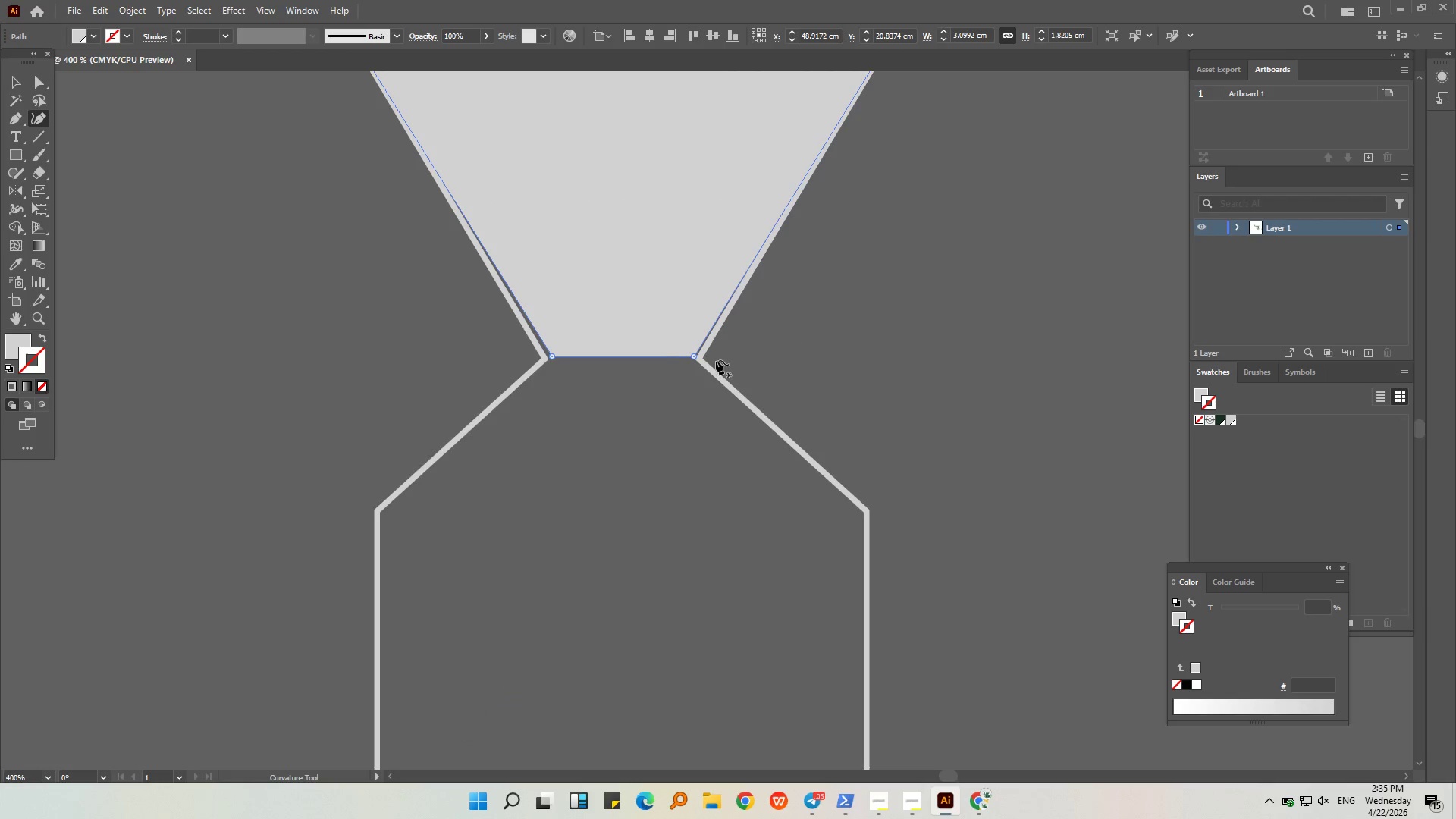 
hold_key(key=AltLeft, duration=0.34)
scroll: coordinate [666, 357], scroll_direction: up, amount: 4.0
 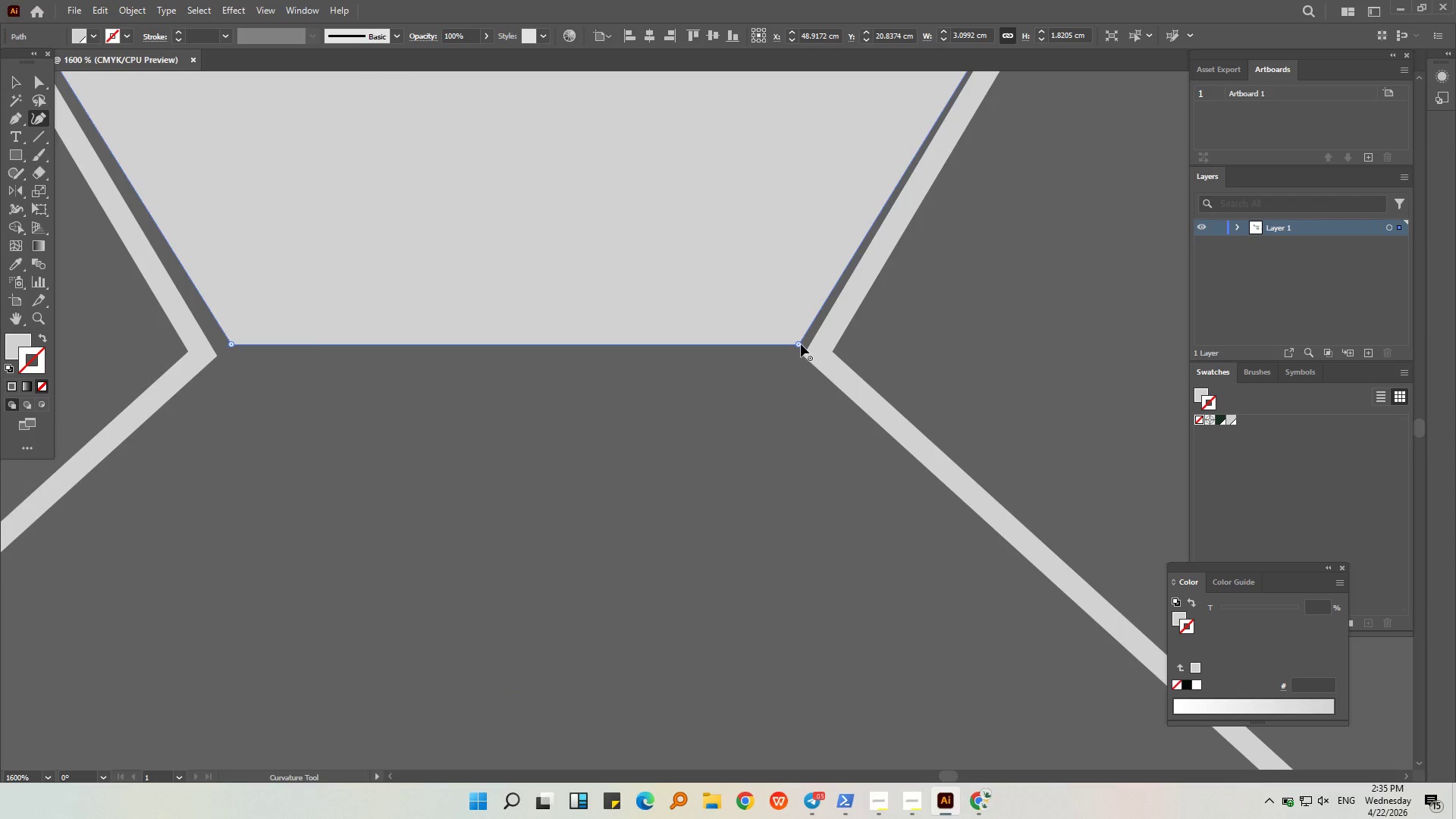 
left_click_drag(start_coordinate=[801, 344], to_coordinate=[819, 351])
 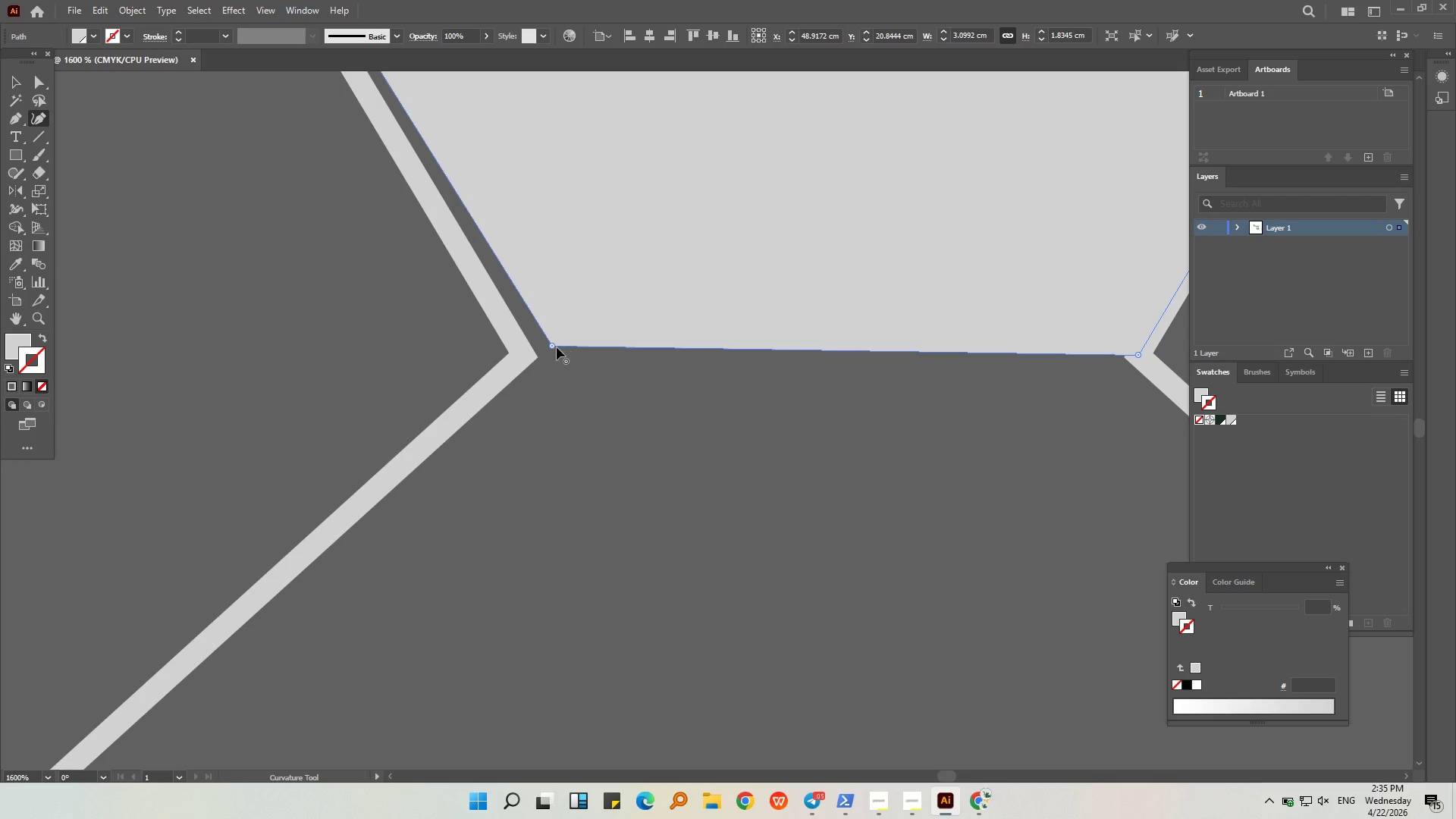 
left_click_drag(start_coordinate=[554, 347], to_coordinate=[520, 356])
 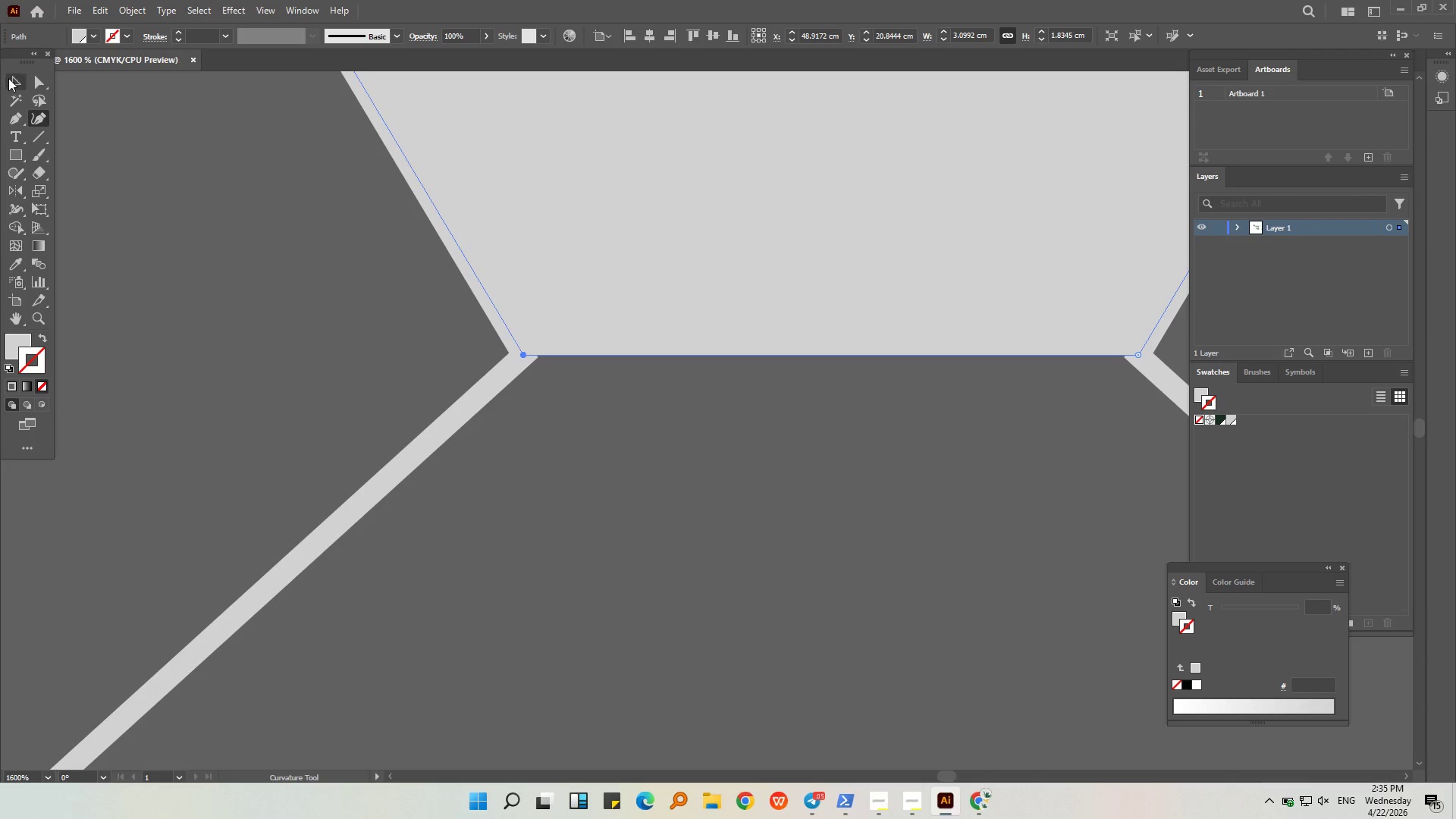 
hold_key(key=AltLeft, duration=0.55)
 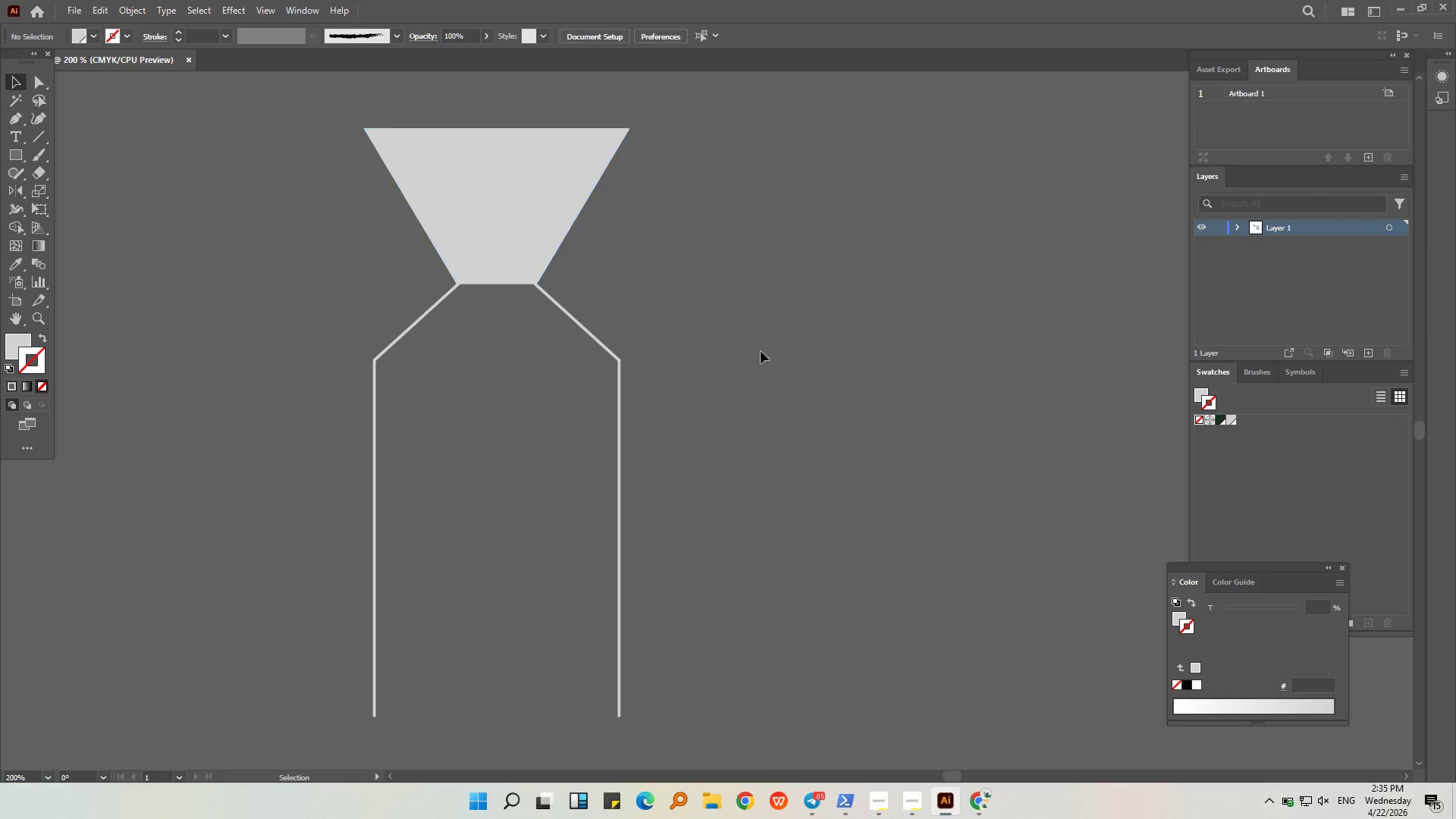 
left_click([861, 362])
 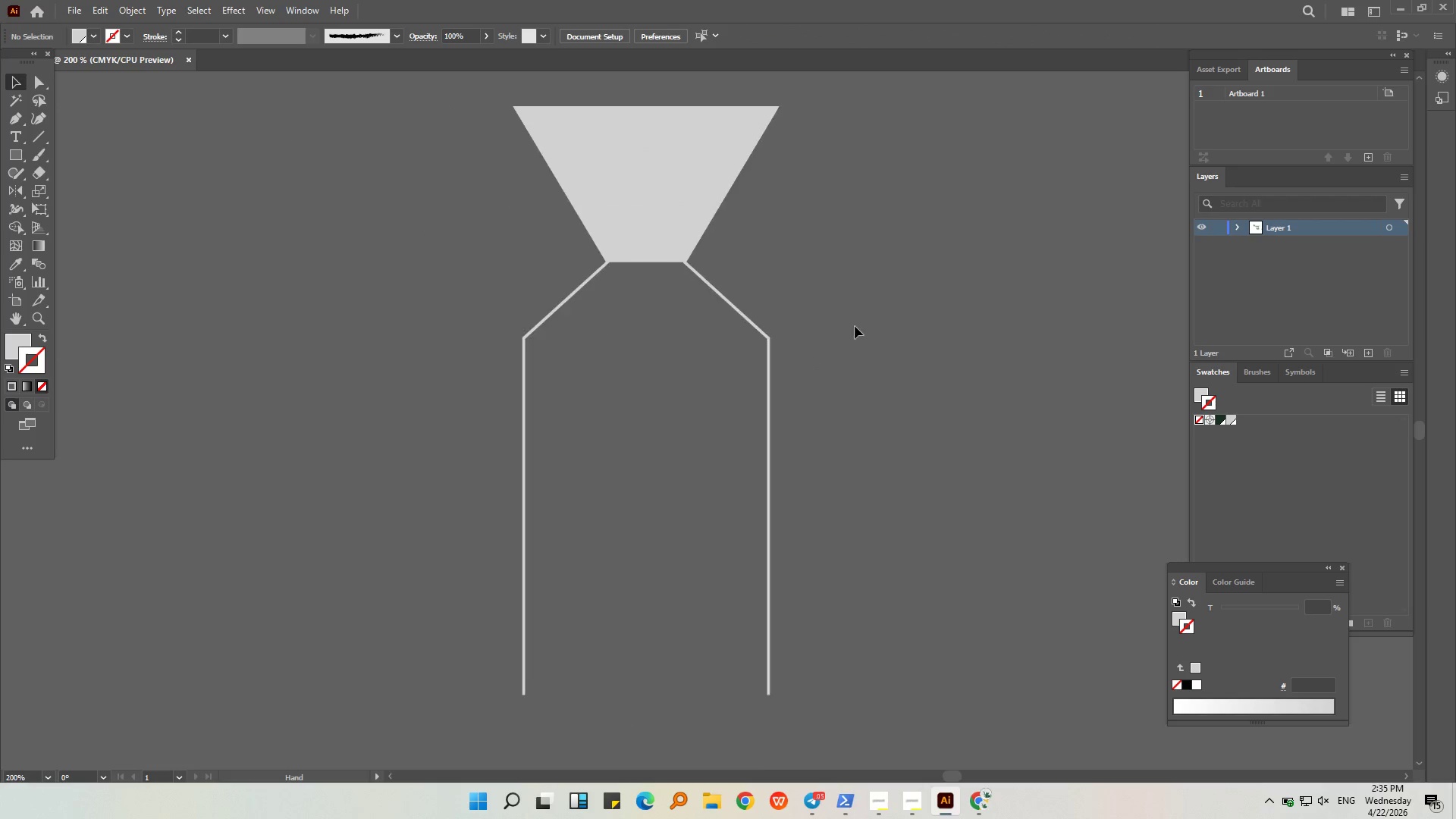 
scroll: coordinate [468, 278], scroll_direction: down, amount: 6.0
 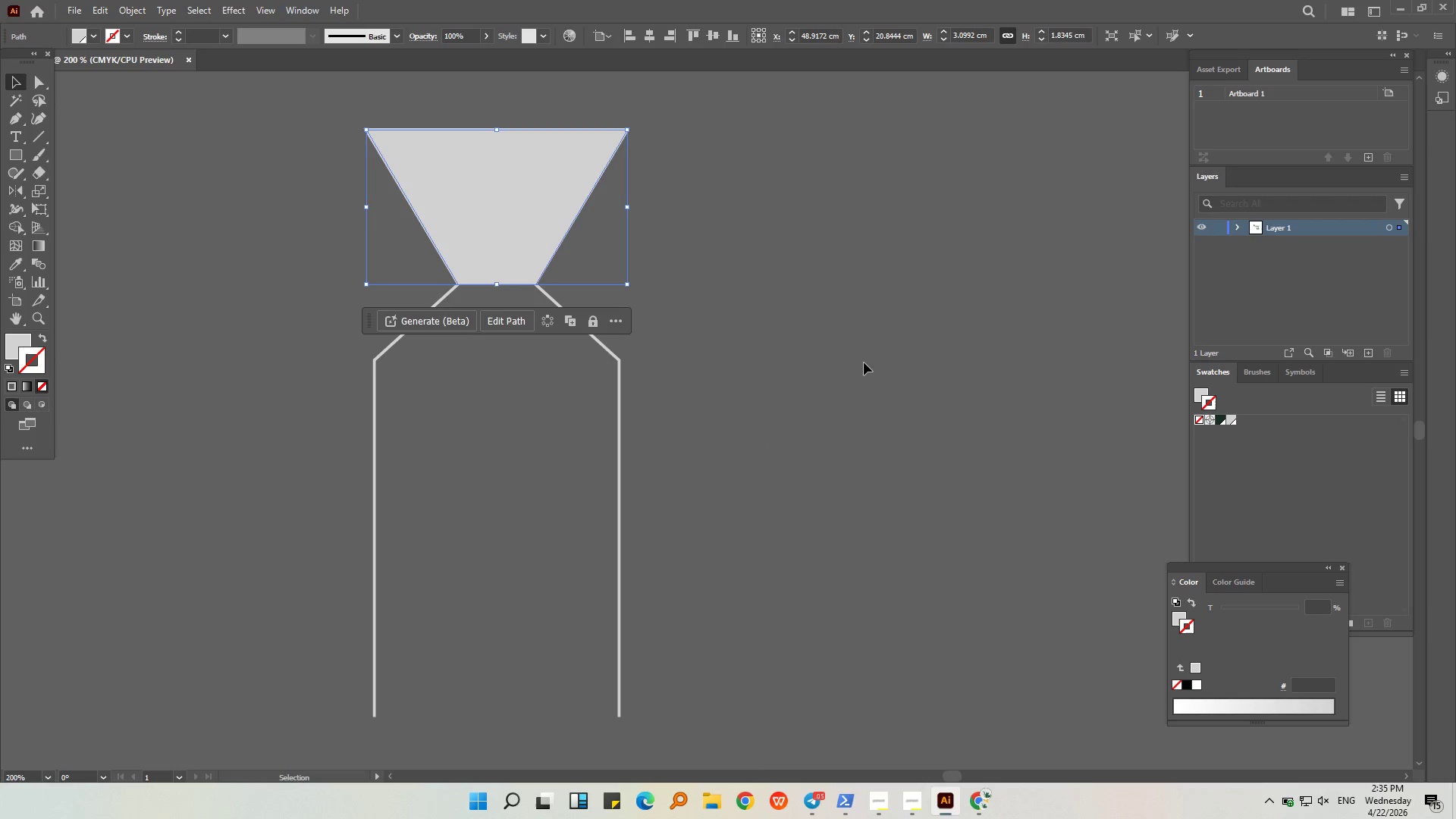 
left_click_drag(start_coordinate=[890, 497], to_coordinate=[463, 111])
 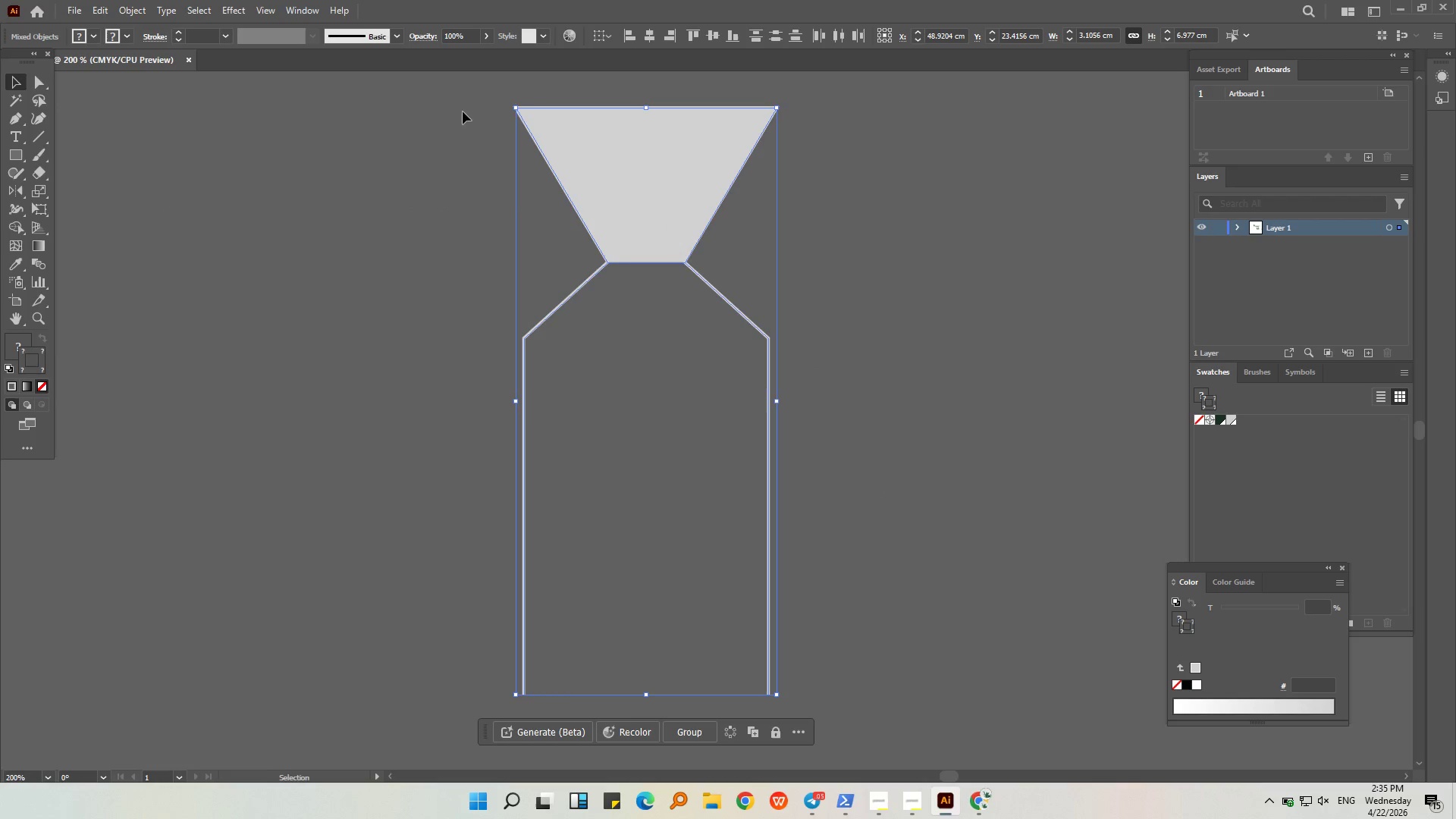 
key(Control+G)
 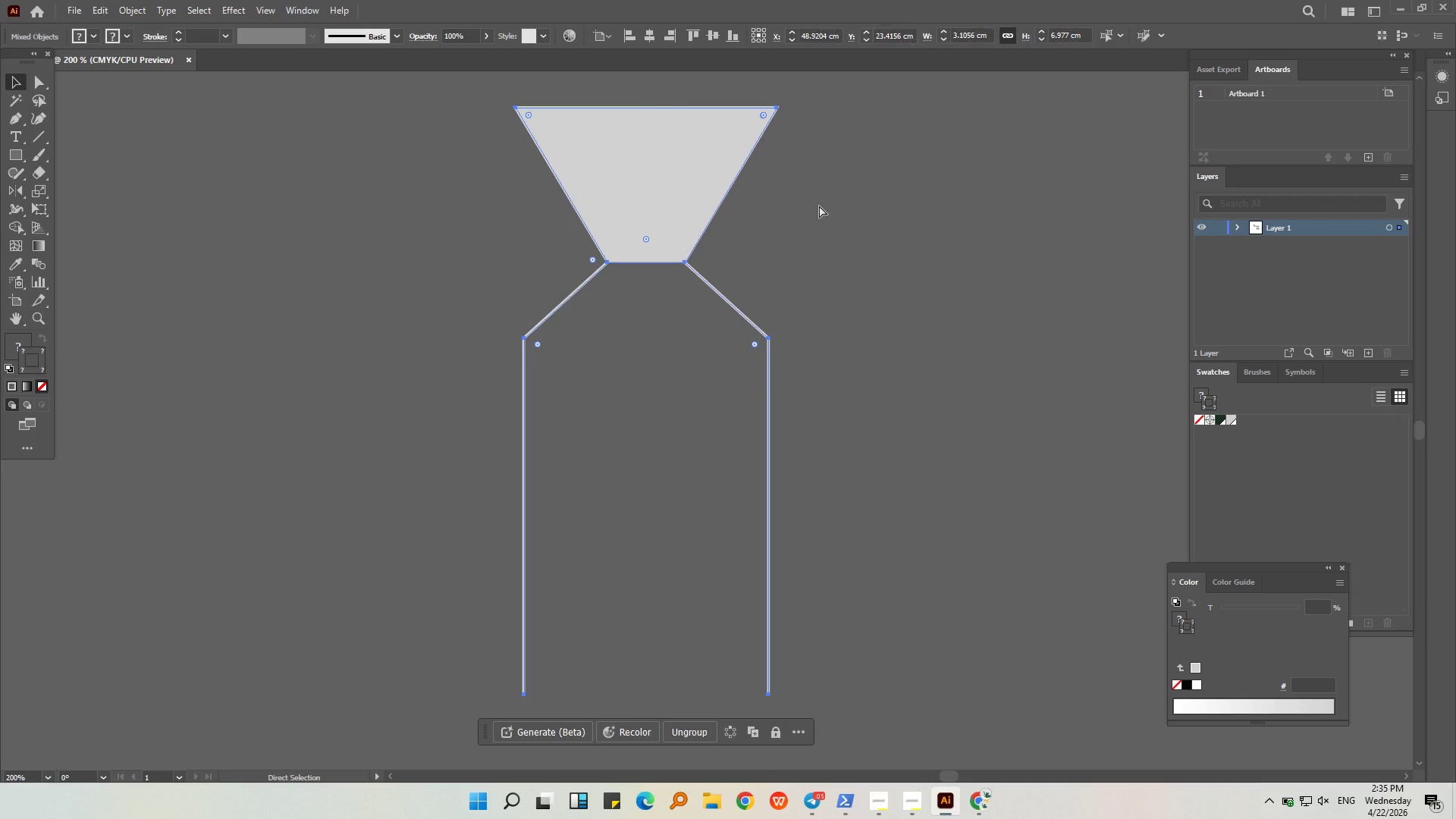 
left_click_drag(start_coordinate=[463, 112], to_coordinate=[873, 267])
 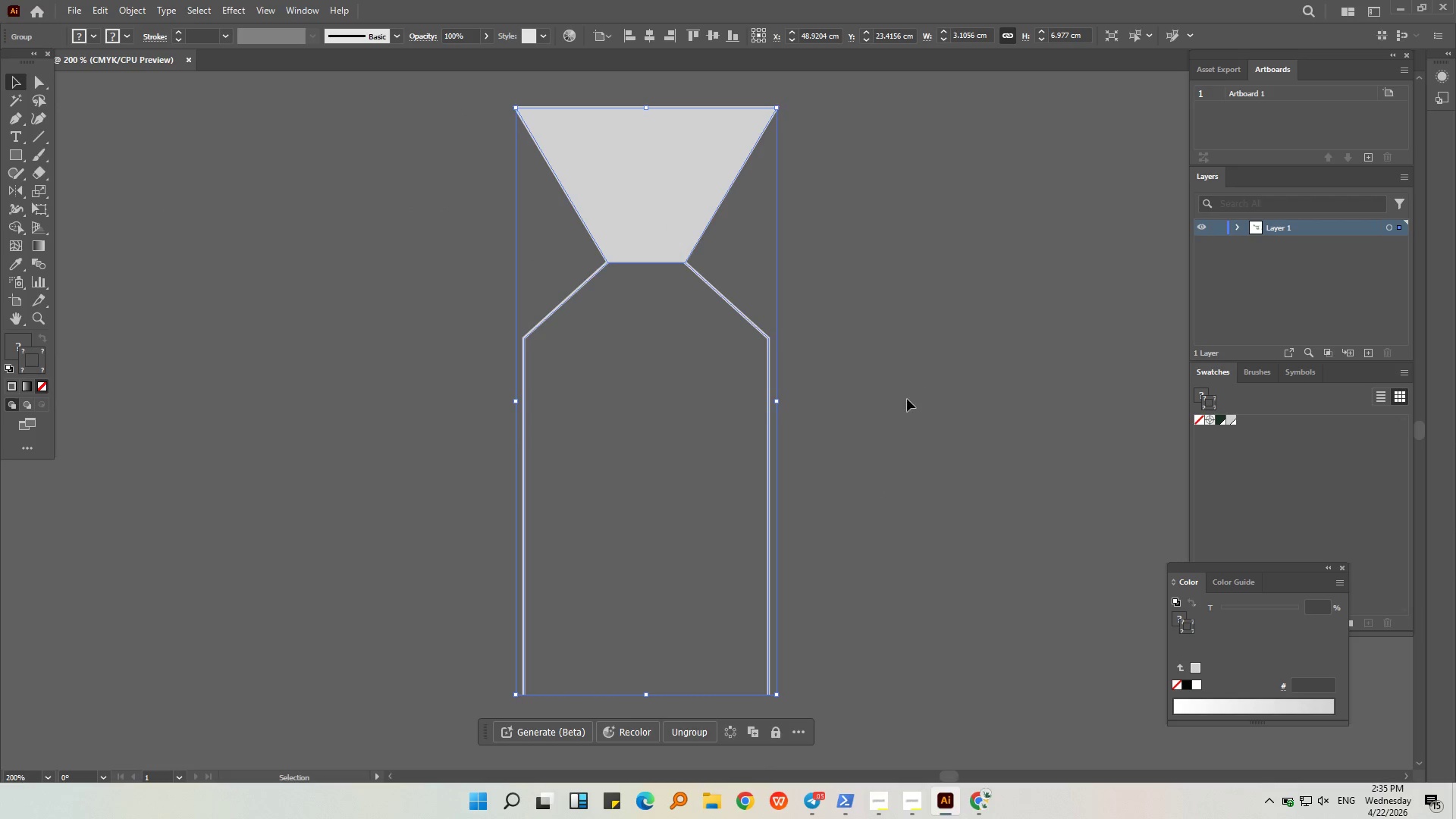 
hold_key(key=AltLeft, duration=0.39)
scroll: coordinate [905, 403], scroll_direction: down, amount: 3.0
 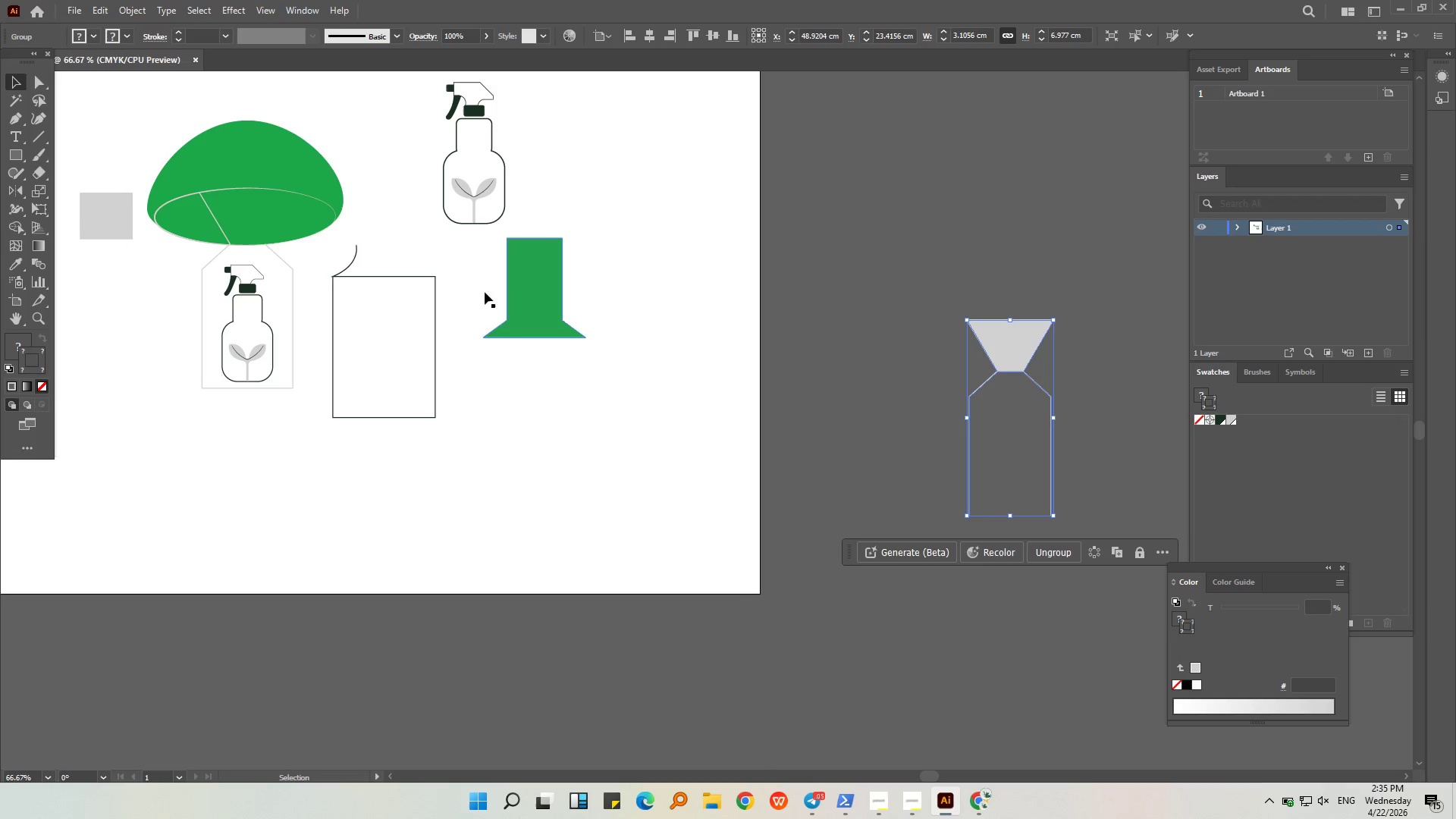 
left_click([313, 227])
 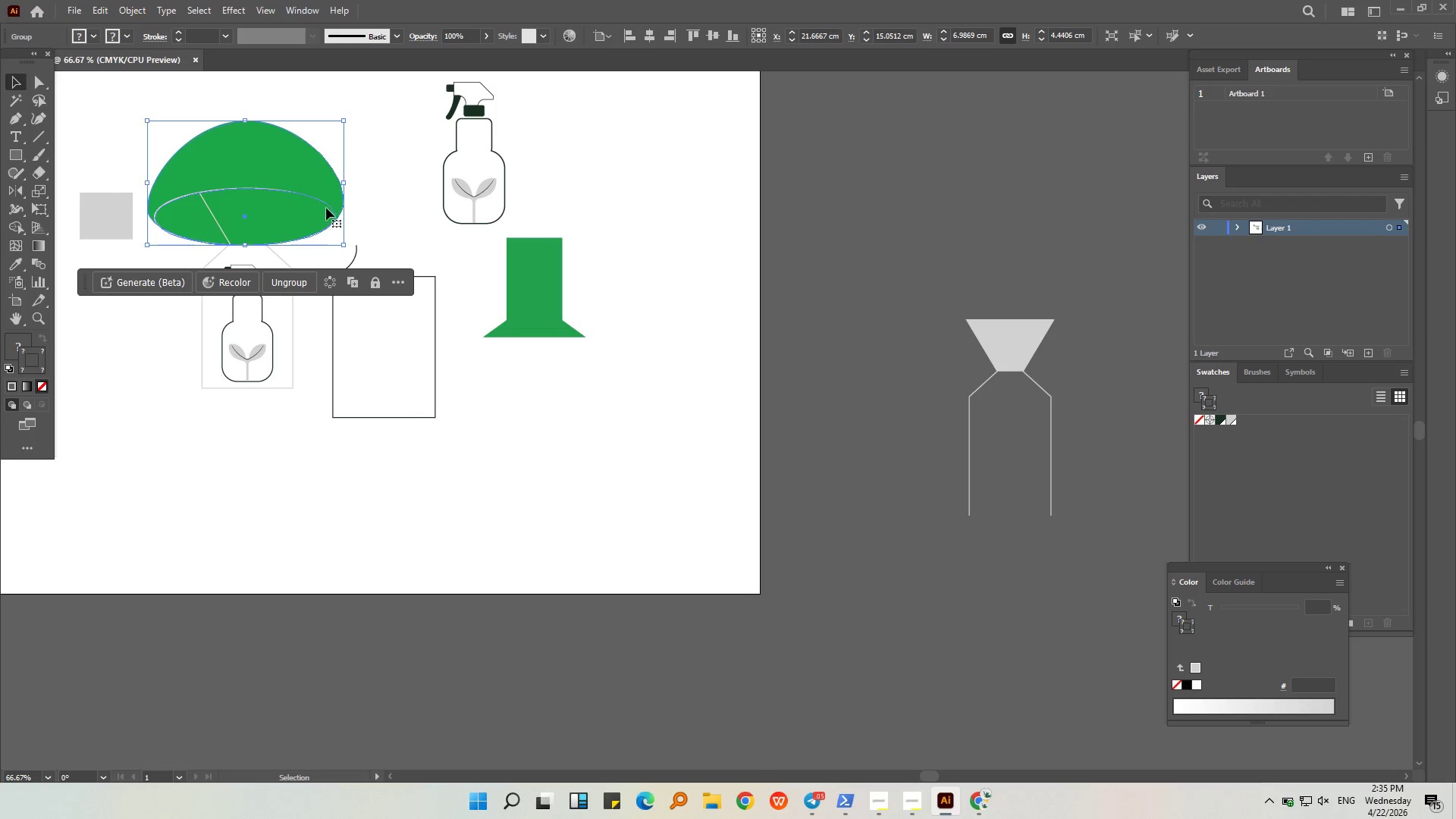 
hold_key(key=ControlLeft, duration=0.36)
 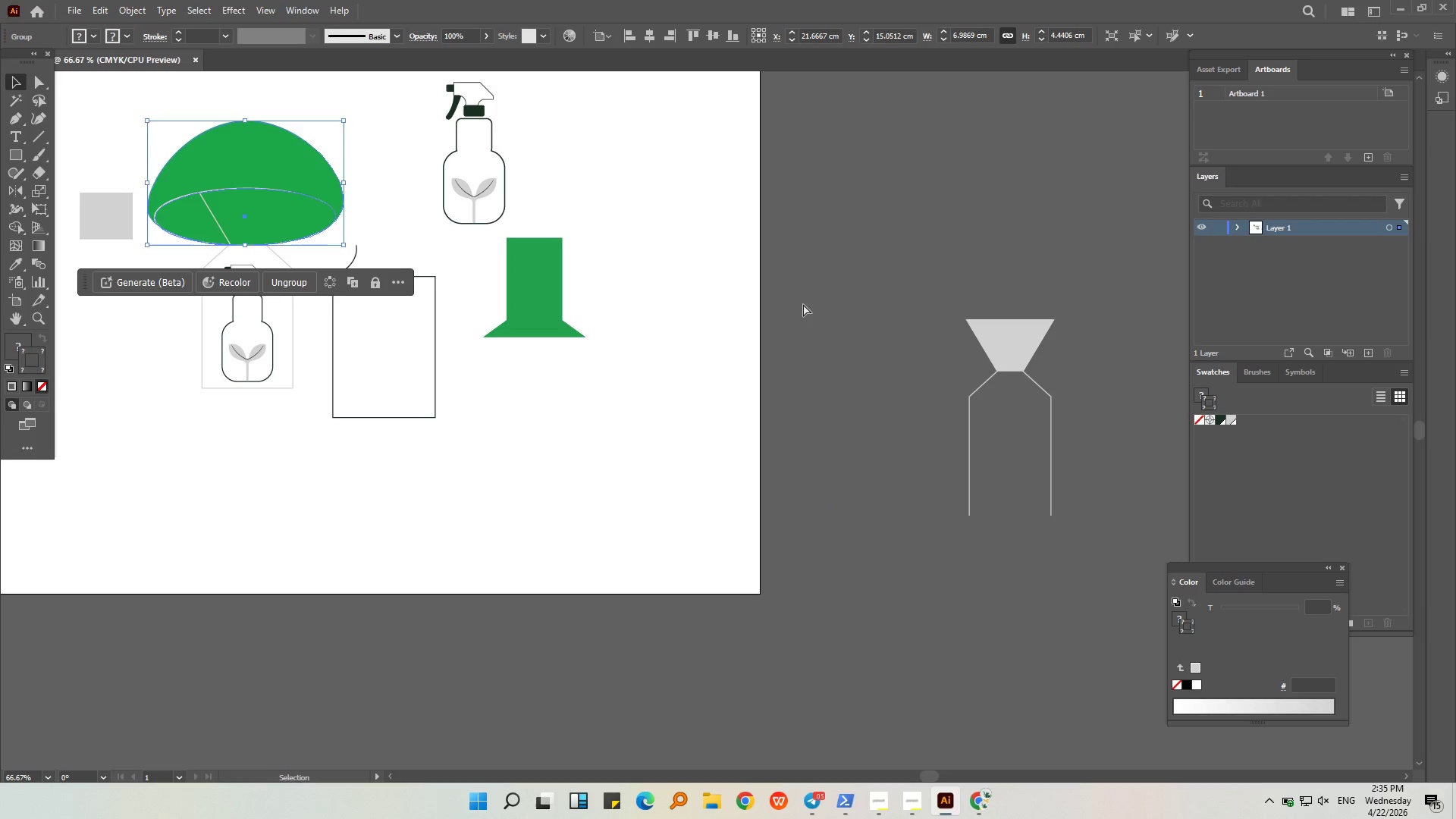 
key(Control+C)
 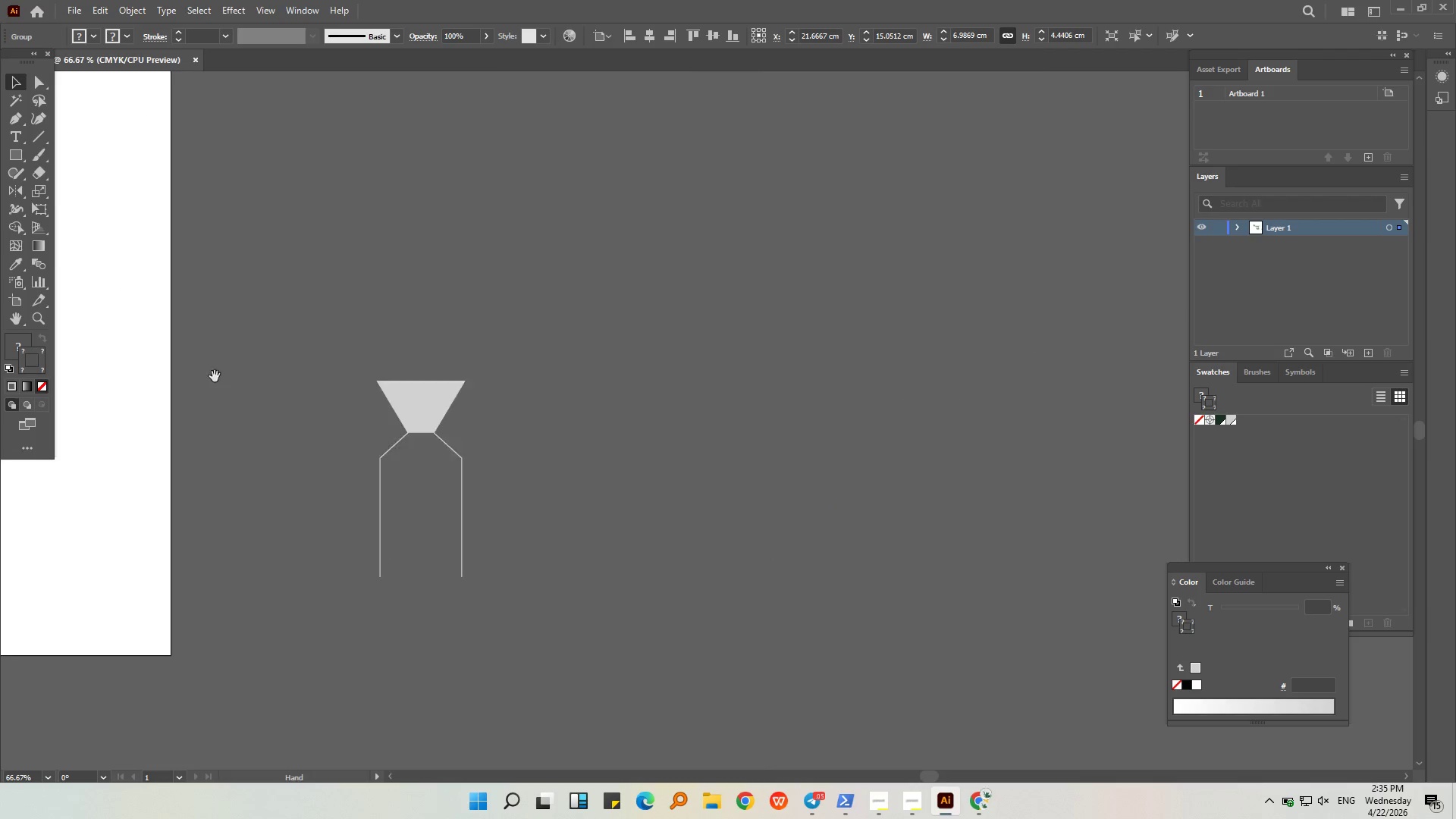 
key(Control+V)
 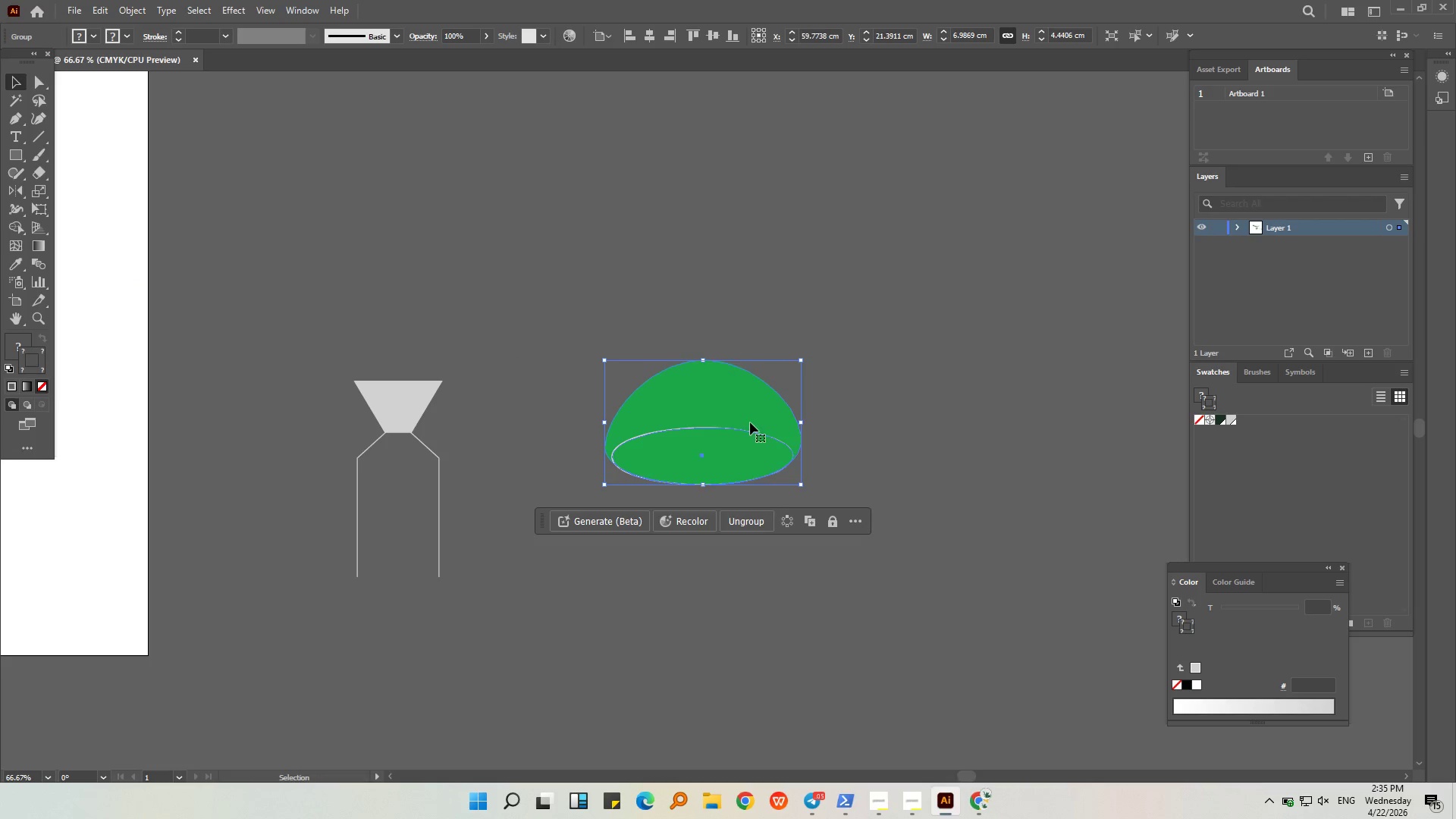 
left_click_drag(start_coordinate=[748, 421], to_coordinate=[749, 300])
 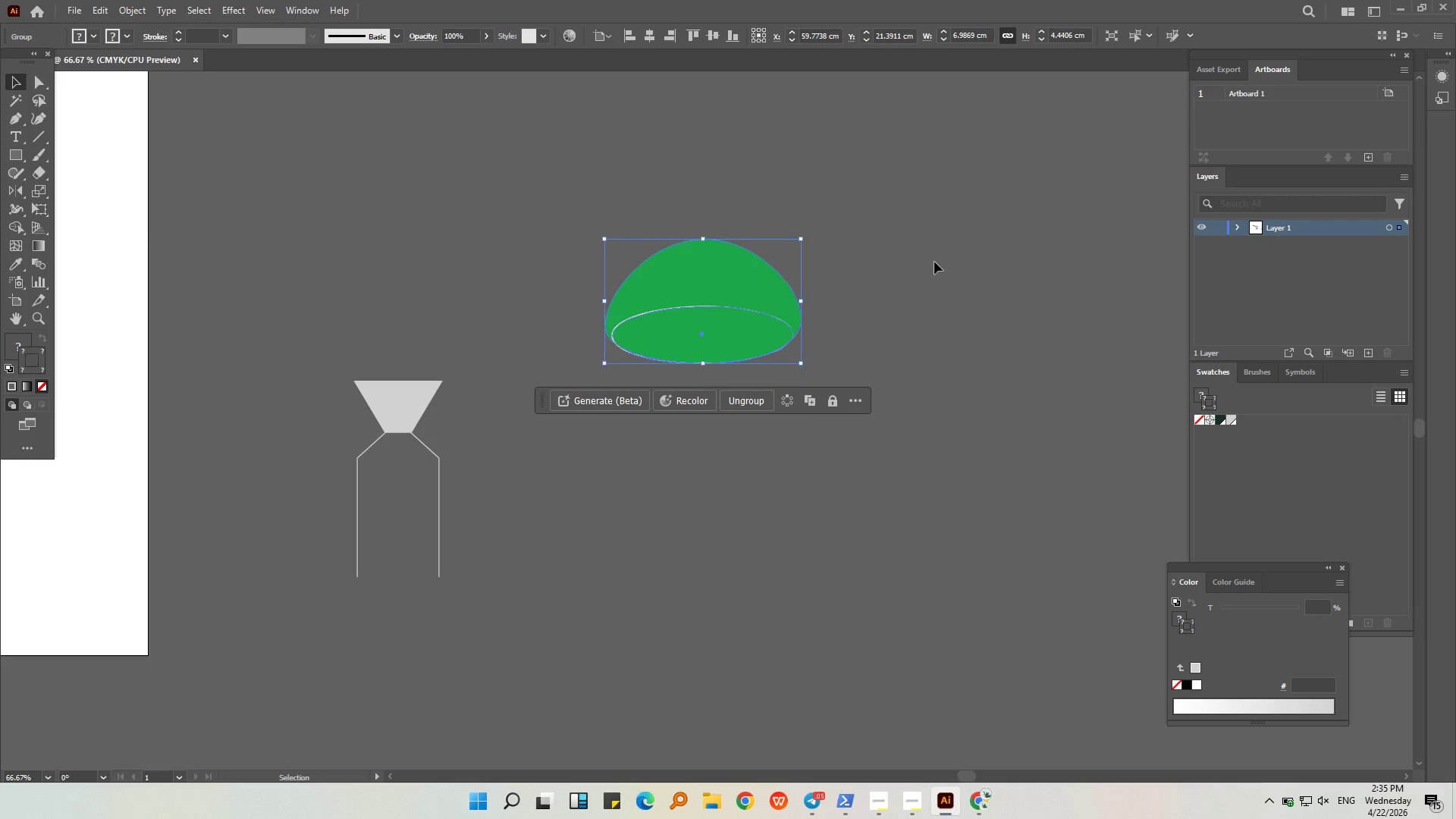 
double_click([959, 255])
 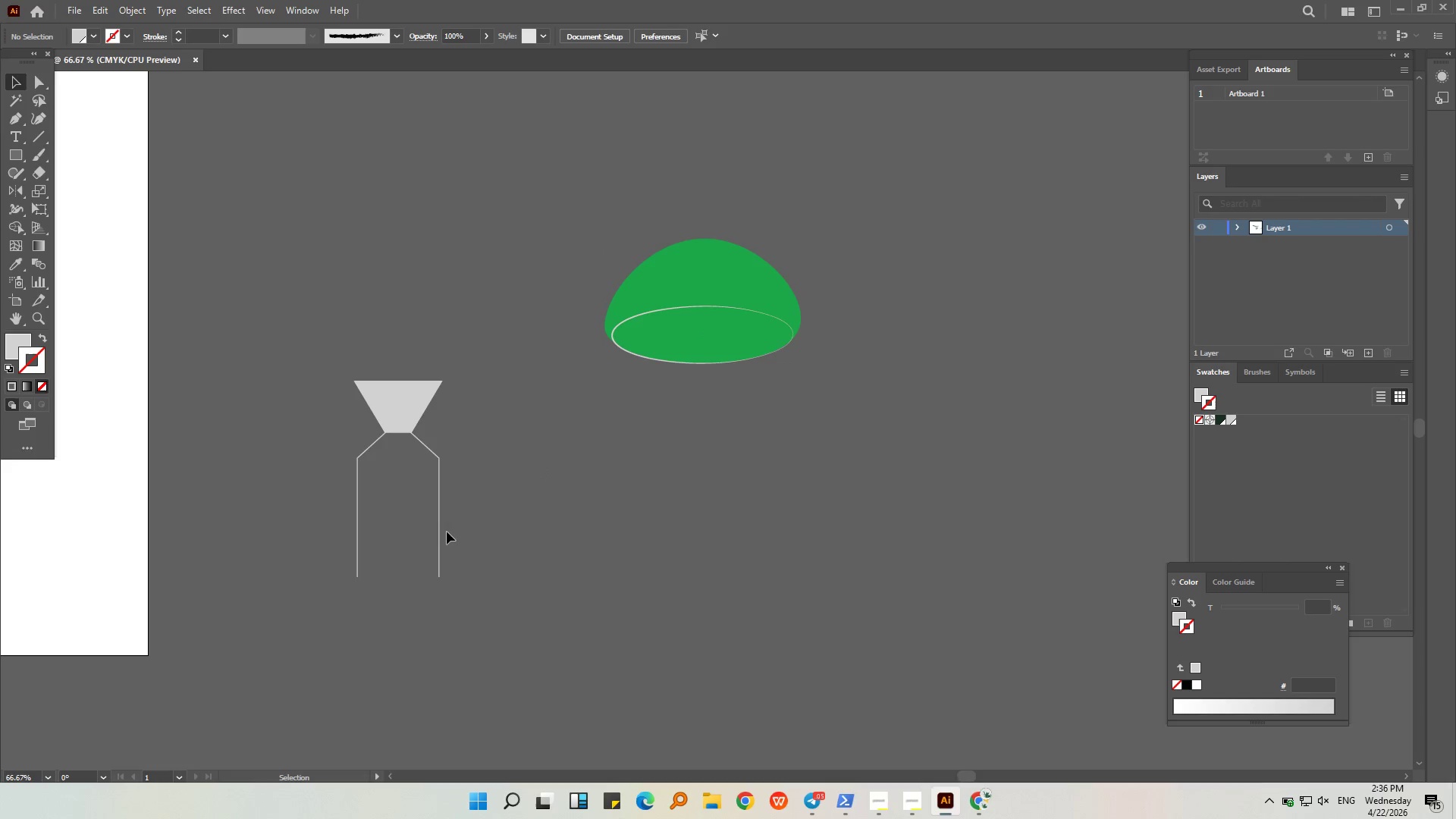 
left_click_drag(start_coordinate=[440, 532], to_coordinate=[749, 460])
 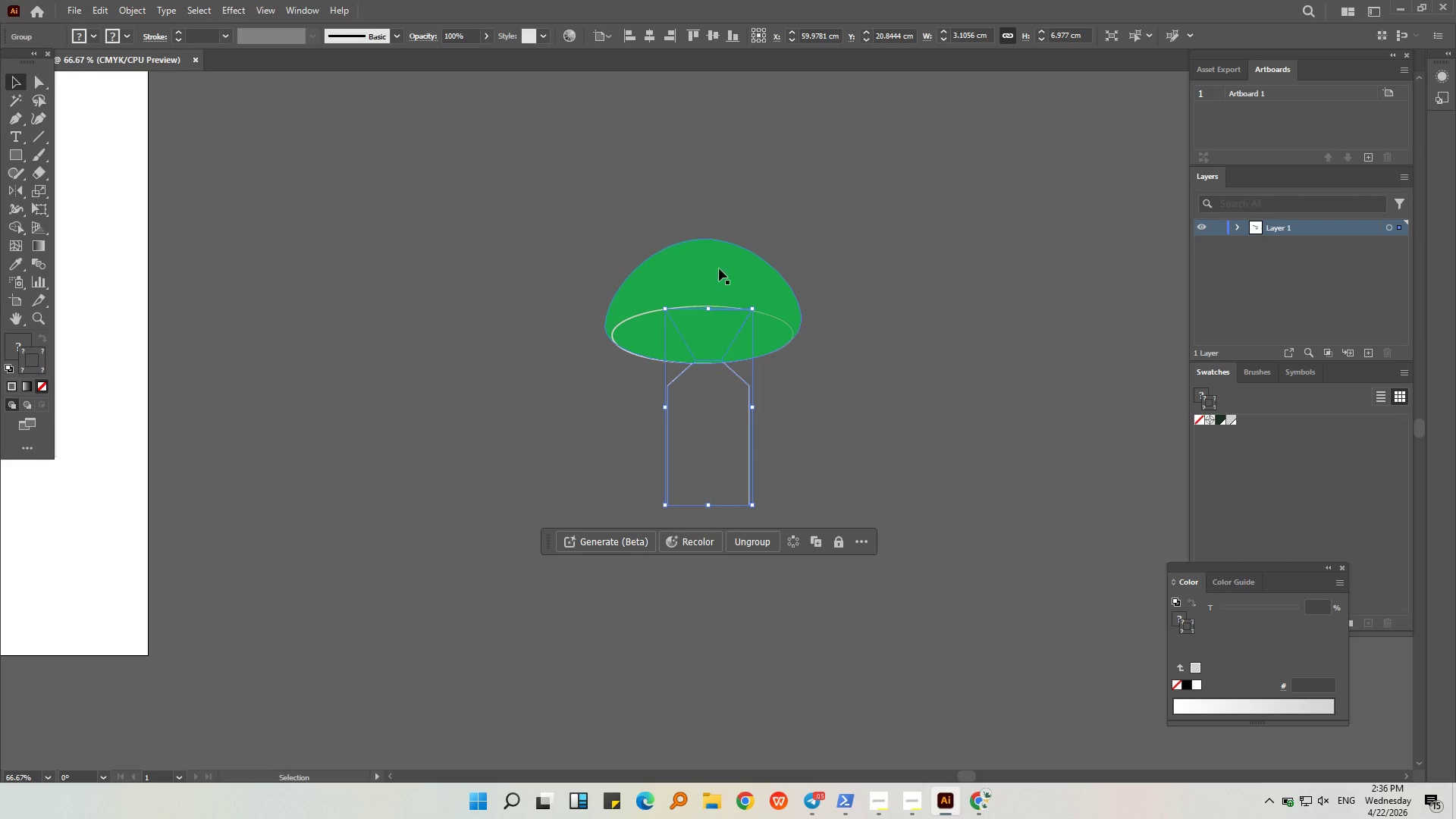 
left_click([714, 258])
 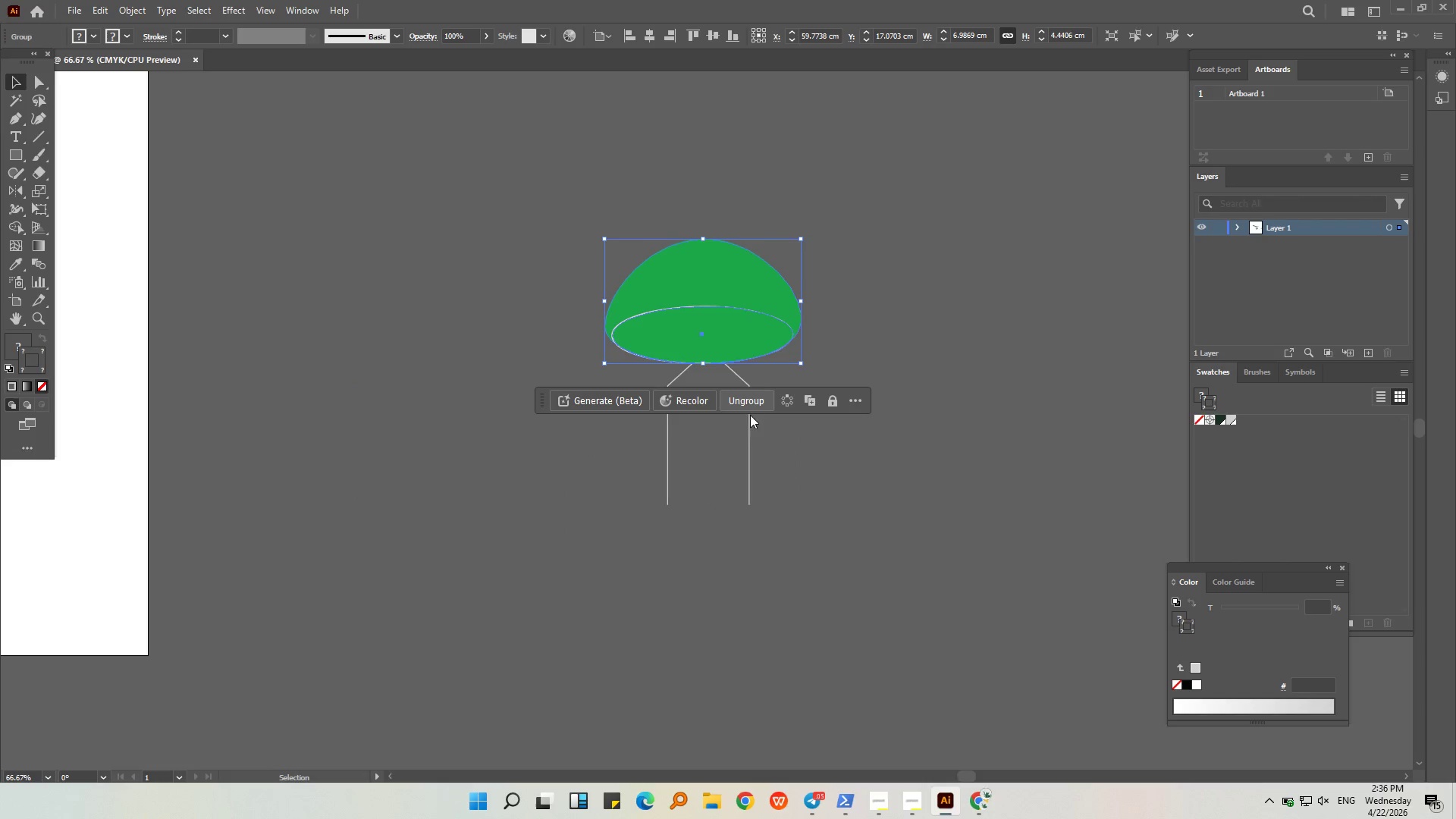 
hold_key(key=ShiftLeft, duration=0.48)
left_click([750, 425])
 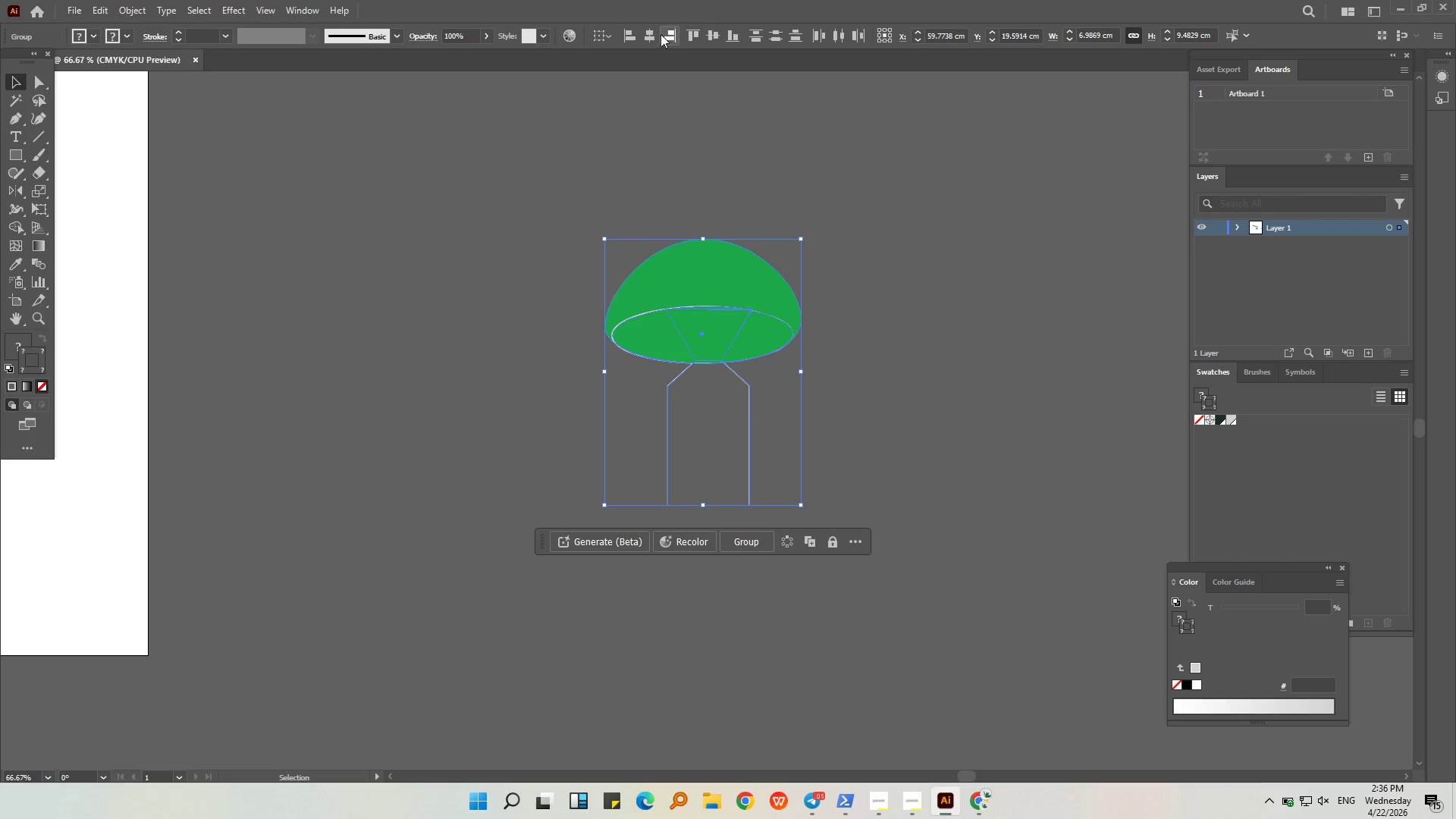 
left_click([654, 34])
 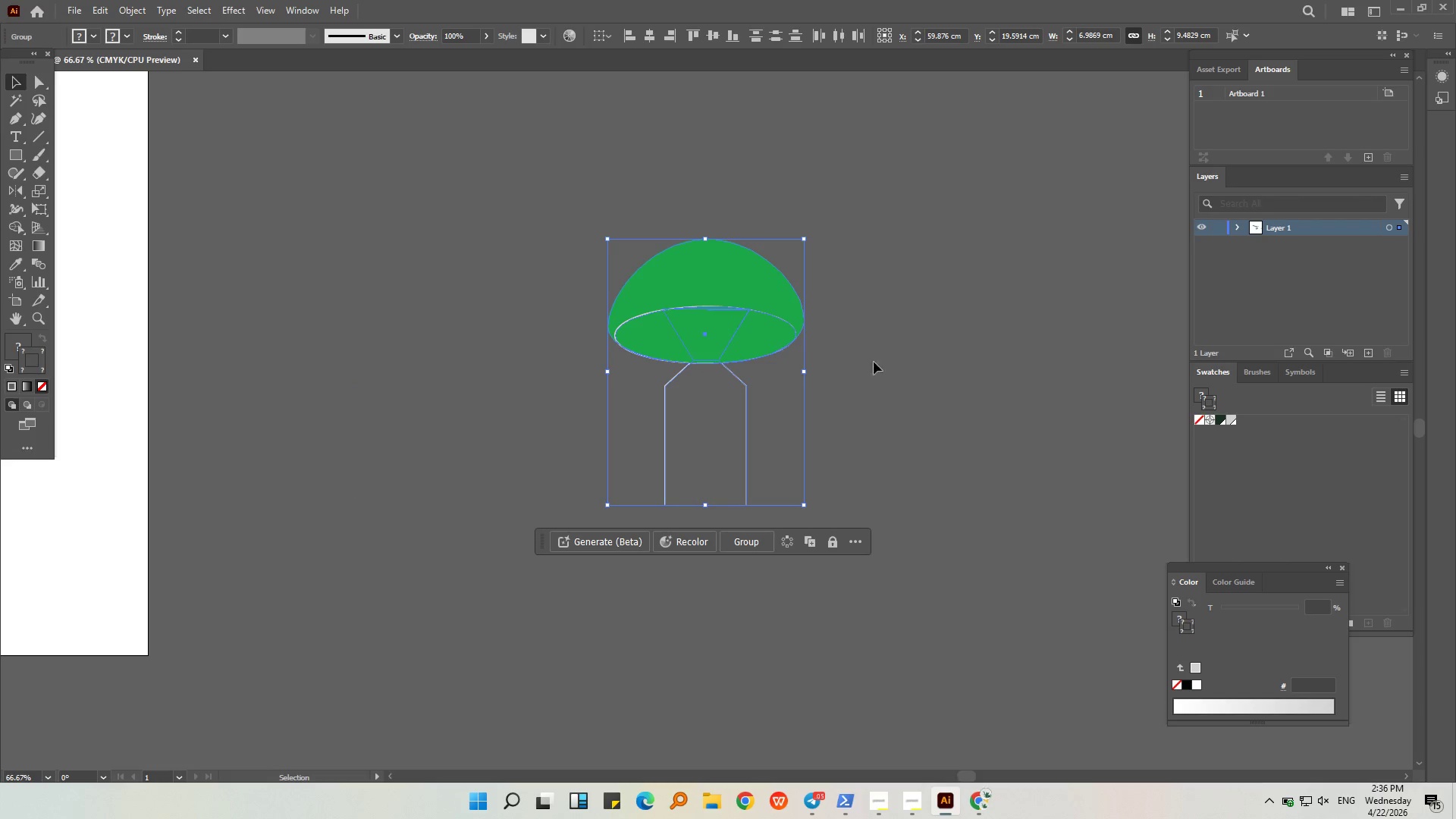 
left_click([862, 448])
 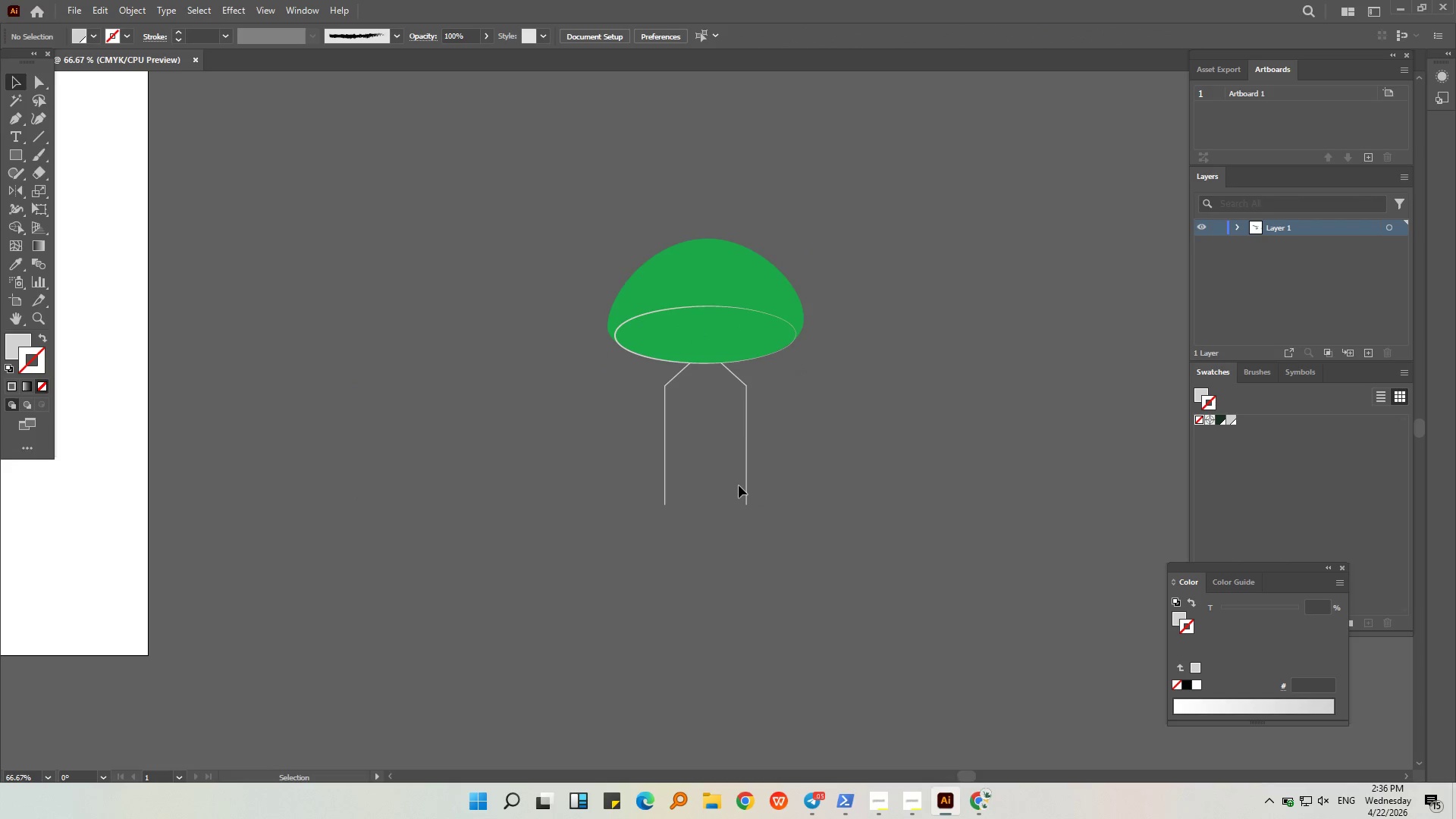 
left_click([746, 487])
 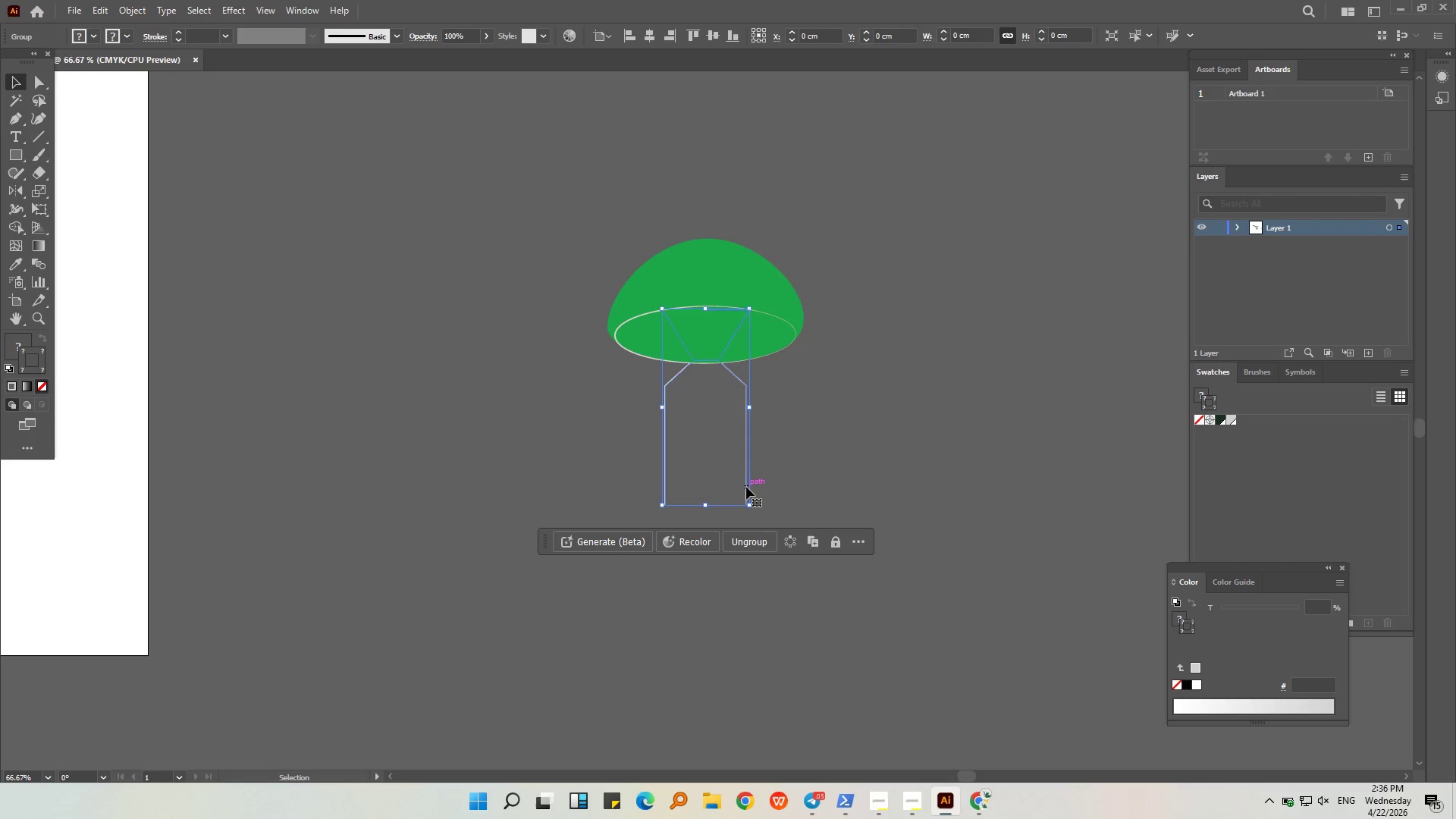 
right_click([746, 487])
 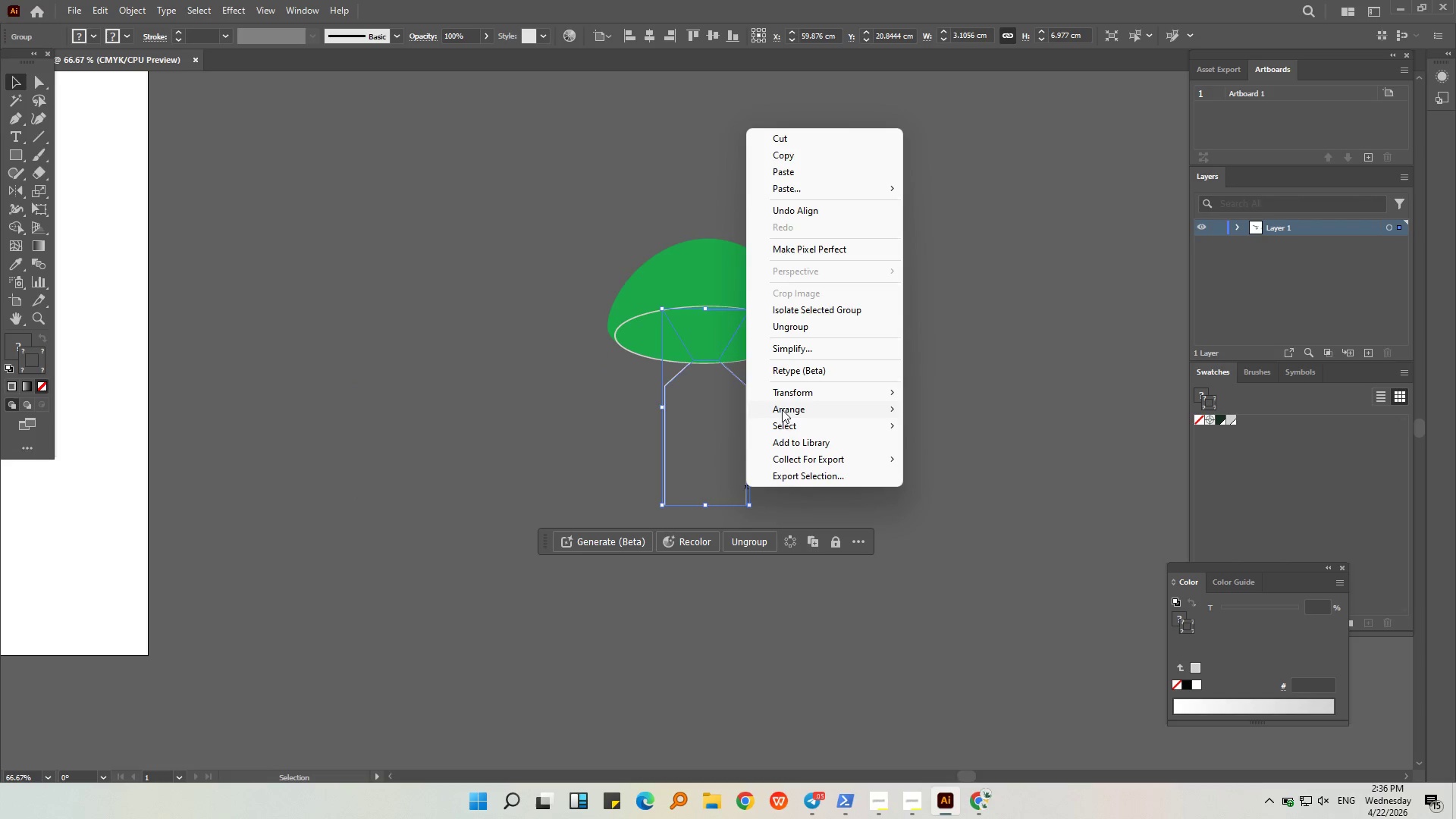 
left_click([782, 410])
 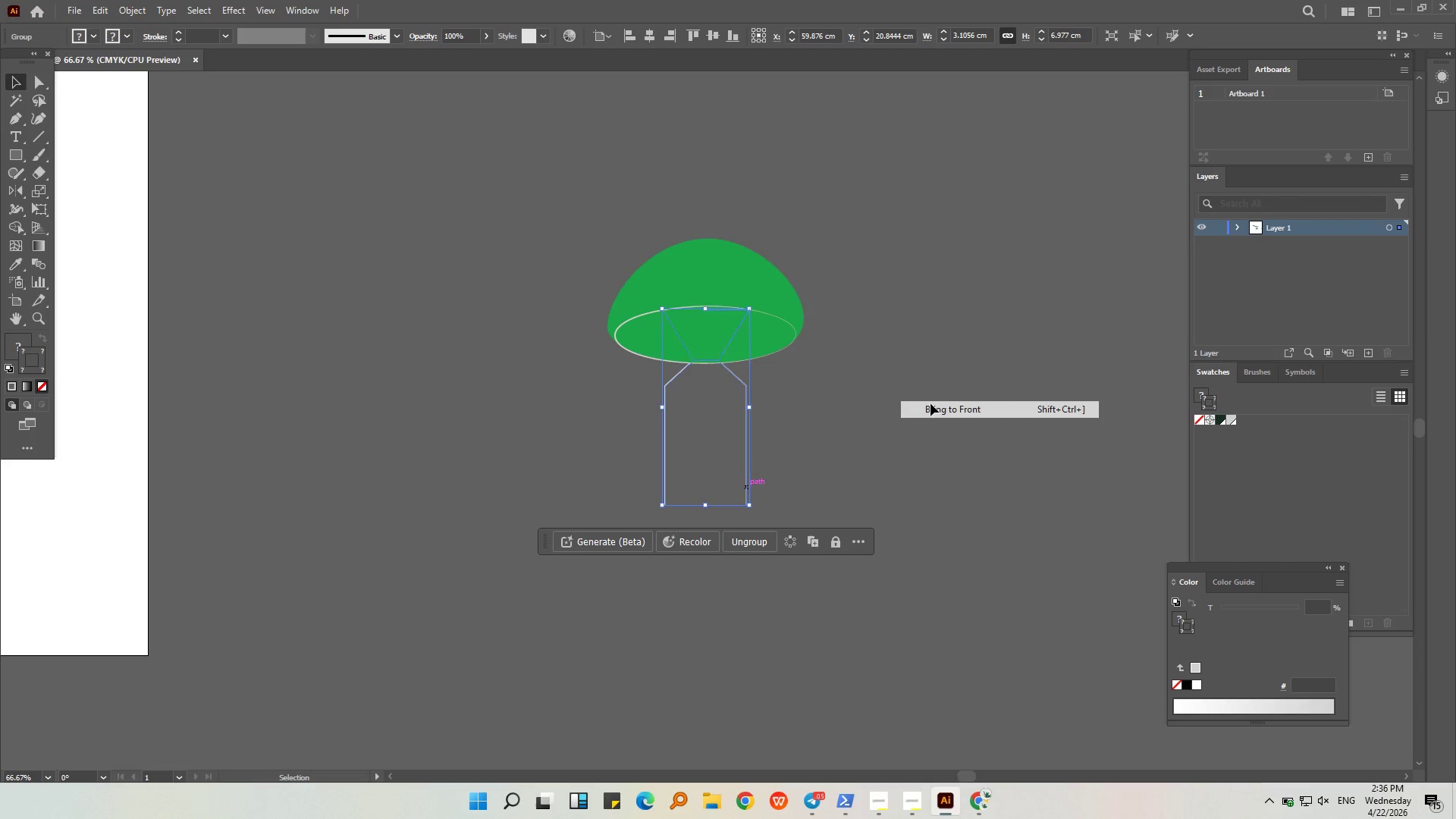 
double_click([940, 390])
 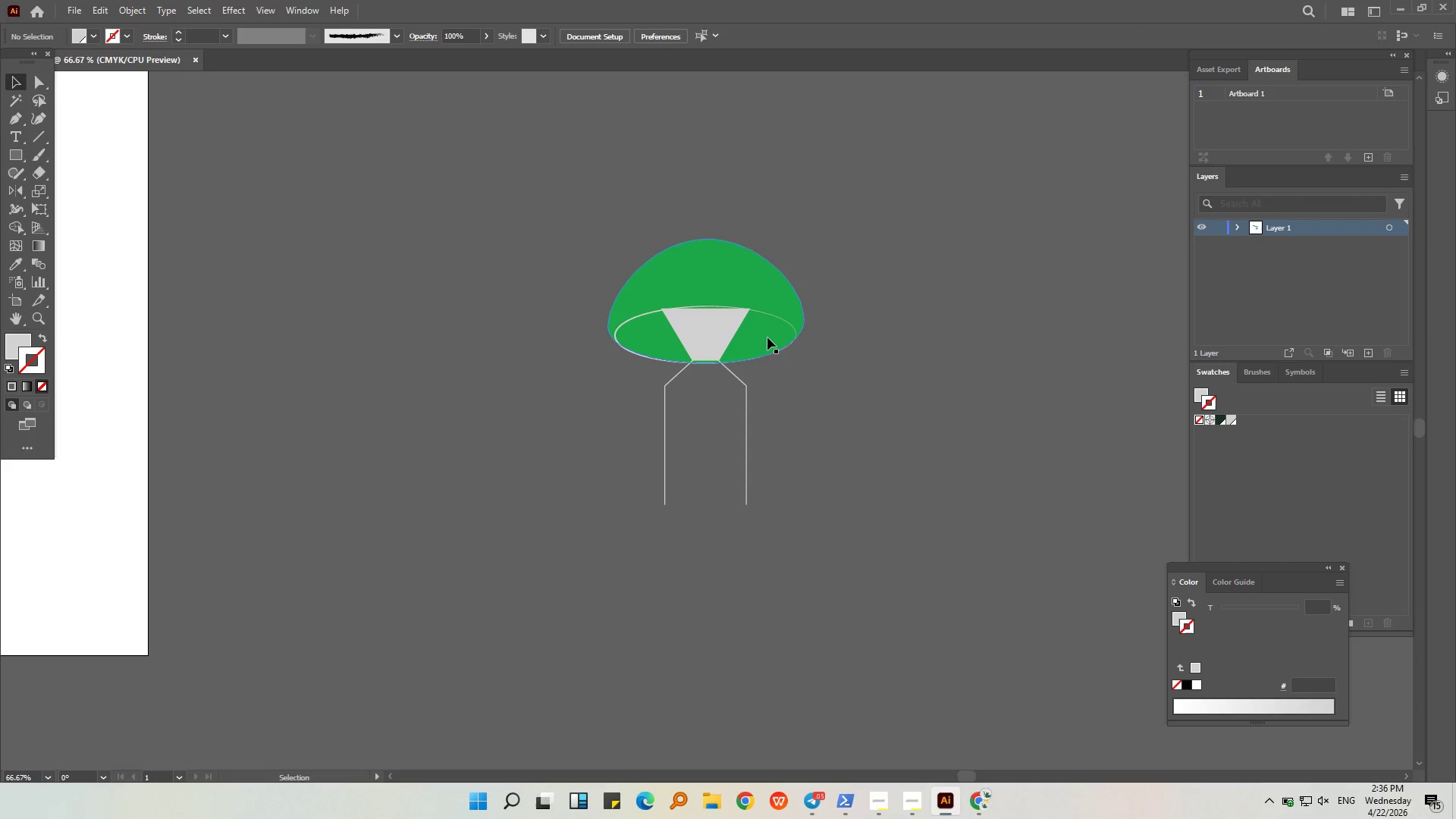 
hold_key(key=AltLeft, duration=0.44)
 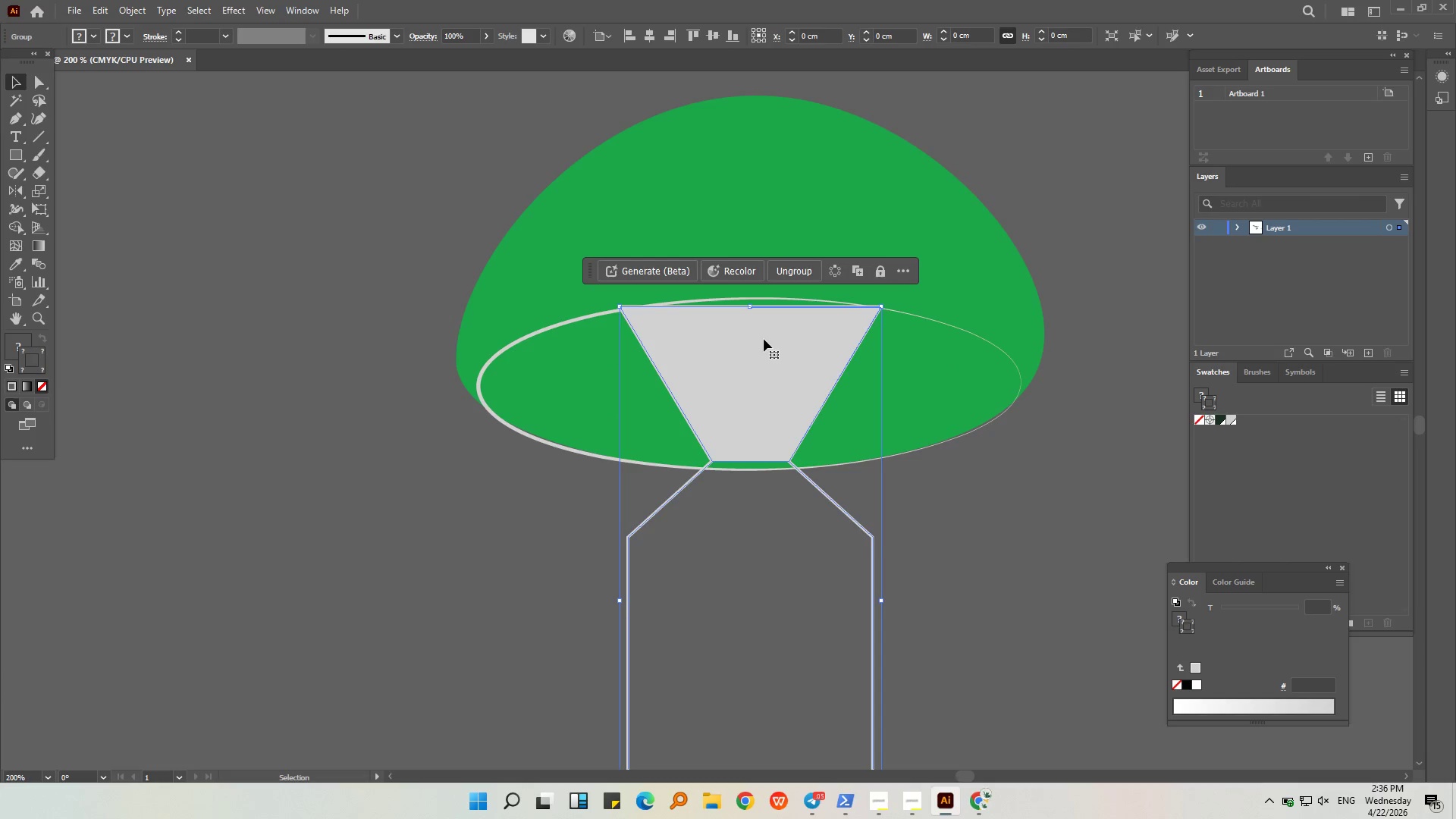 
left_click([764, 339])
 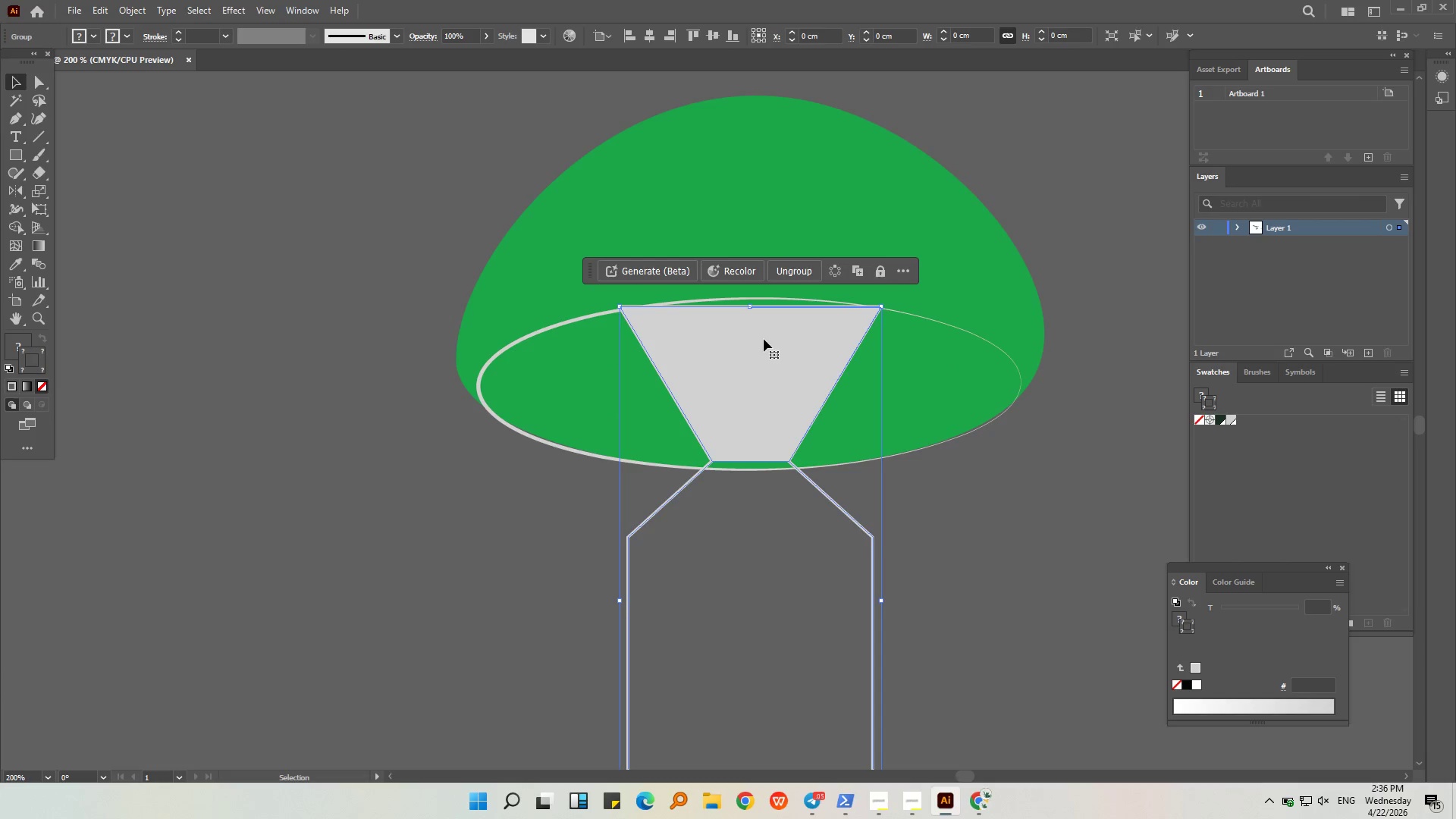 
scroll: coordinate [683, 309], scroll_direction: up, amount: 3.0
 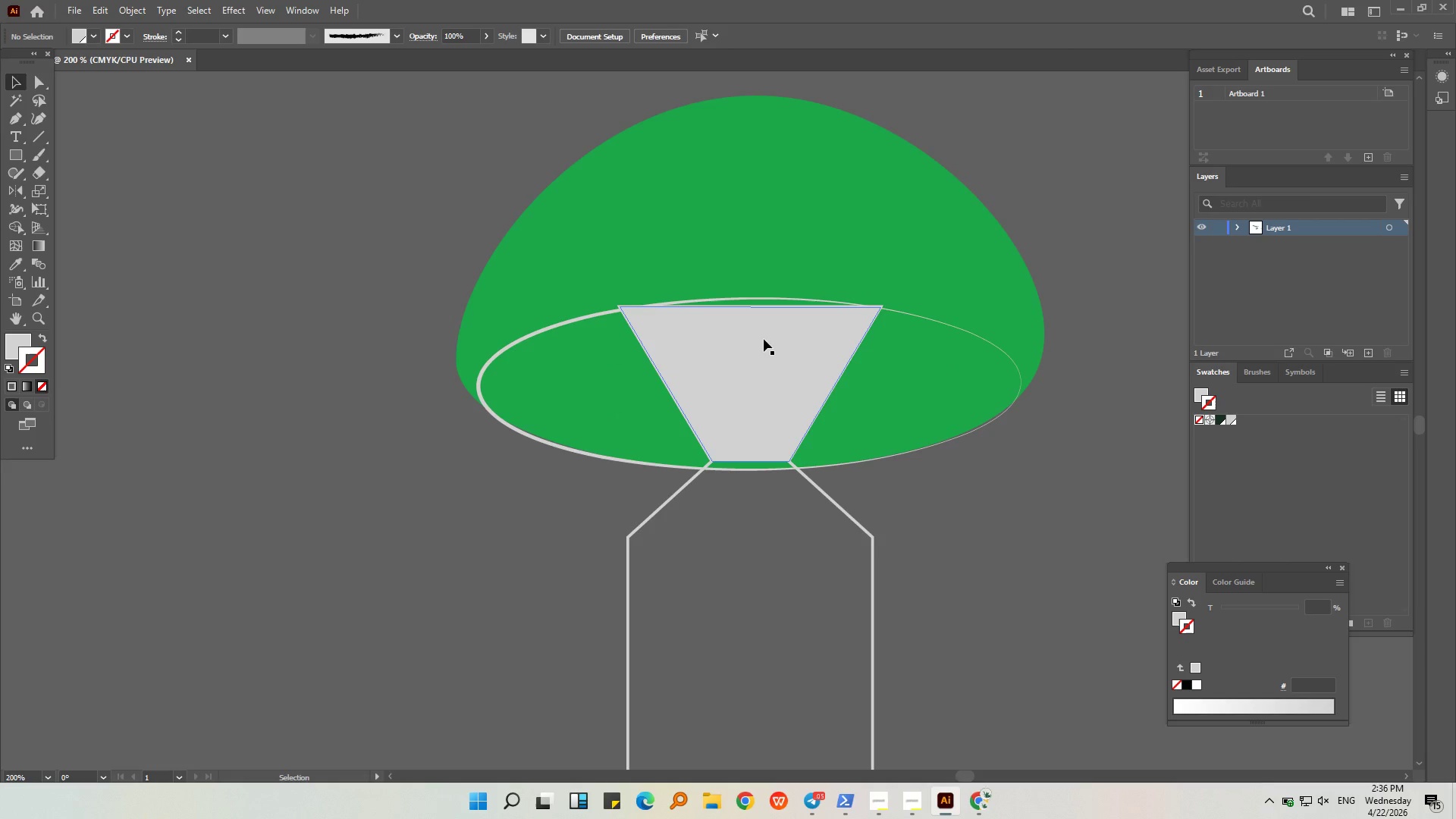 
key(Control+Shift+G)
 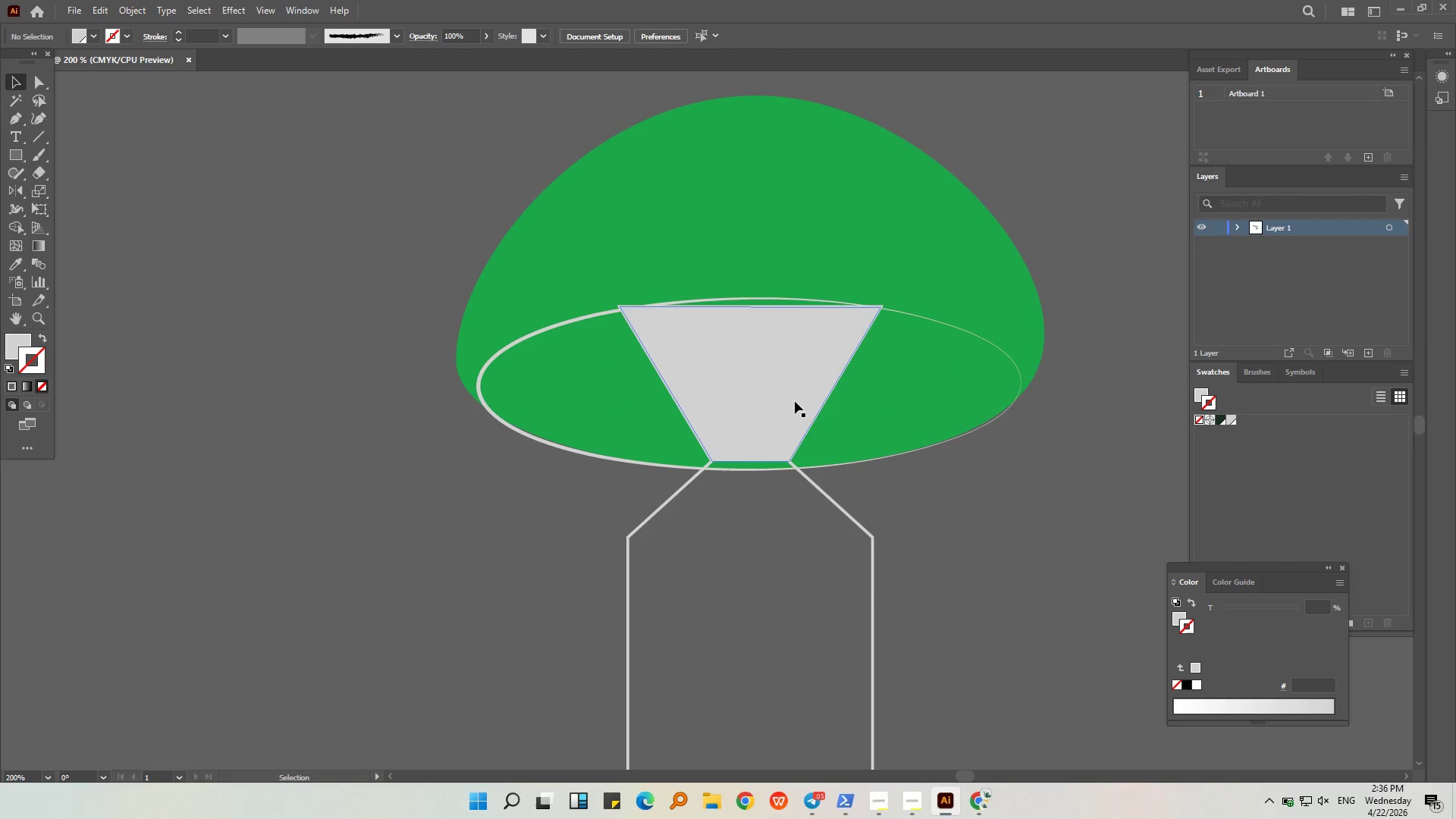 
double_click([793, 399])
 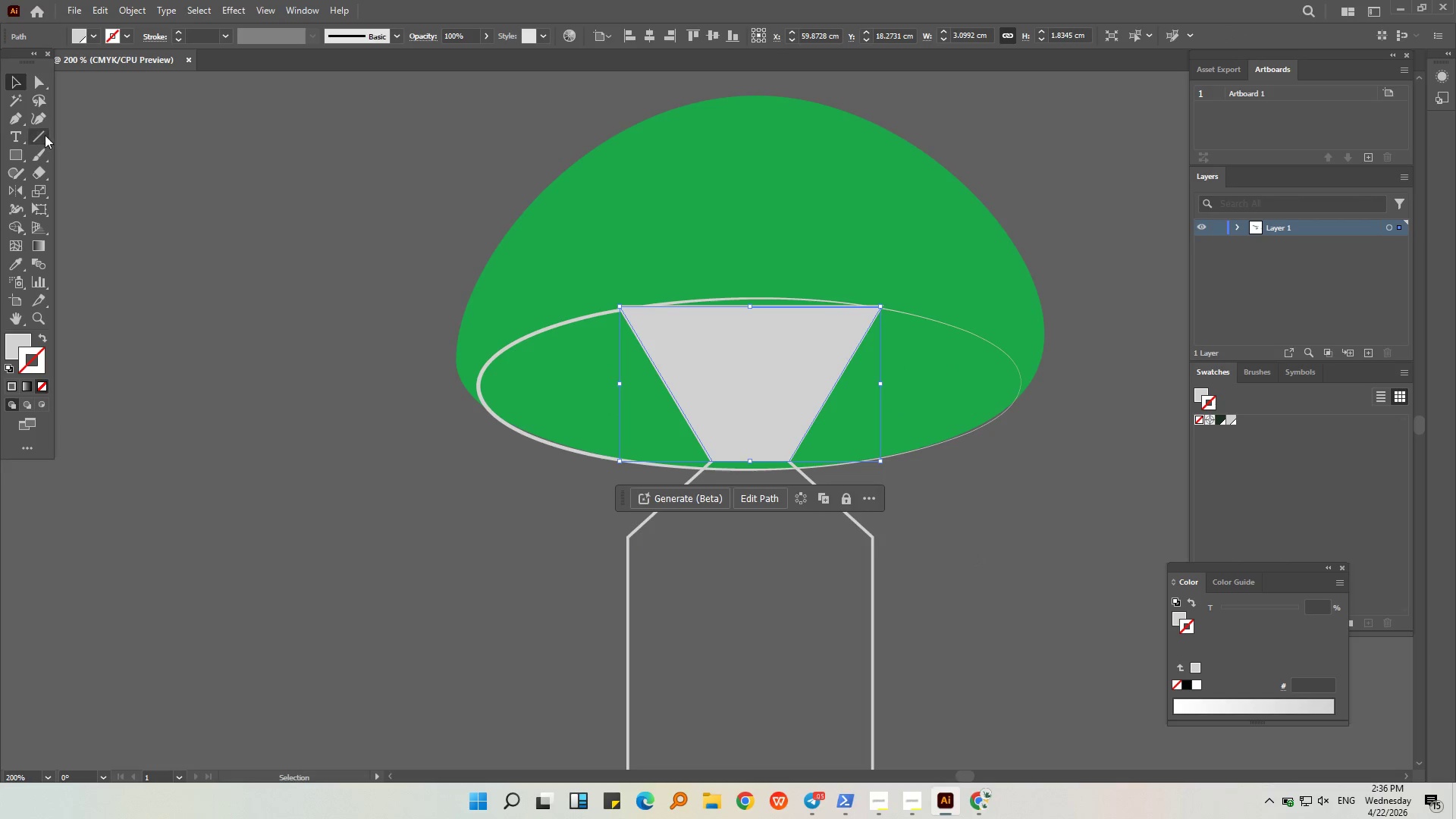 
left_click([42, 127])
 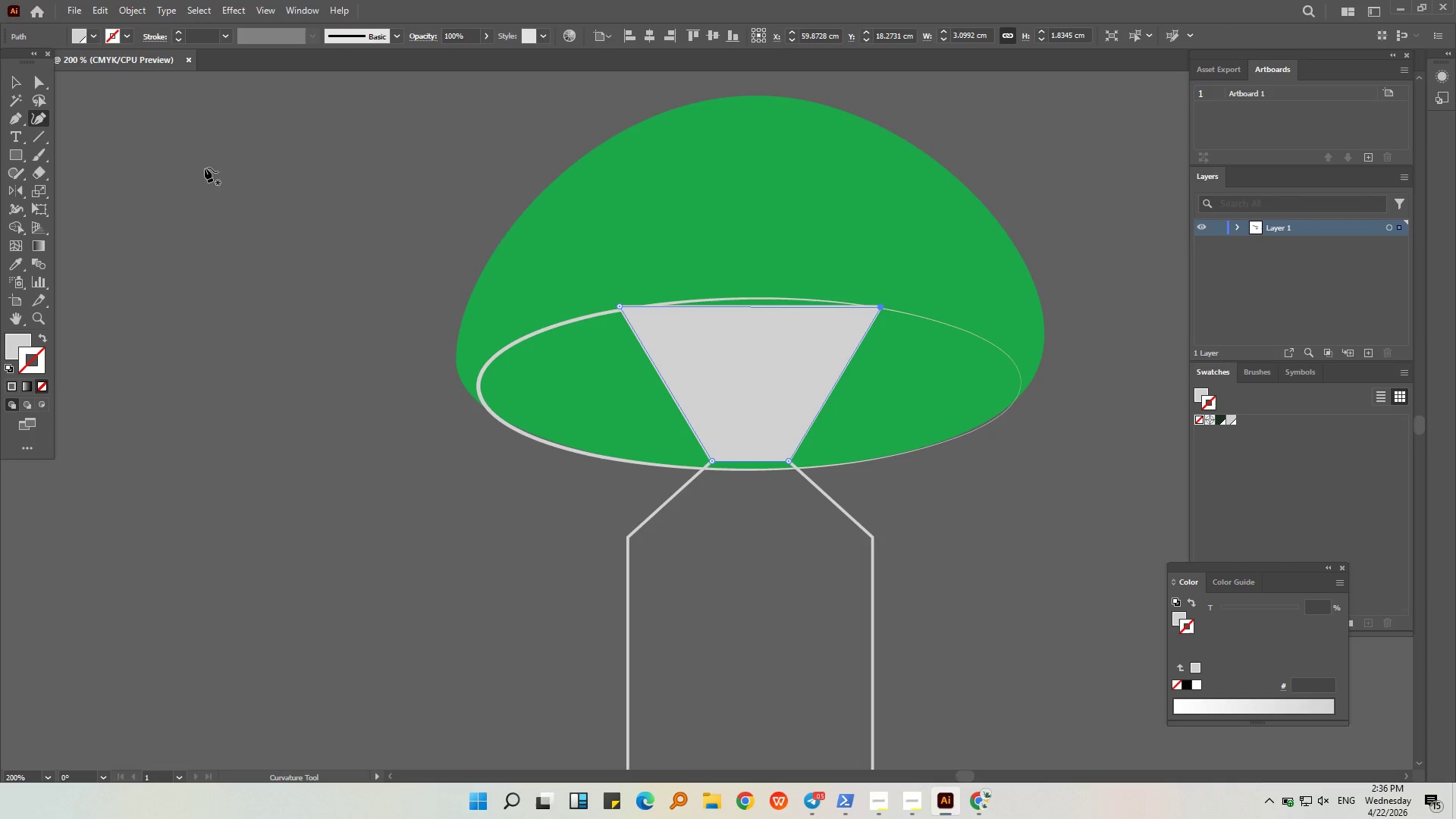 
hold_key(key=AltLeft, duration=0.36)
scroll: coordinate [682, 301], scroll_direction: up, amount: 3.0
 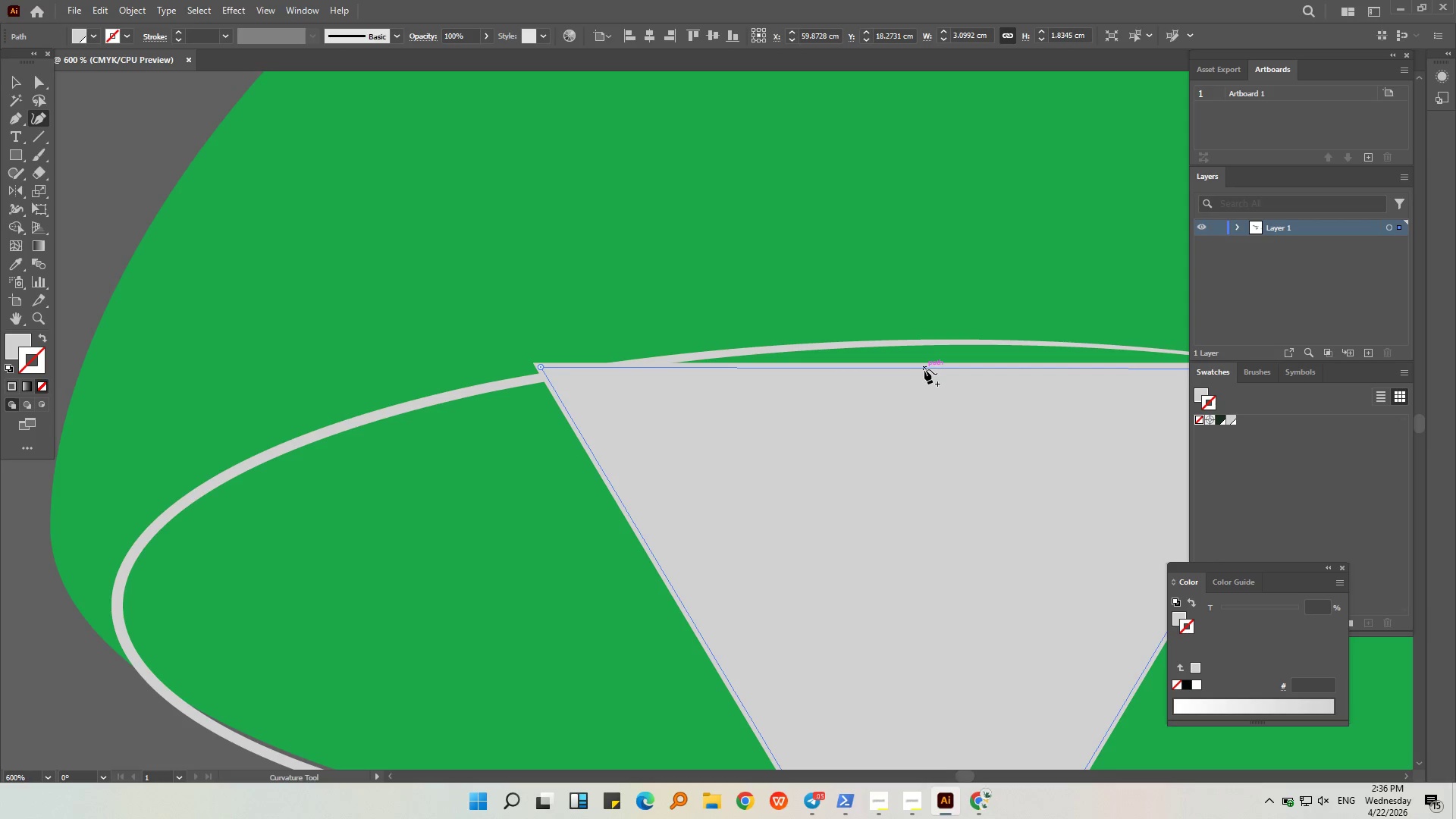 
left_click_drag(start_coordinate=[927, 369], to_coordinate=[927, 341])
 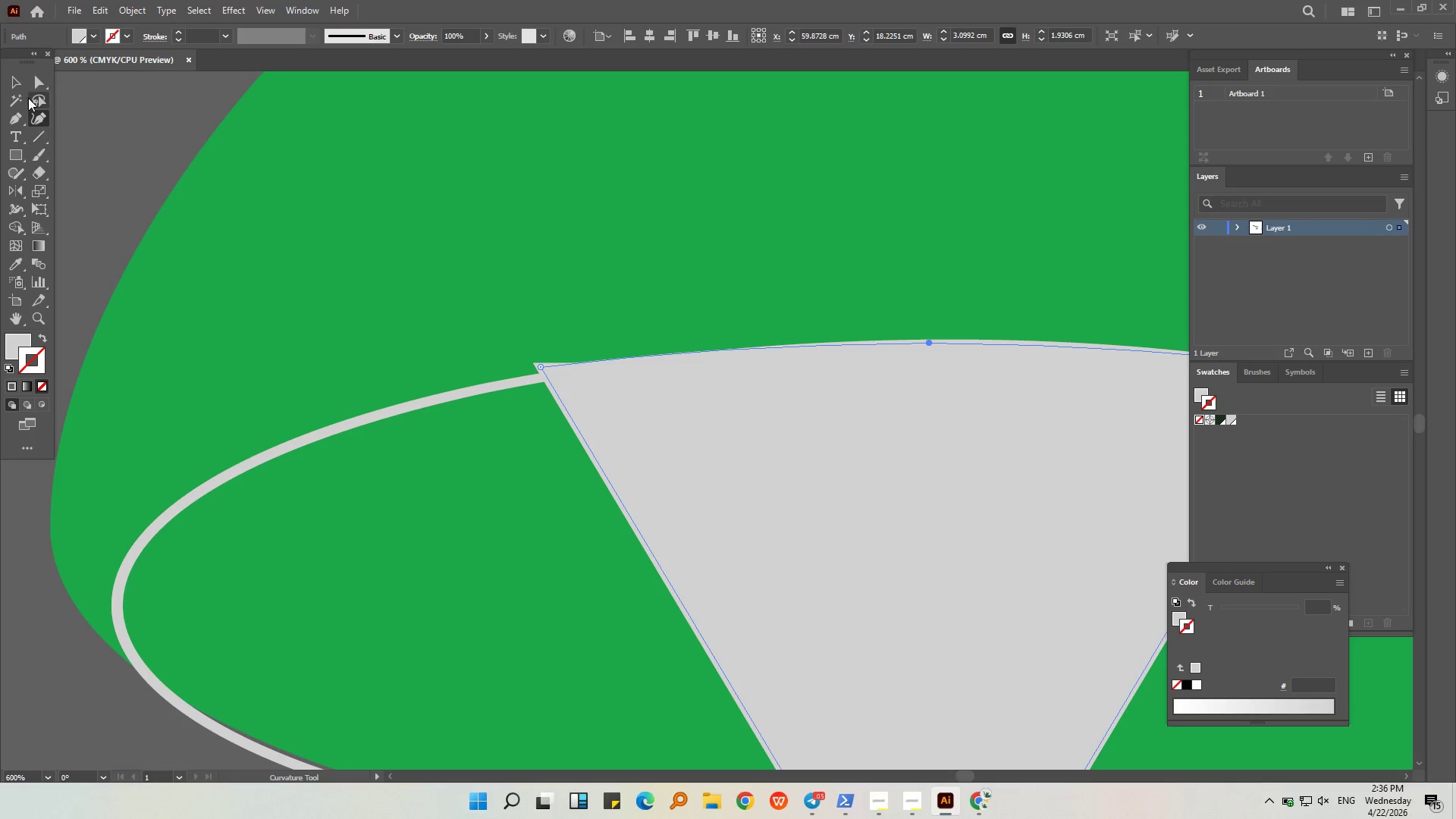 
left_click([14, 81])
 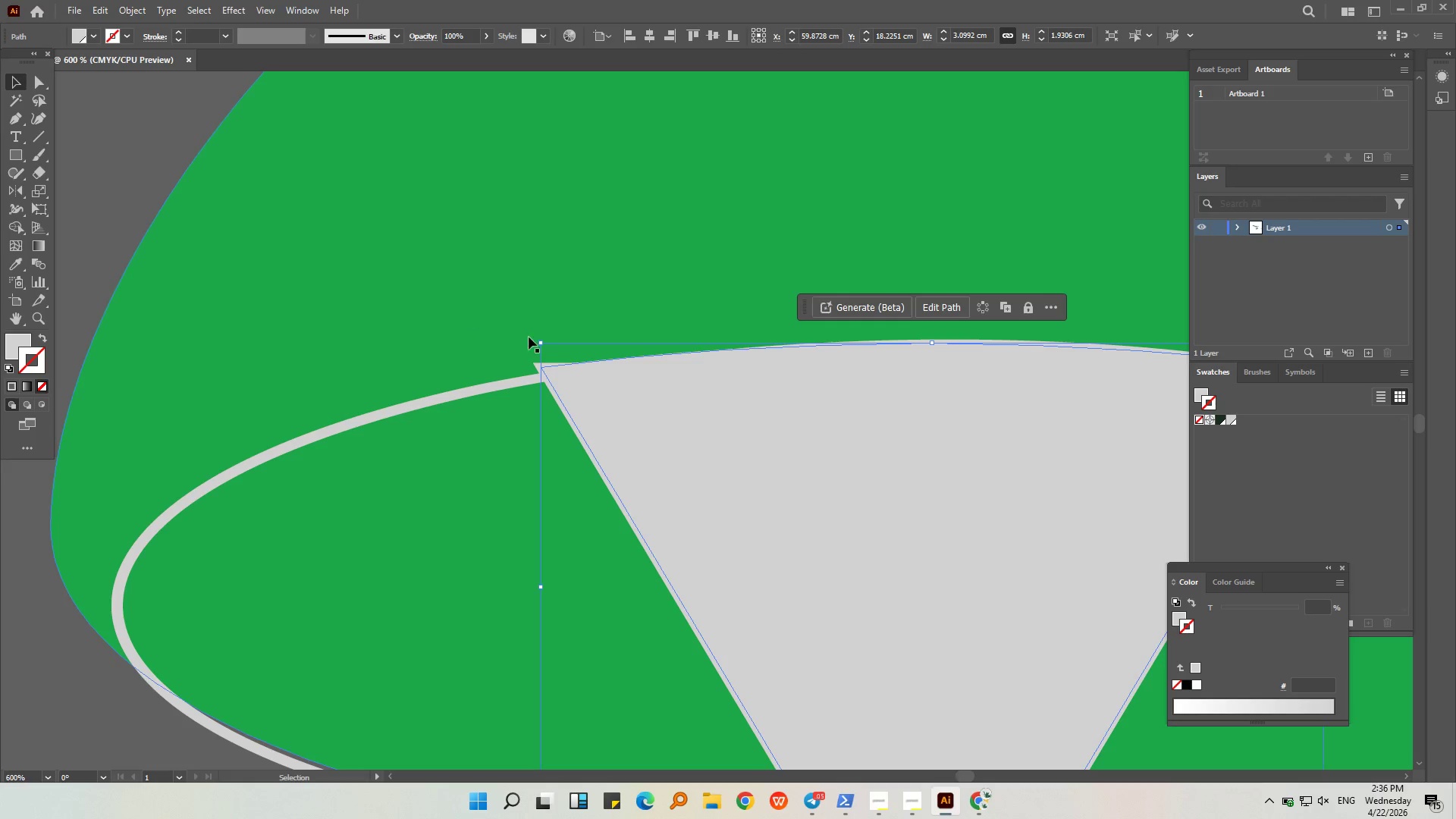 
hold_key(key=AltLeft, duration=0.52)
scroll: coordinate [300, 291], scroll_direction: down, amount: 3.0
 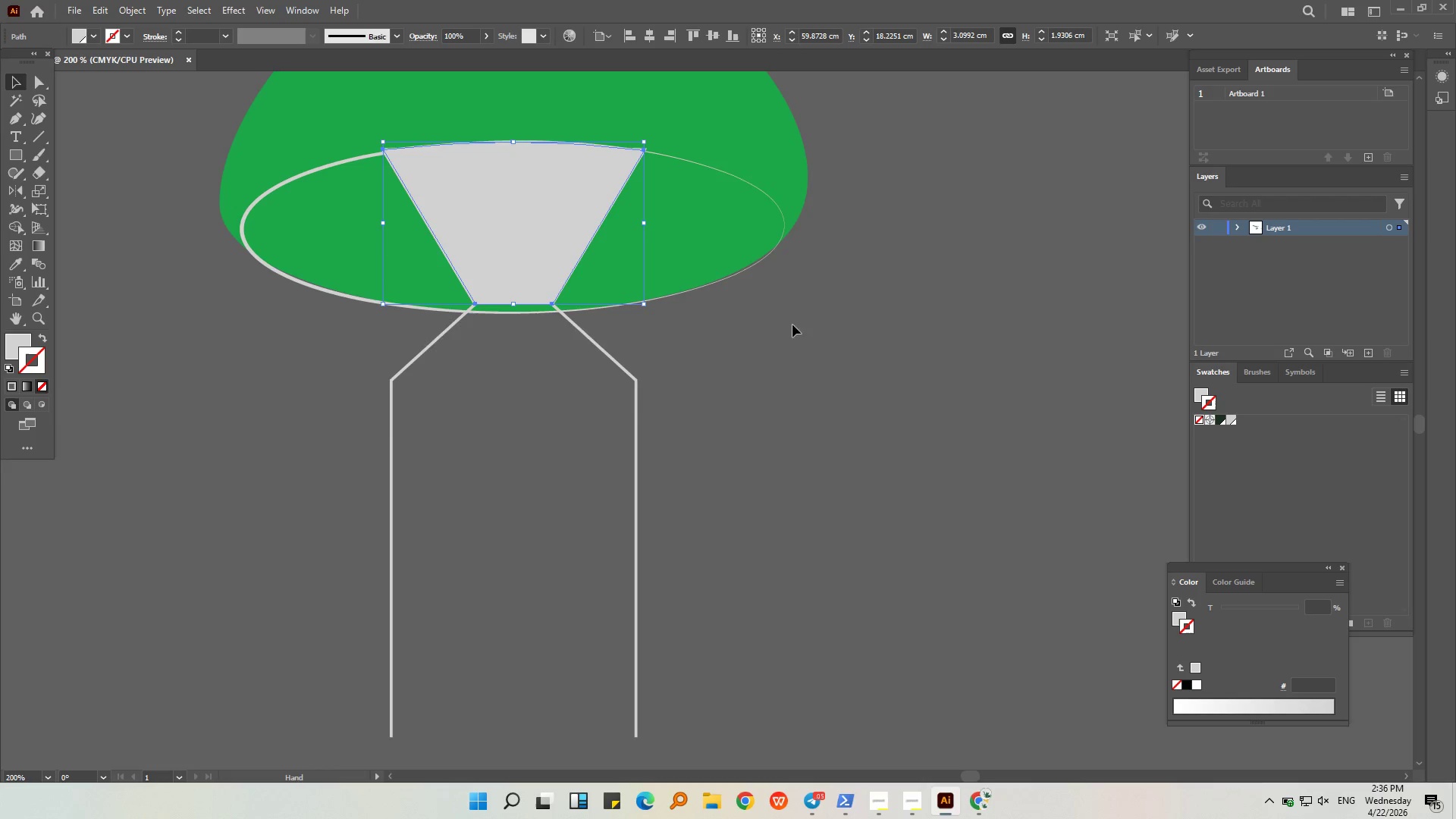 
left_click([808, 402])
 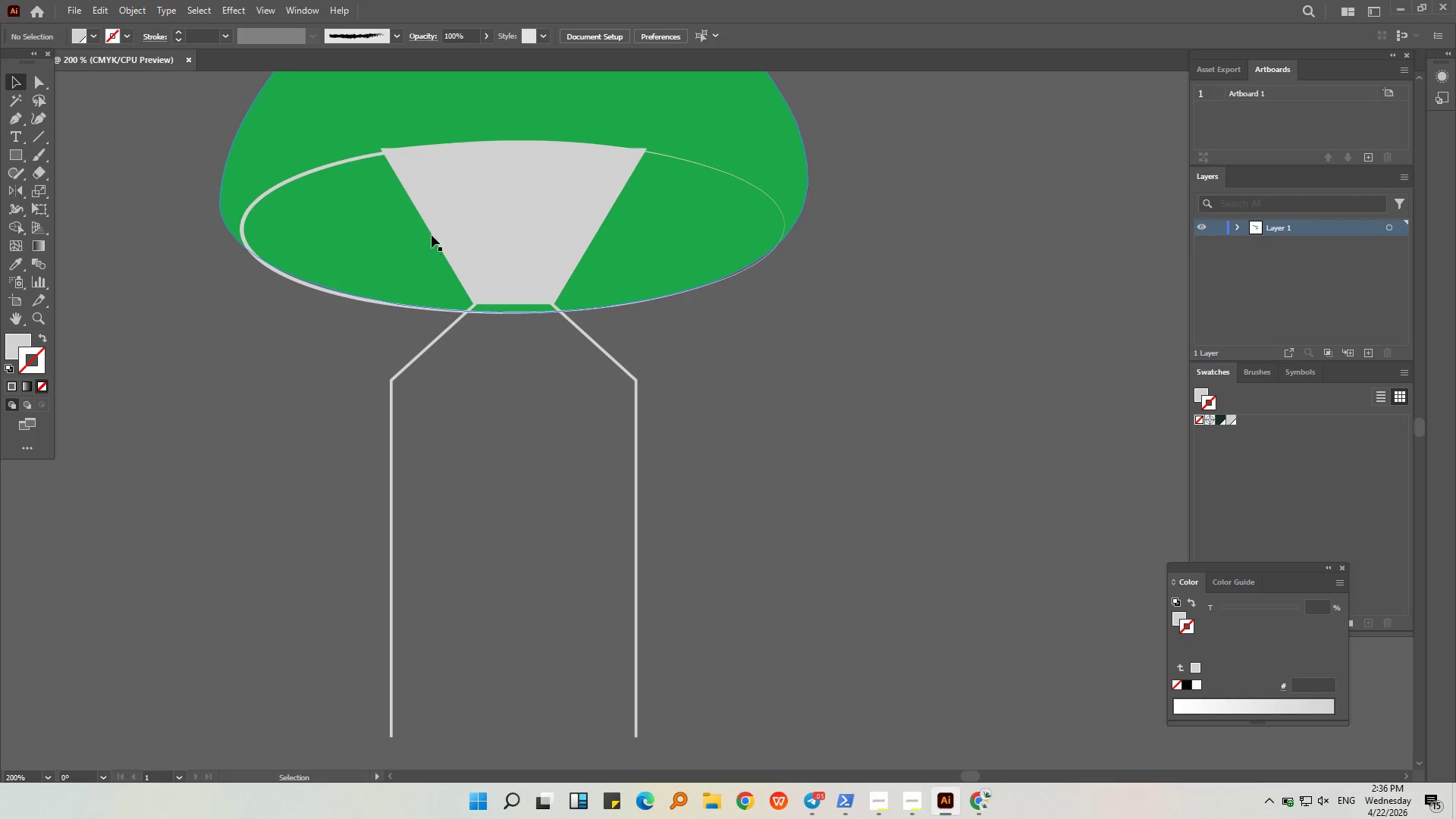 
left_click([521, 277])
 